 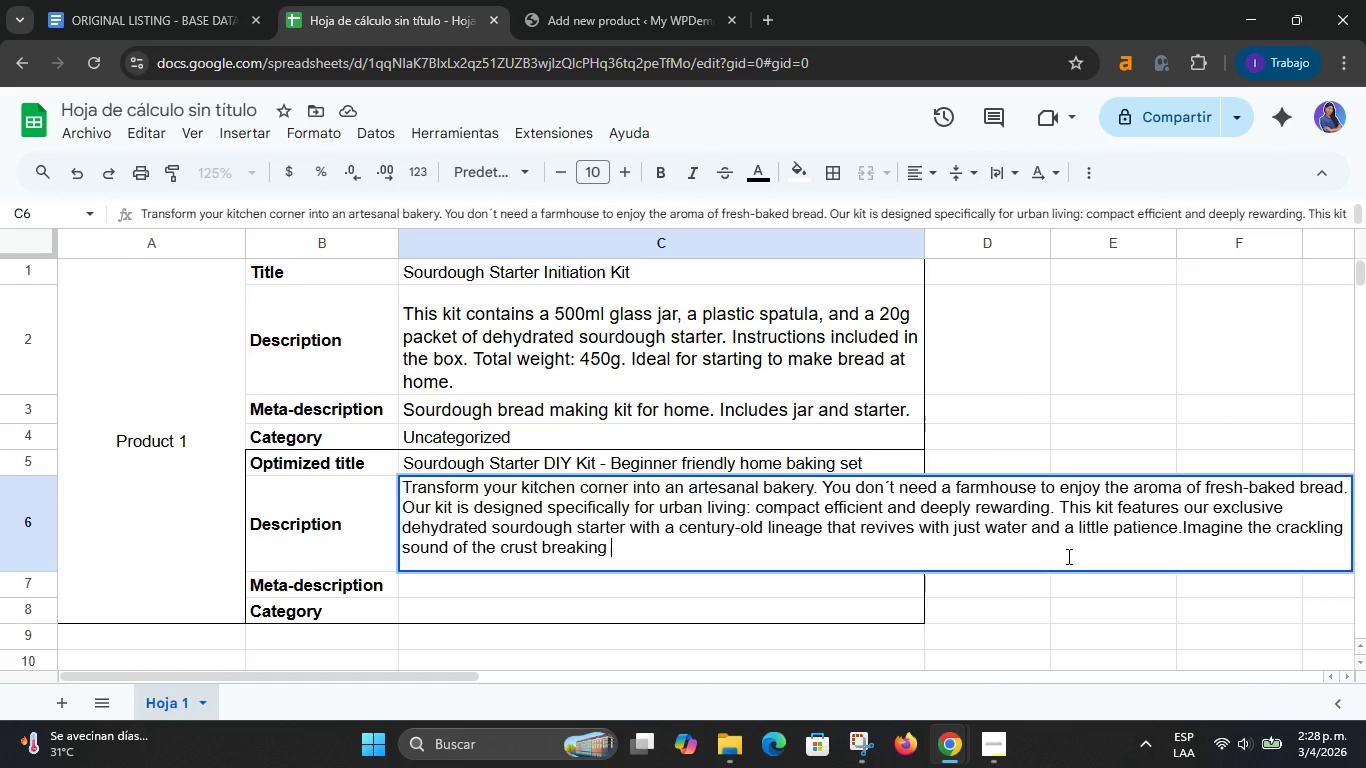 
type(and that airy, slighly tangy interior and )
 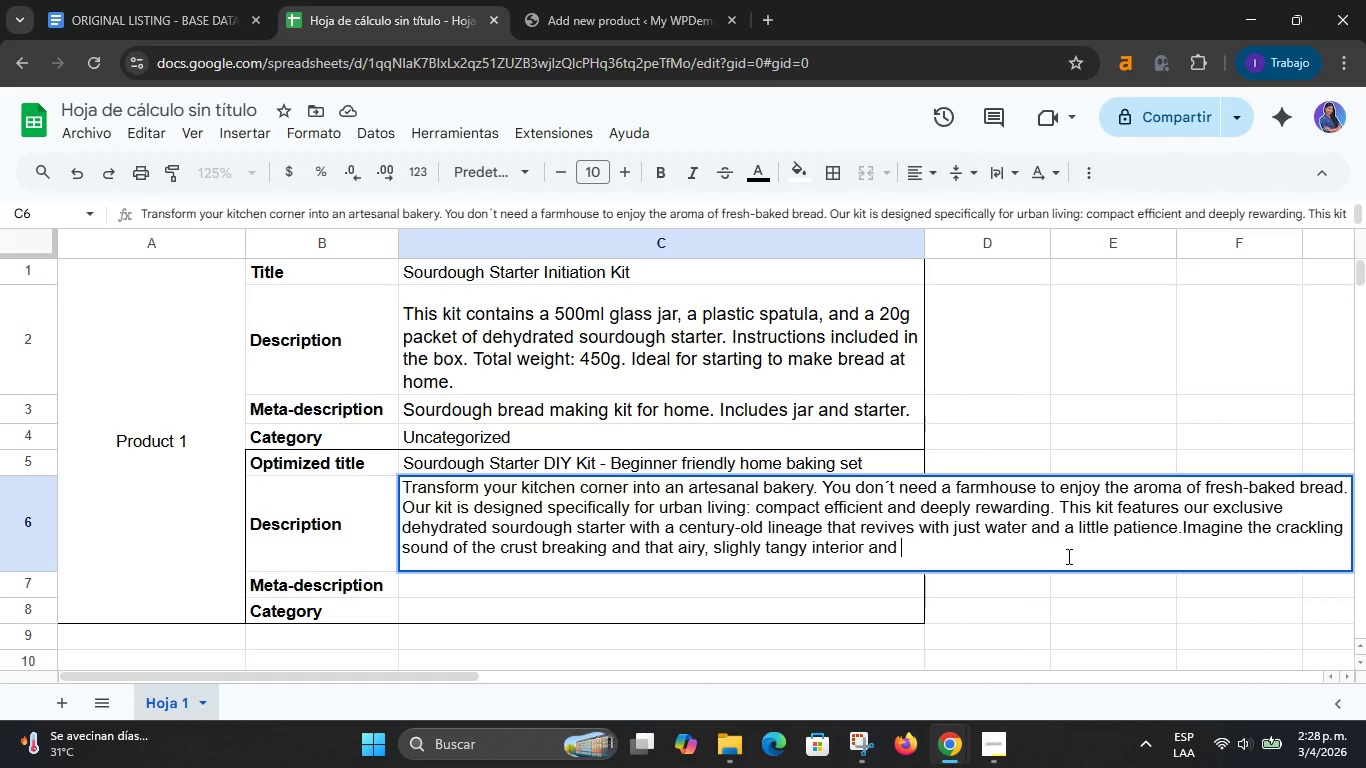 
type(only natural fermentarion can achieve. )
 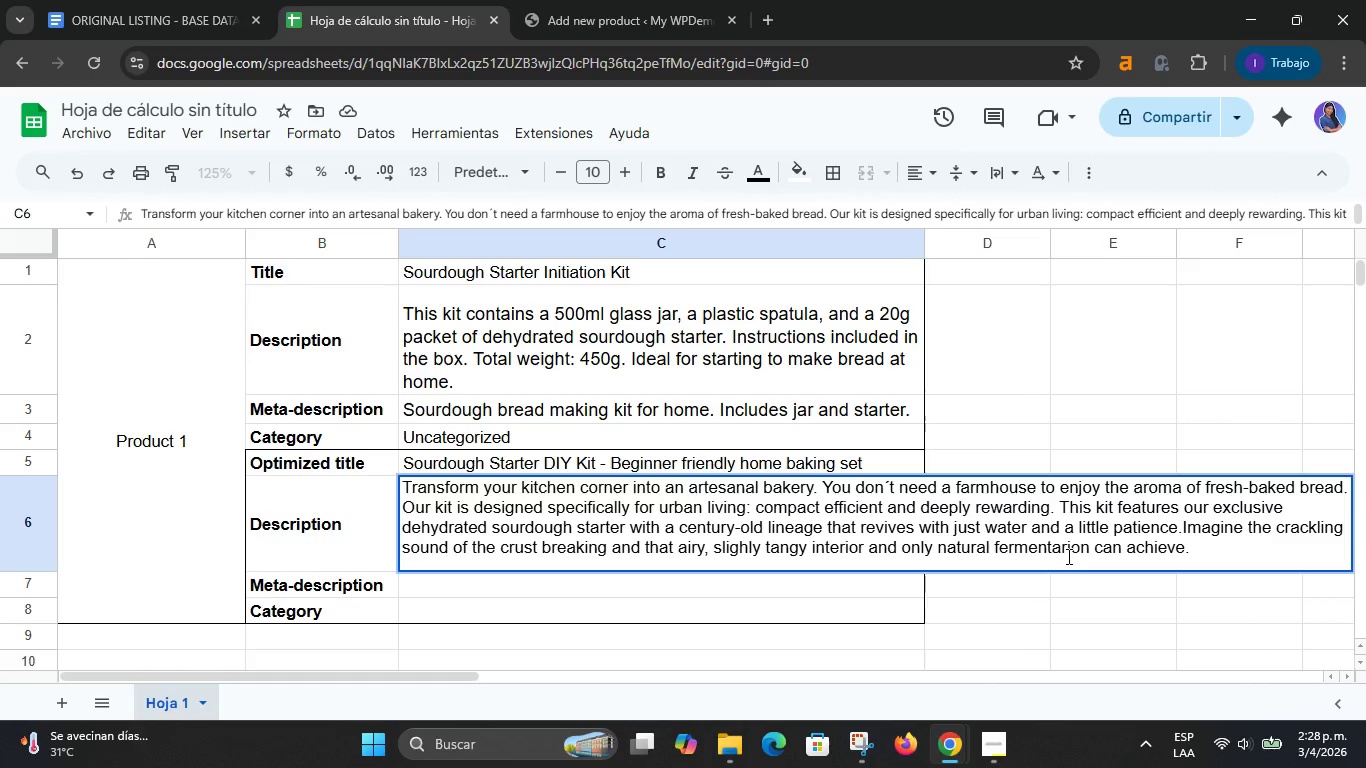 
wait(6.39)
 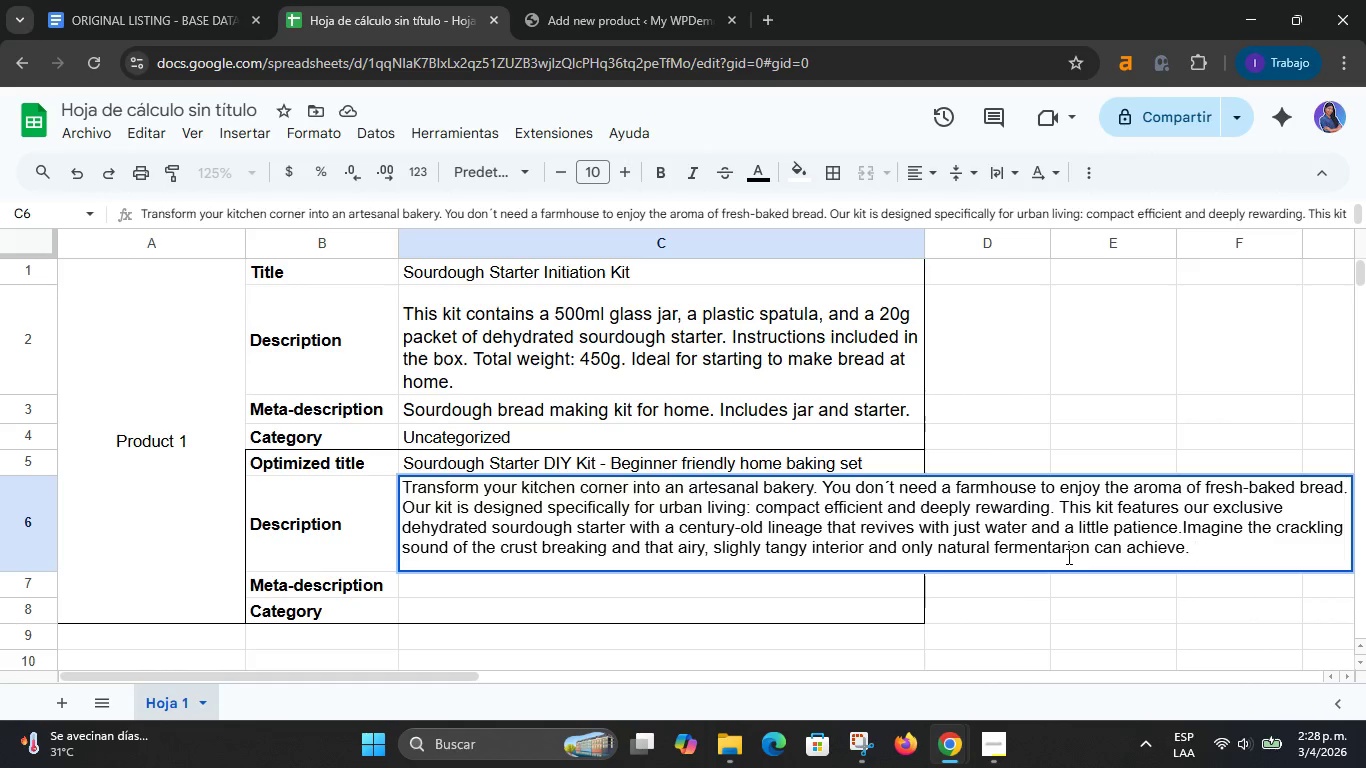 
type(We'v)
key(Backspace)
key(Backspace)
type(;ve remver)
key(Backspace)
key(Backspace)
key(Backspace)
type(oved )
 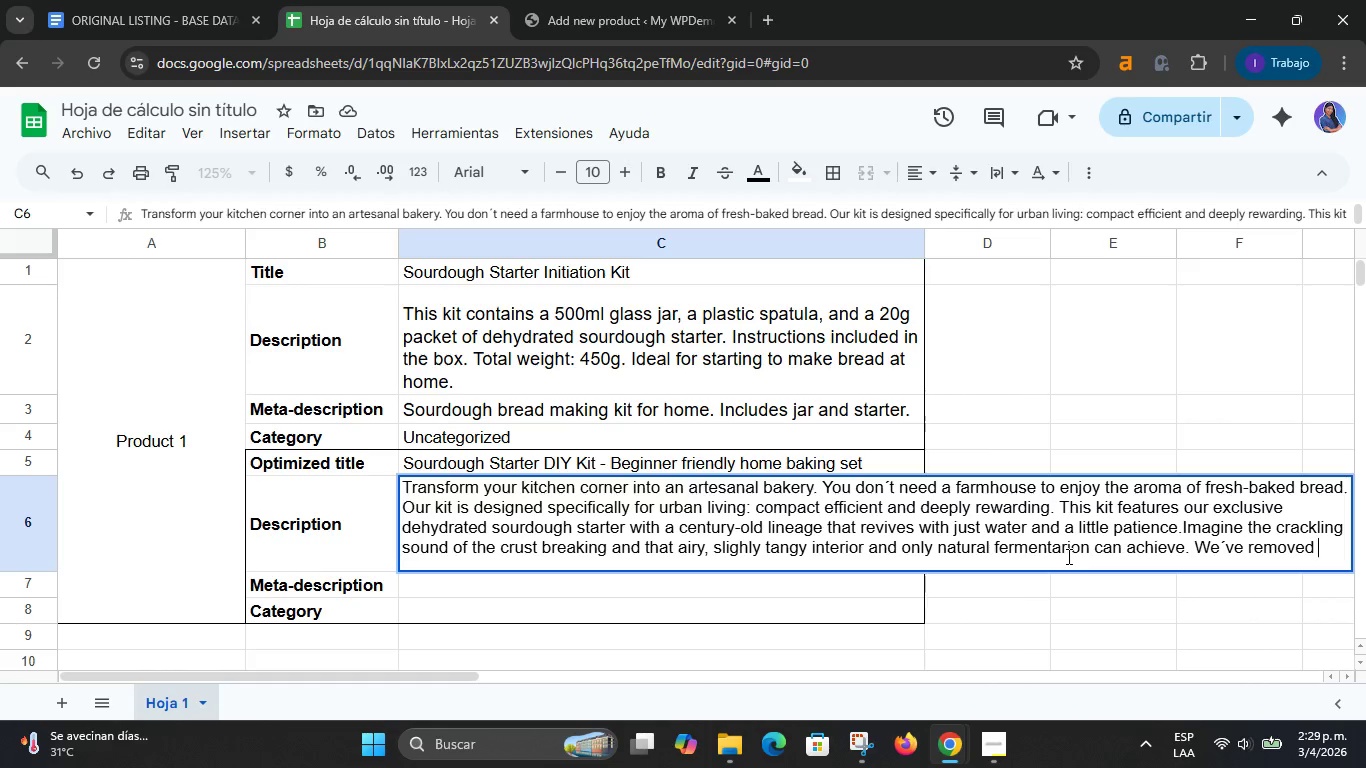 
wait(5.5)
 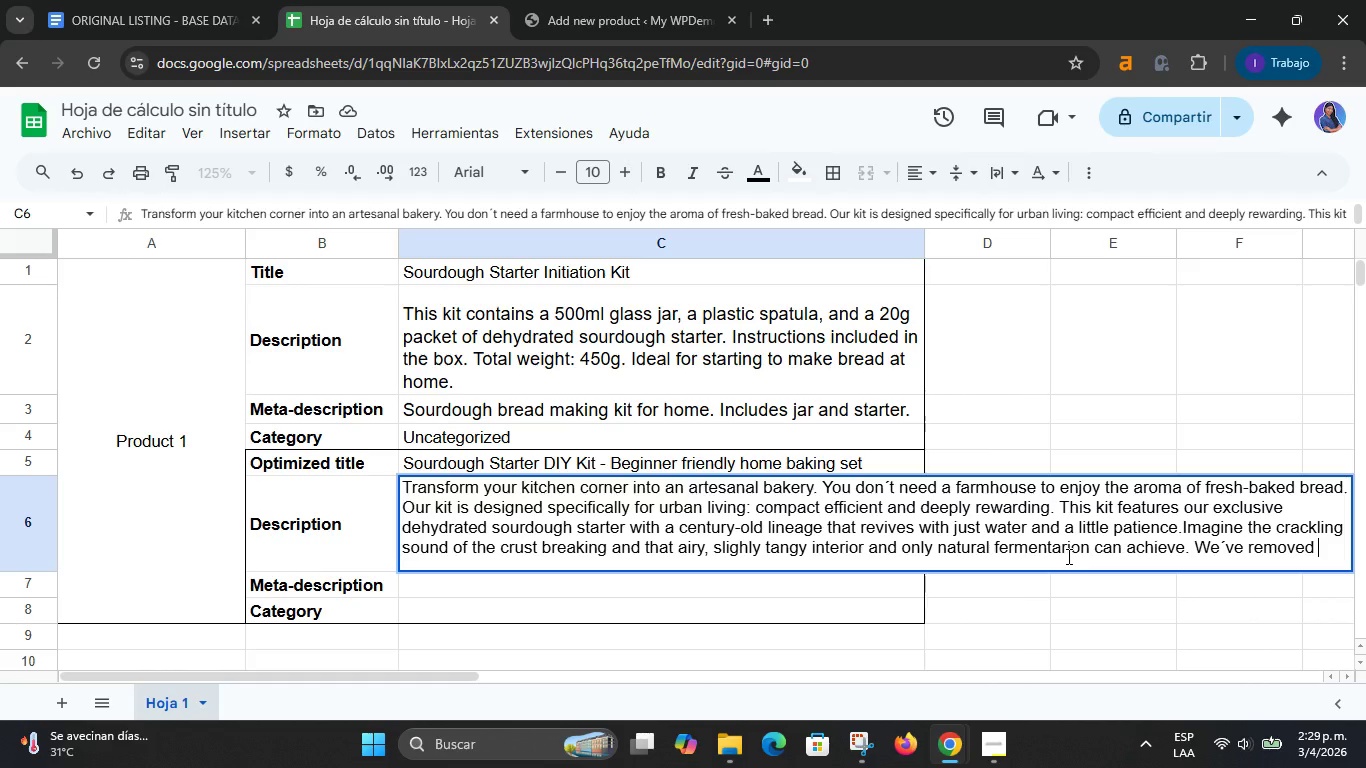 
type(the technical )
 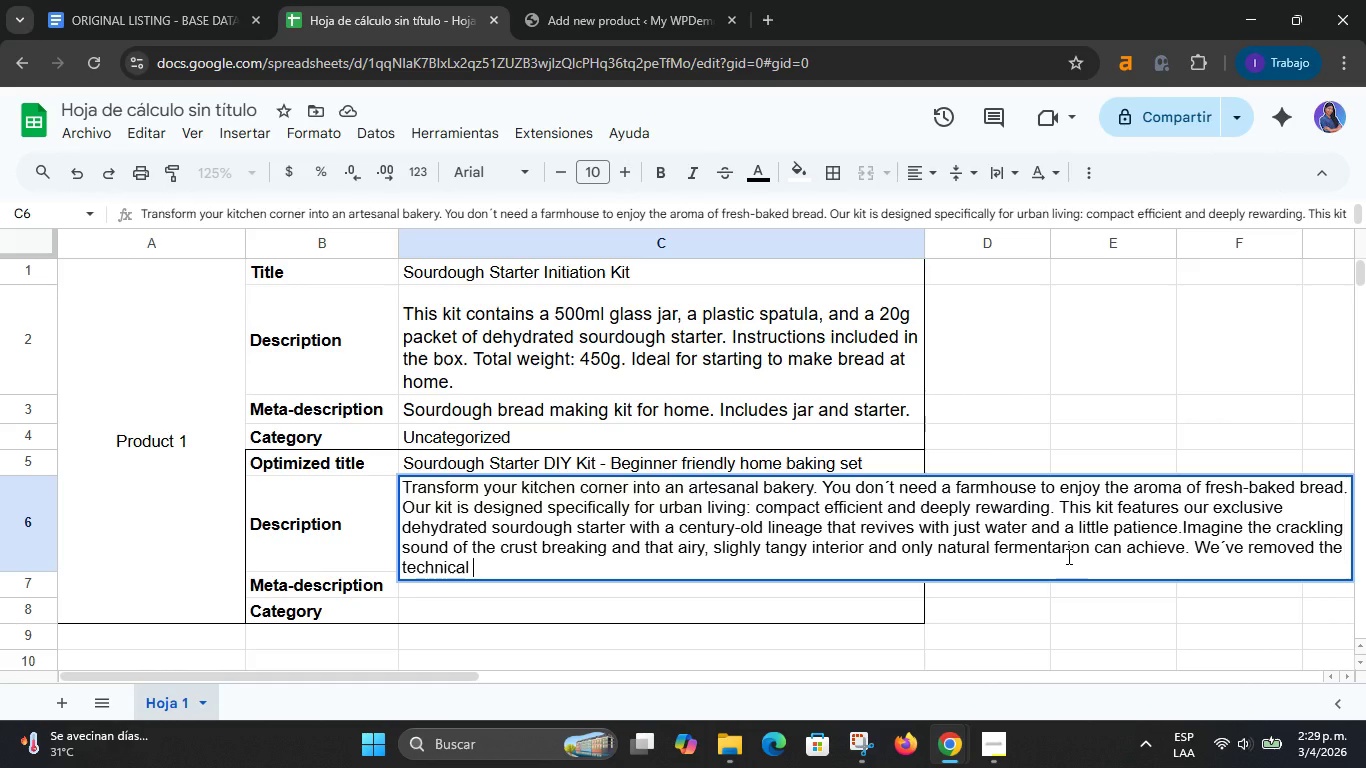 
type(guesswork)
 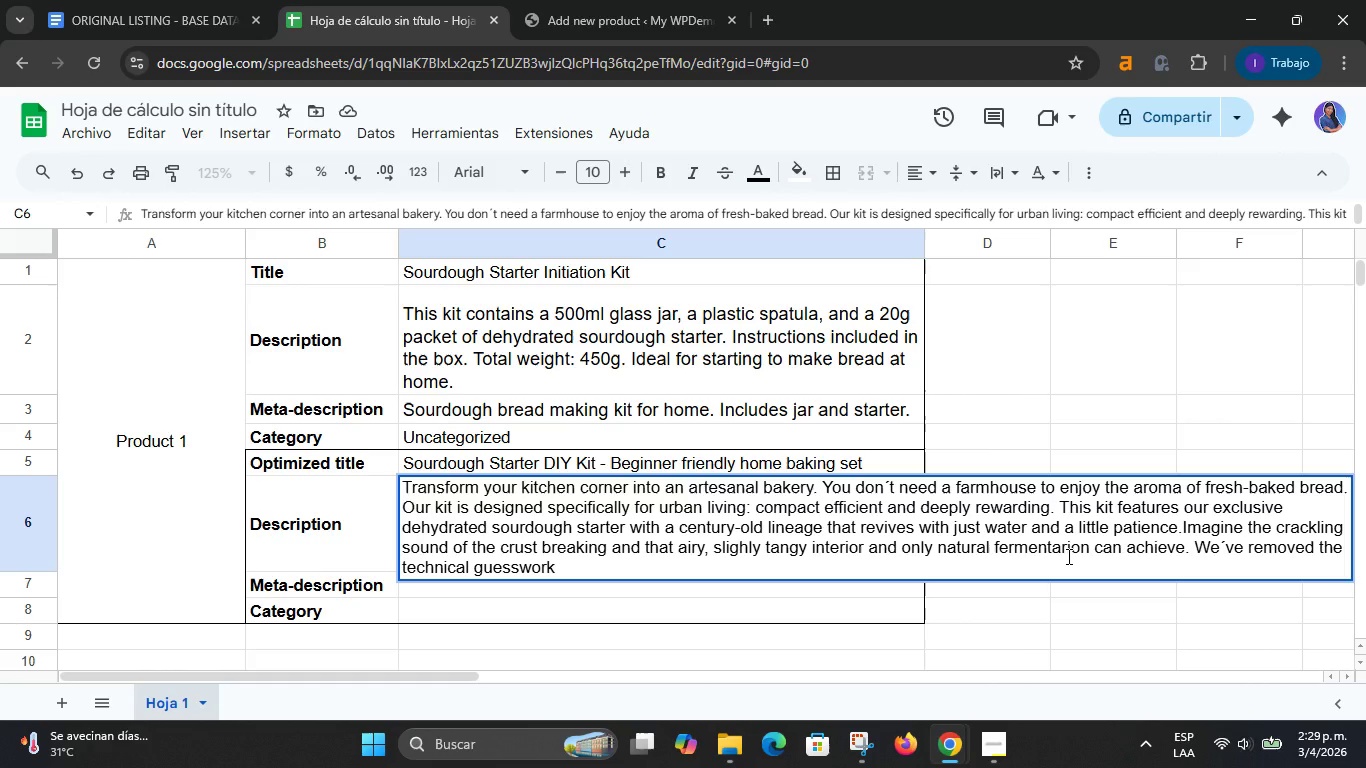 
type( to offer an intuitive process> )
 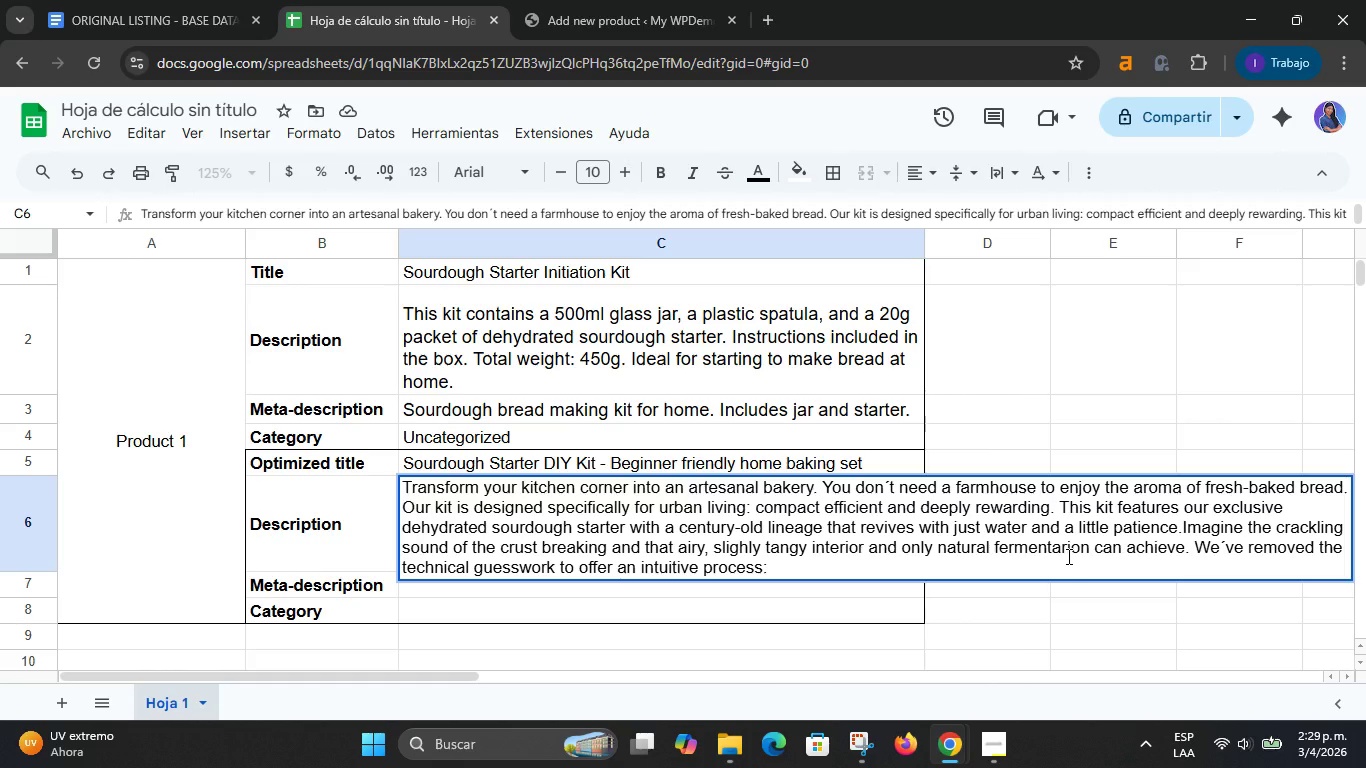 
type(from the ective bubbling in the premium )
 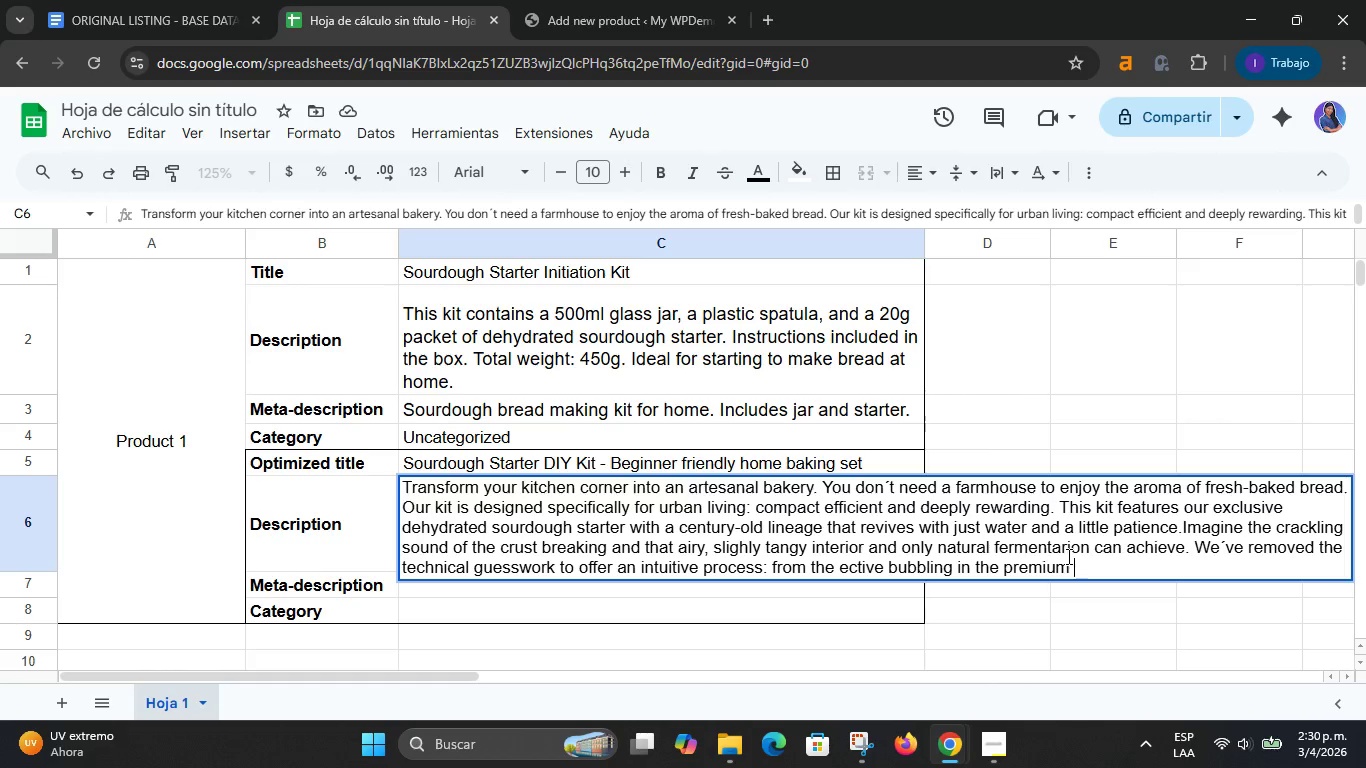 
wait(9.17)
 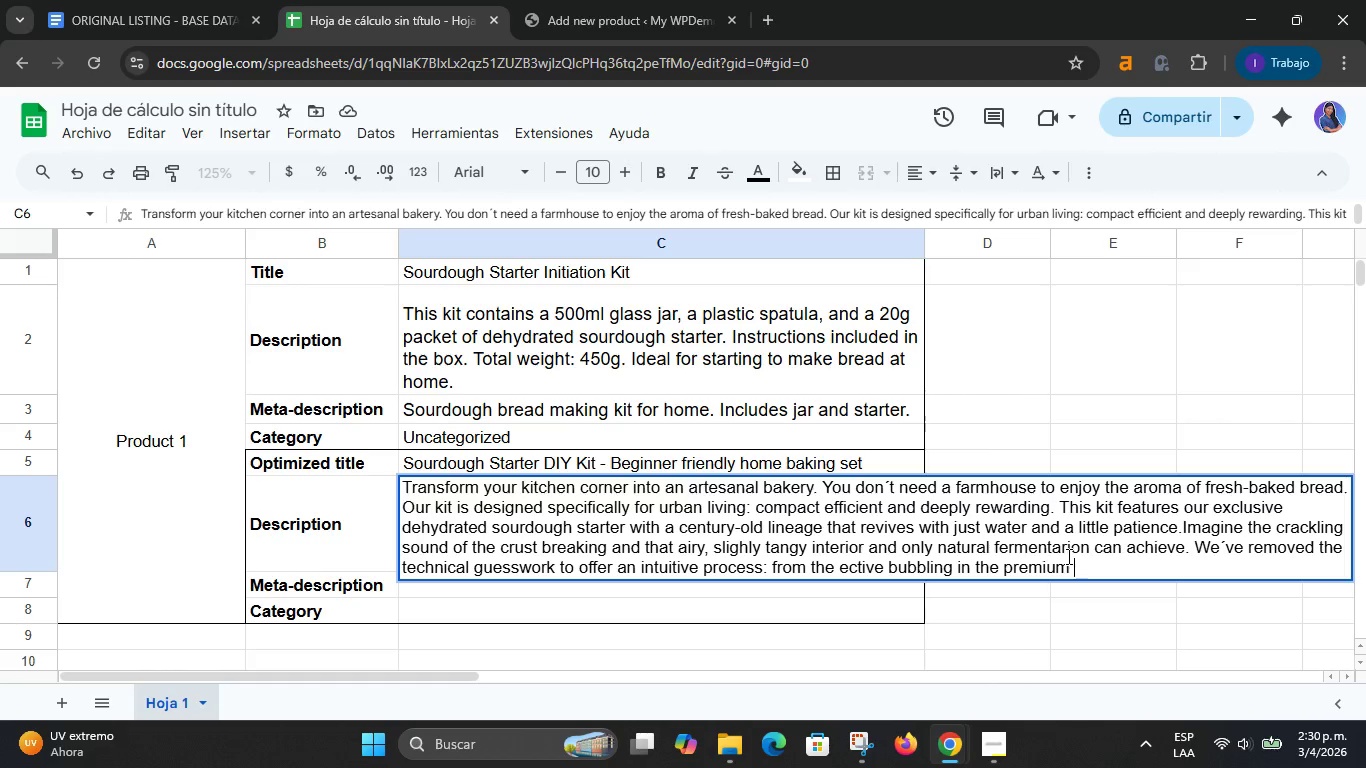 
type(glass k)
key(Backspace)
type(jat)
key(Backspace)
type(r to )
 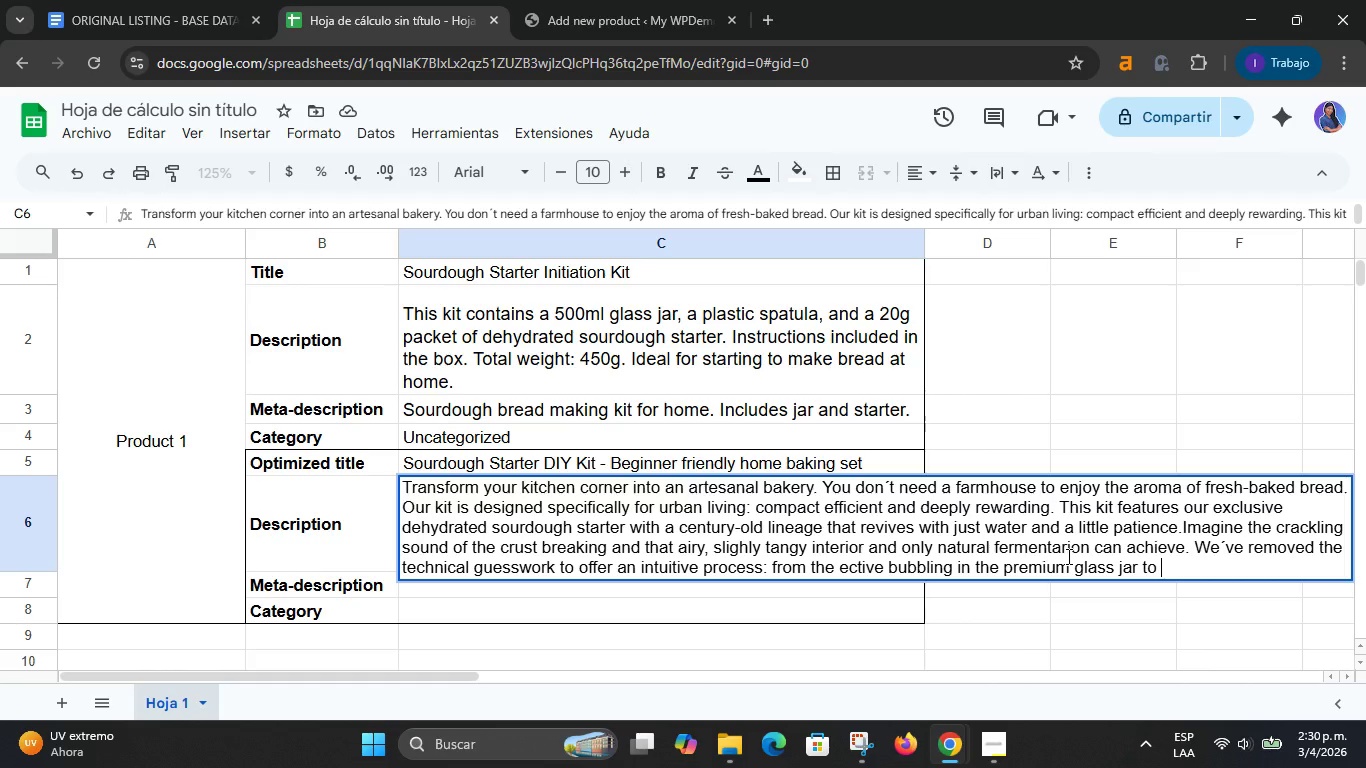 
type(the moment your home fills witg)
key(Backspace)
type(h a warm )
key(Backspace)
type(, s)
key(Backspace)
type(cosy)
key(Backspace)
key(Backspace)
type(zy )
 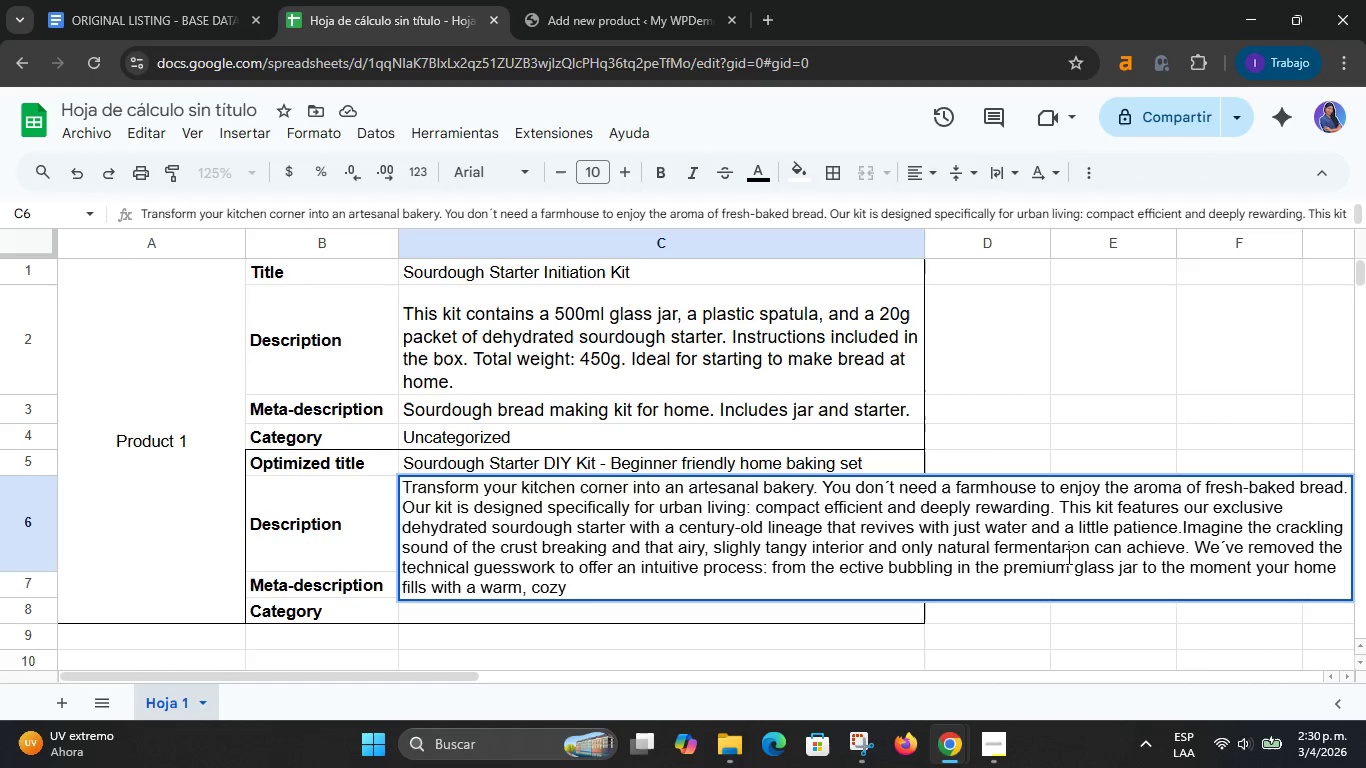 
wait(7.75)
 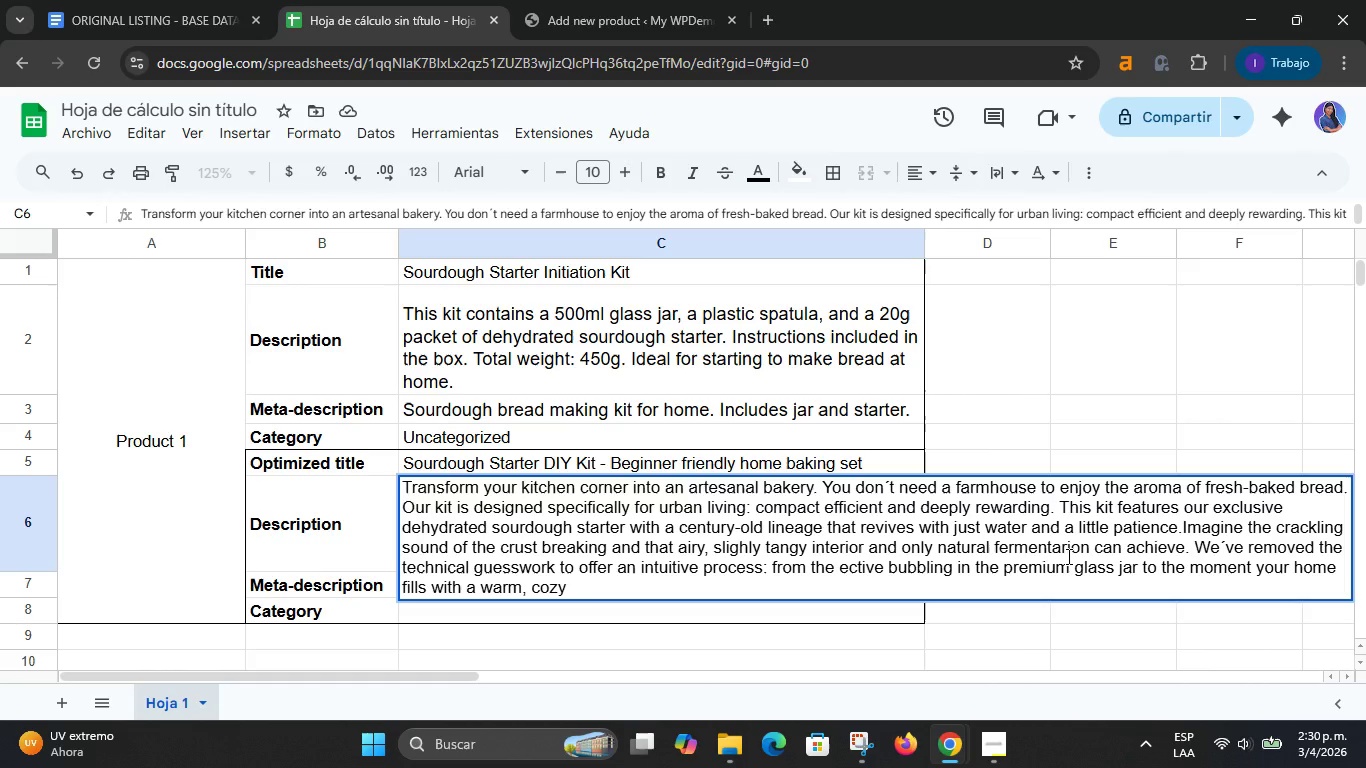 
type(scent )
 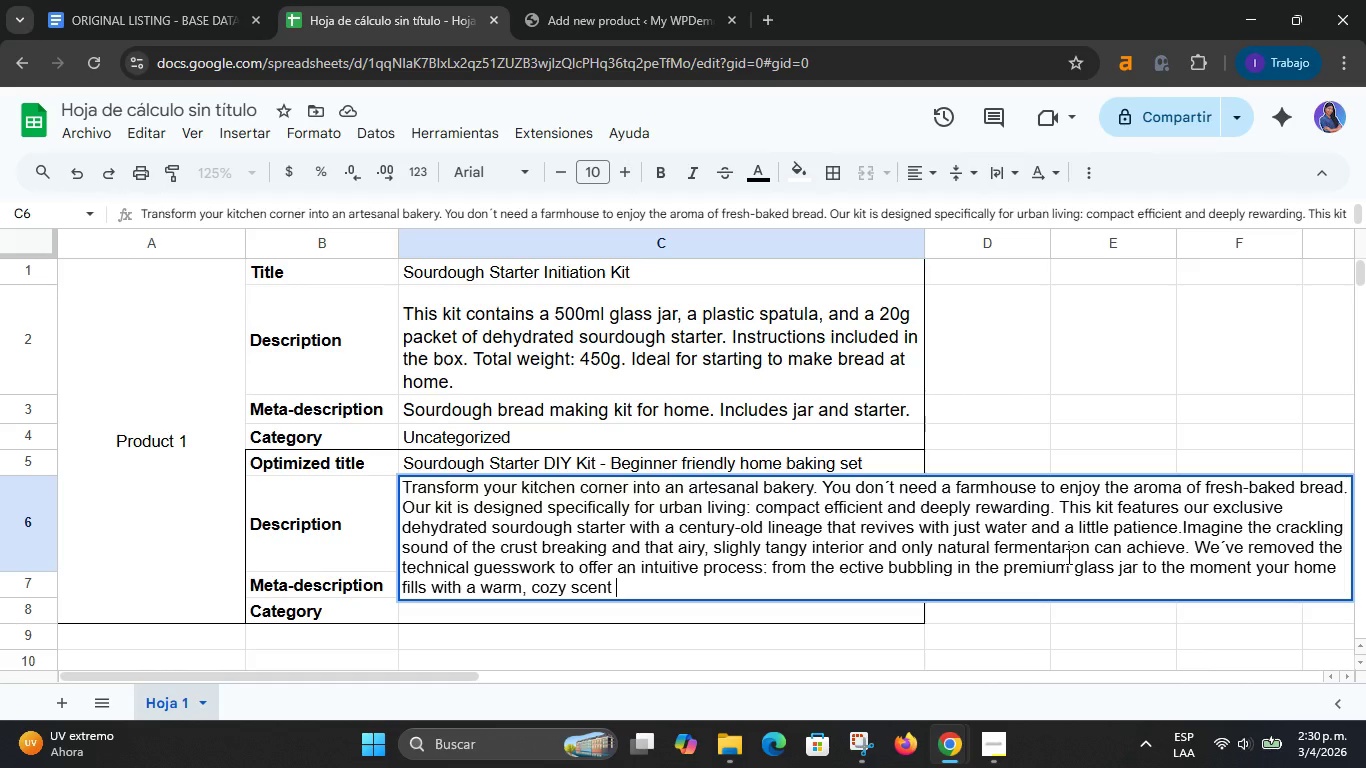 
key(Backspace)
type(. It's more than a kit, )
key(Backspace)
key(Backspace)
type(< it )
key(Backspace)
key(Backspace)
type(t's)
key(Backspace)
key(Backspace)
type(;s a )
 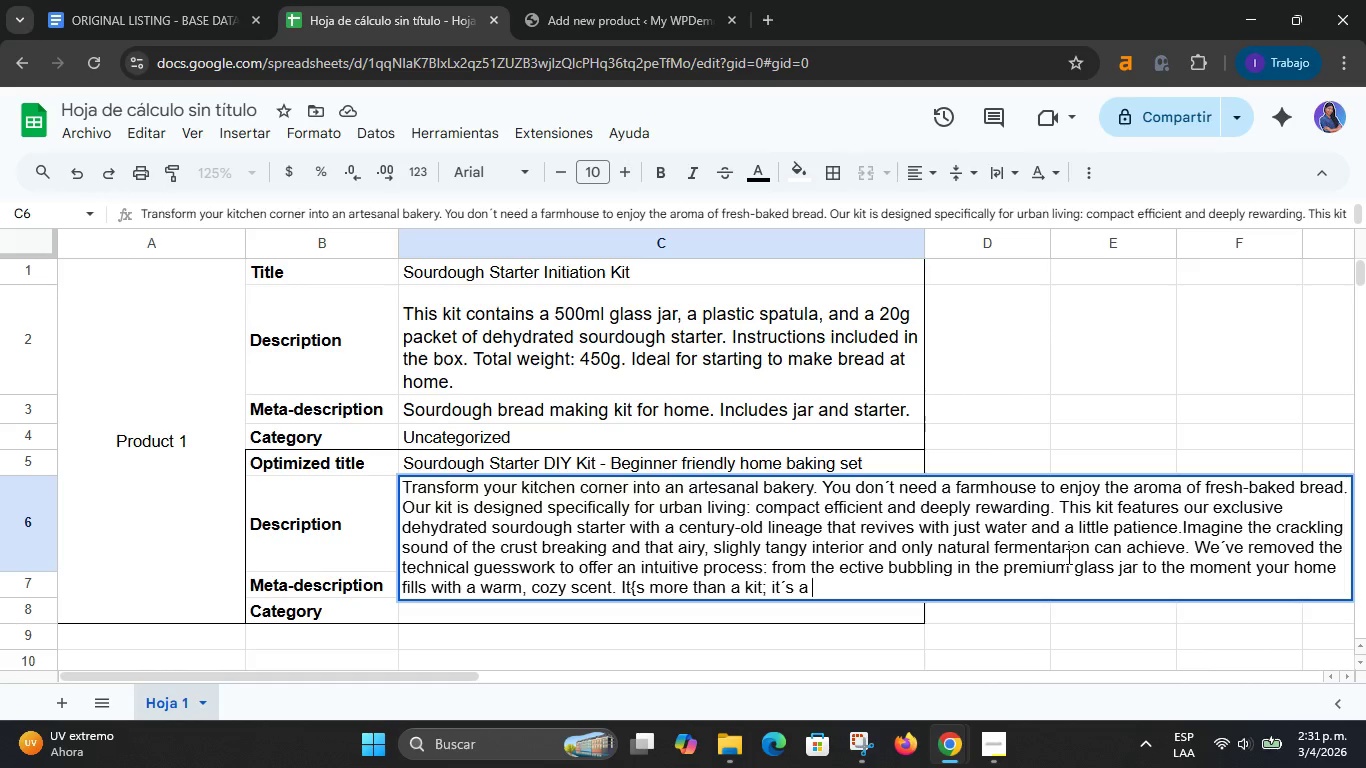 
key(Backspace)
key(Backspace)
key(Backspace)
type( the start to )
 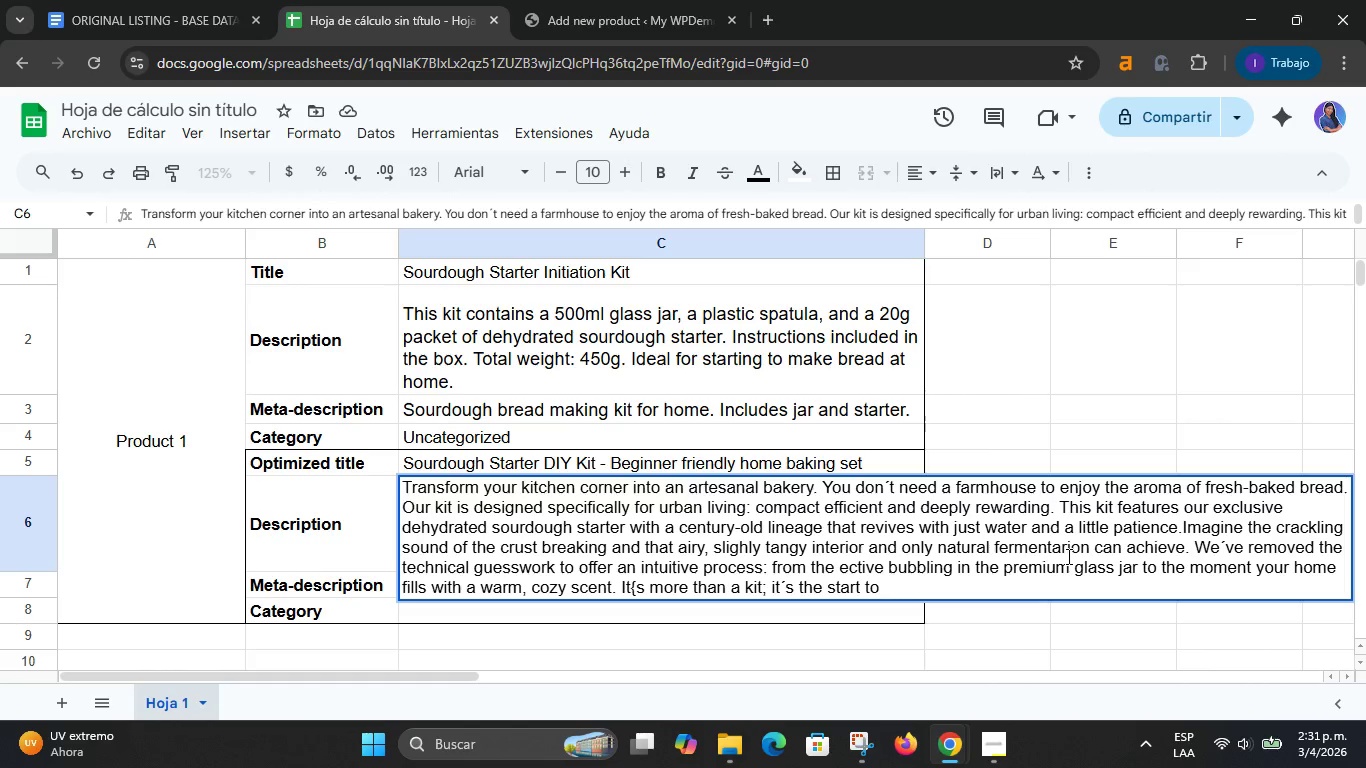 
key(Backspace)
key(Backspace)
key(Backspace)
type(of a morning )
 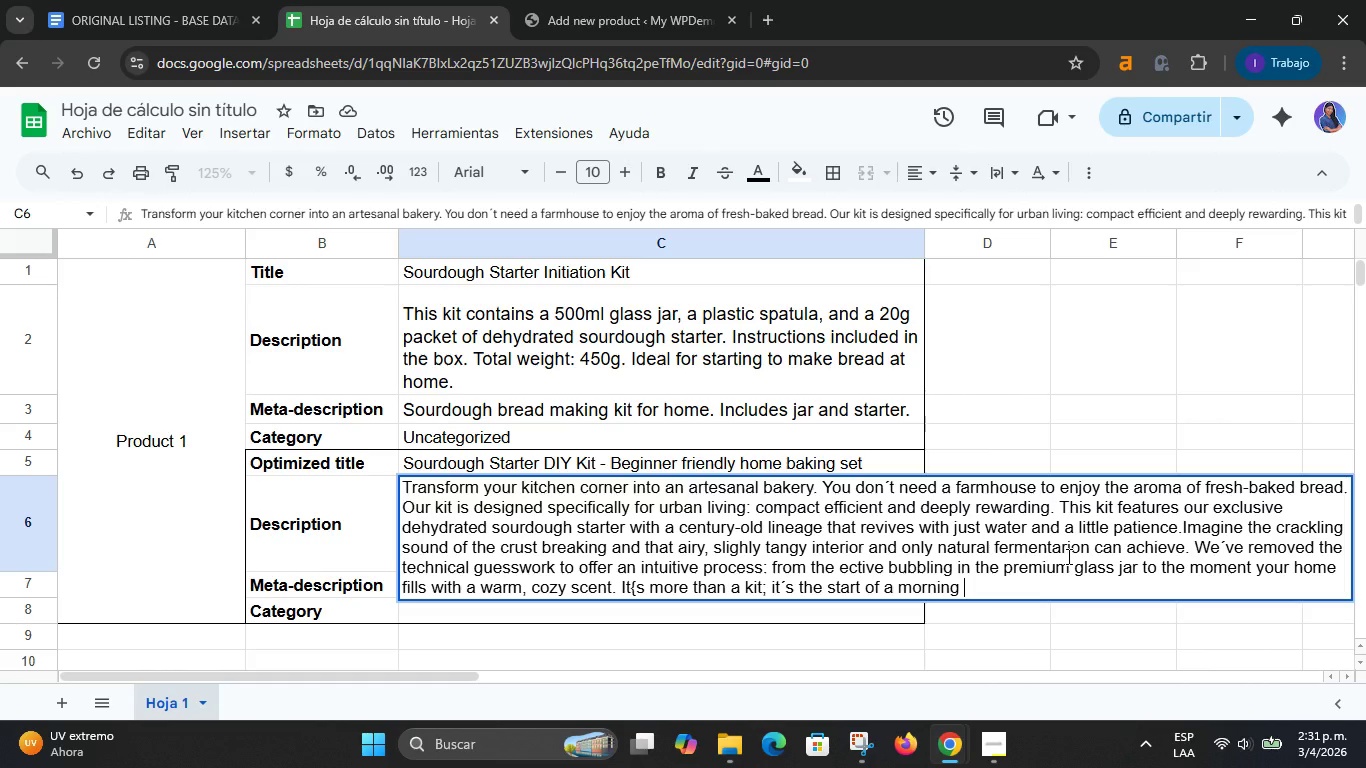 
type(ritual ta)
key(Backspace)
type(hat connects )
 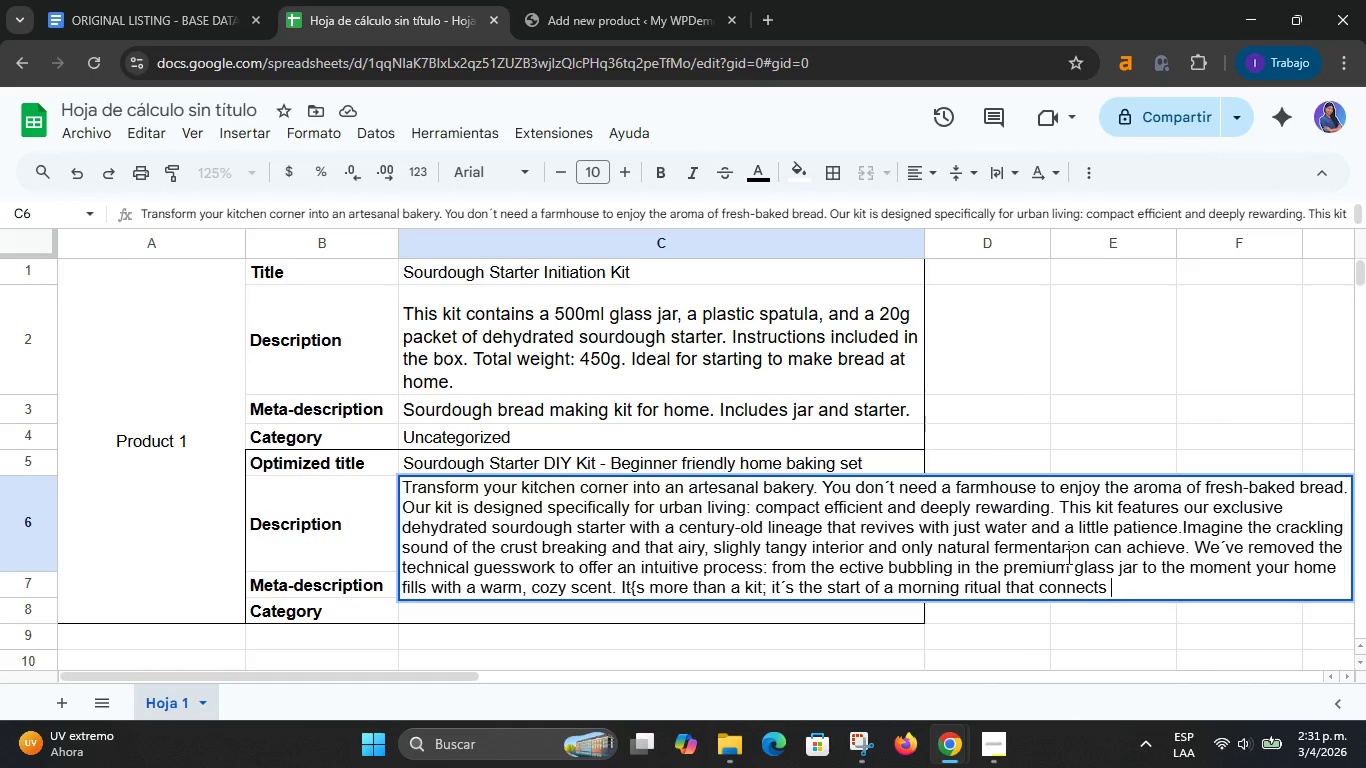 
type(you with nature )
 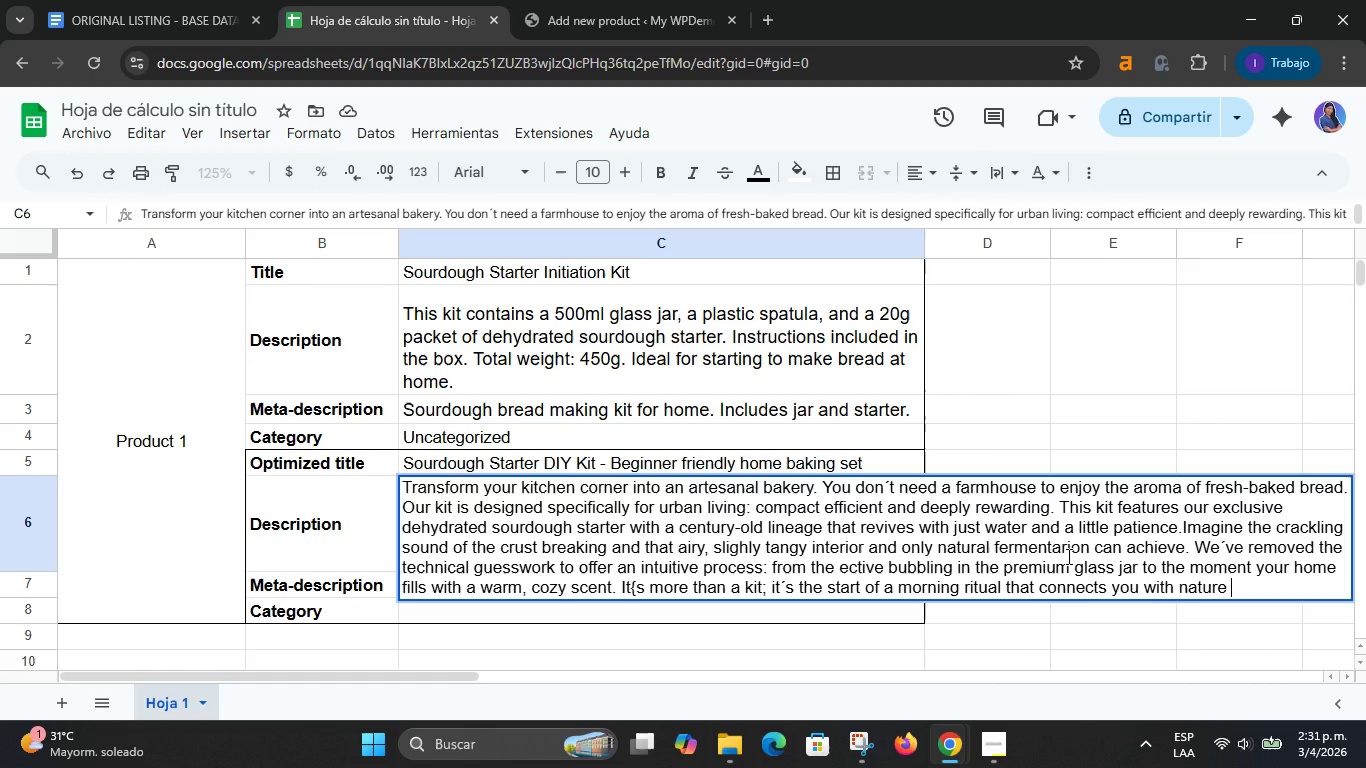 
wait(5.84)
 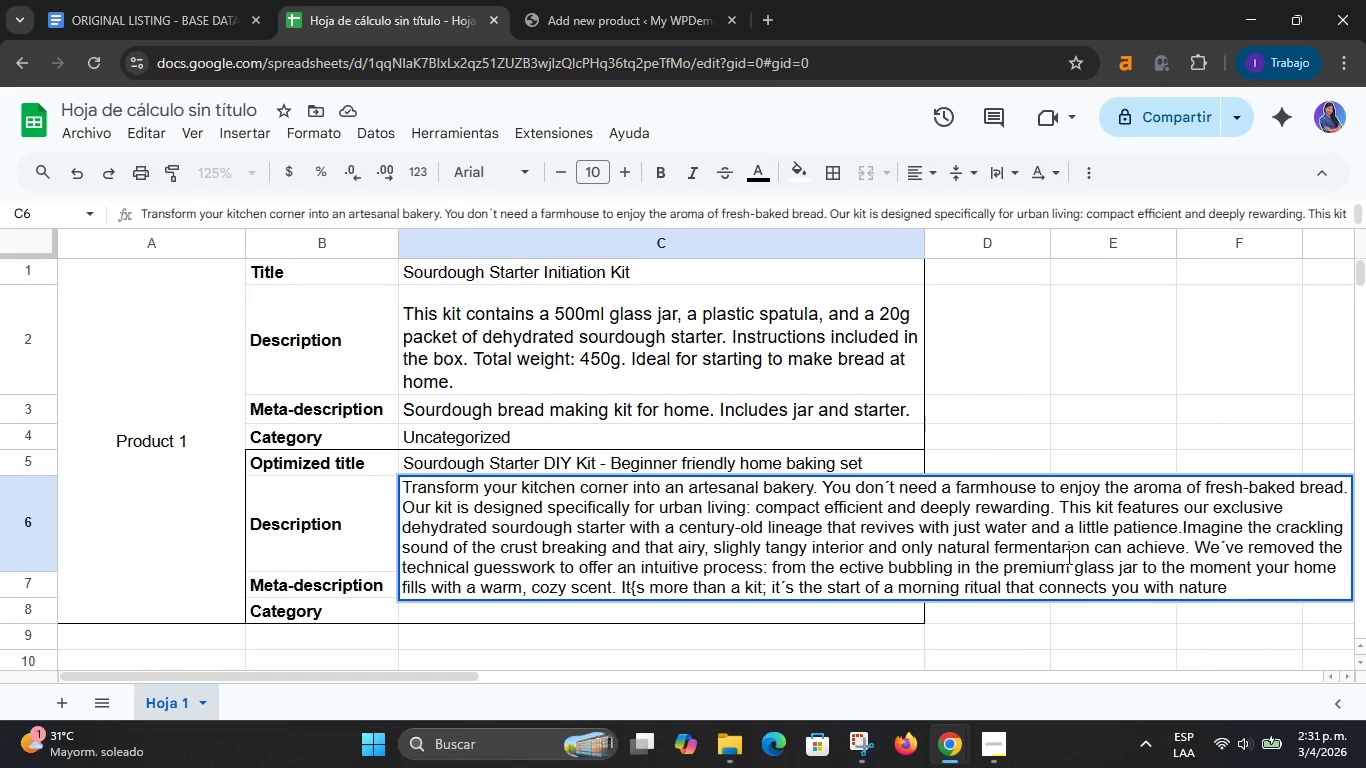 
key(Backspace)
type(. Perfect to )
 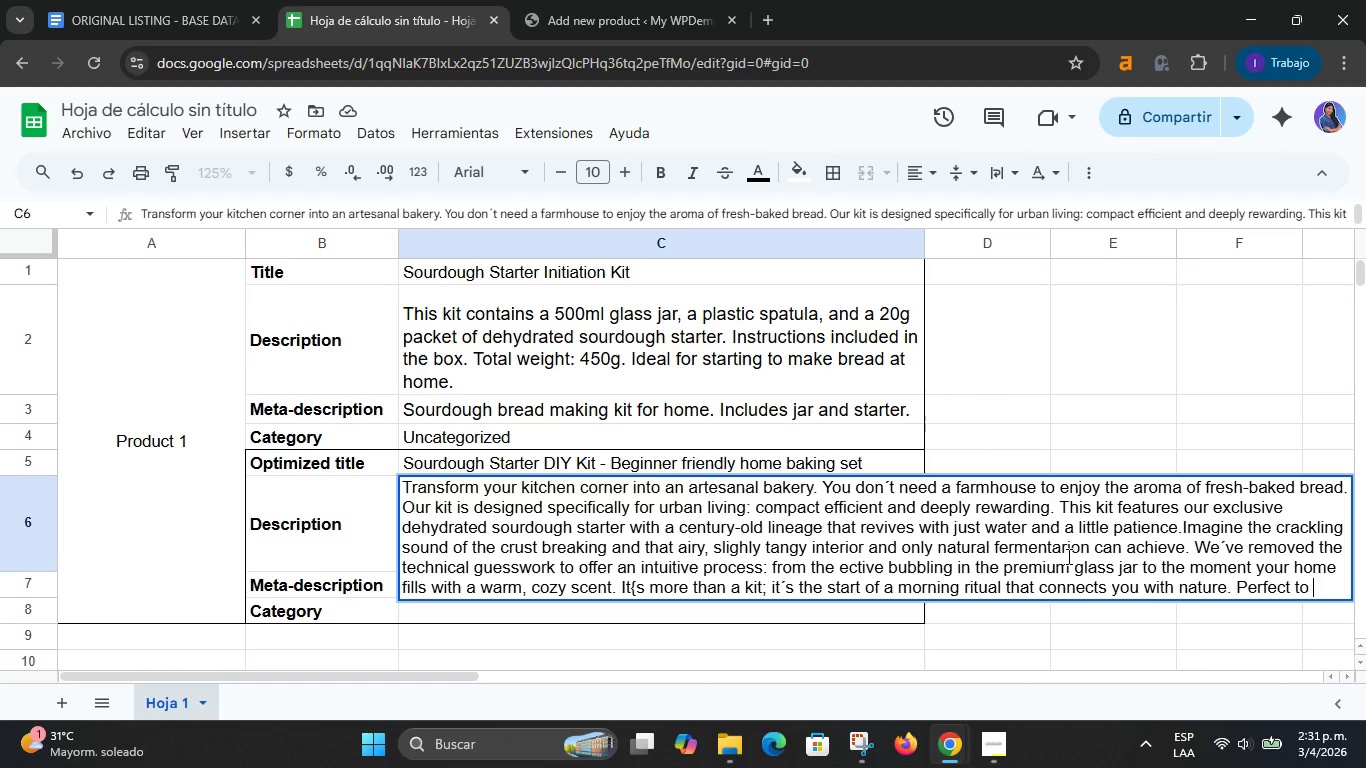 
type(those seeking )
 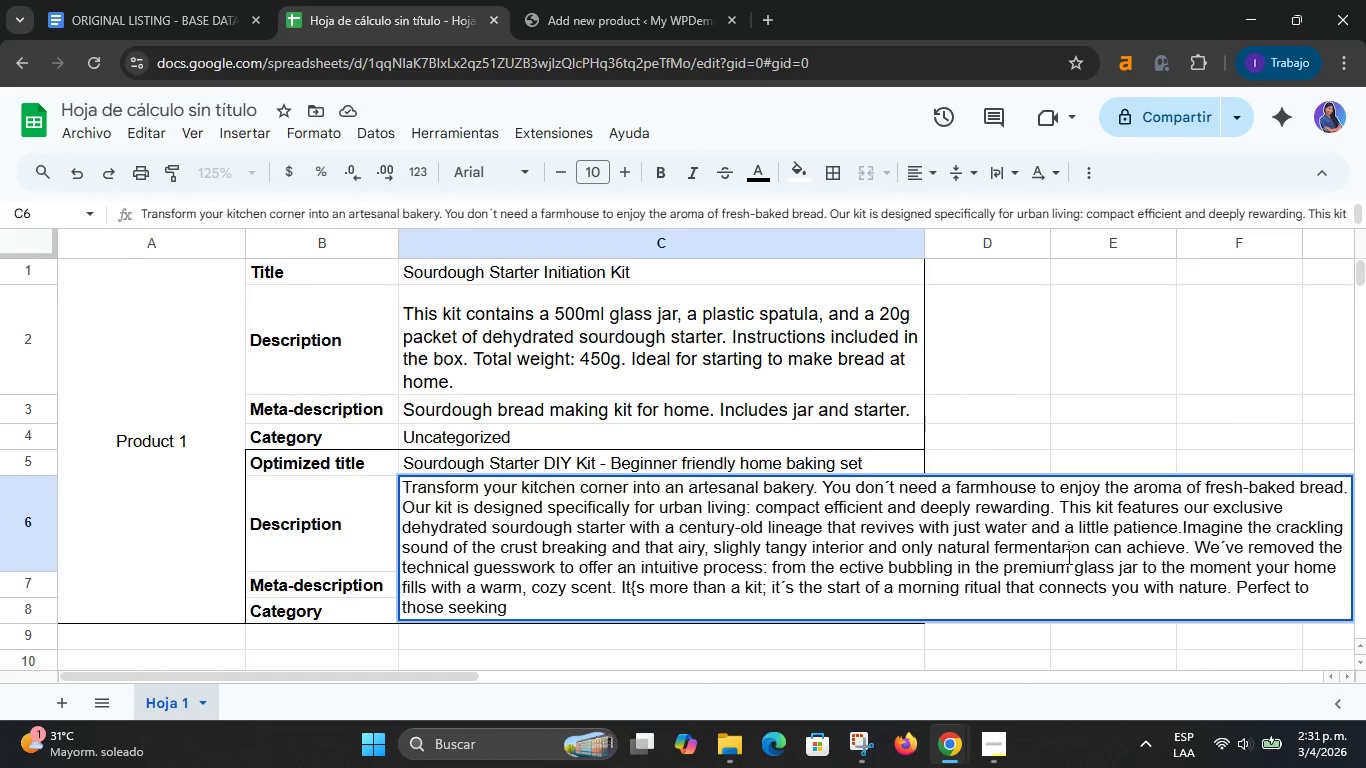 
type(a mu)
key(Backspace)
type(indfull lifestyle in the cuty)
key(Backspace)
key(Backspace)
key(Backspace)
type(ity.)
 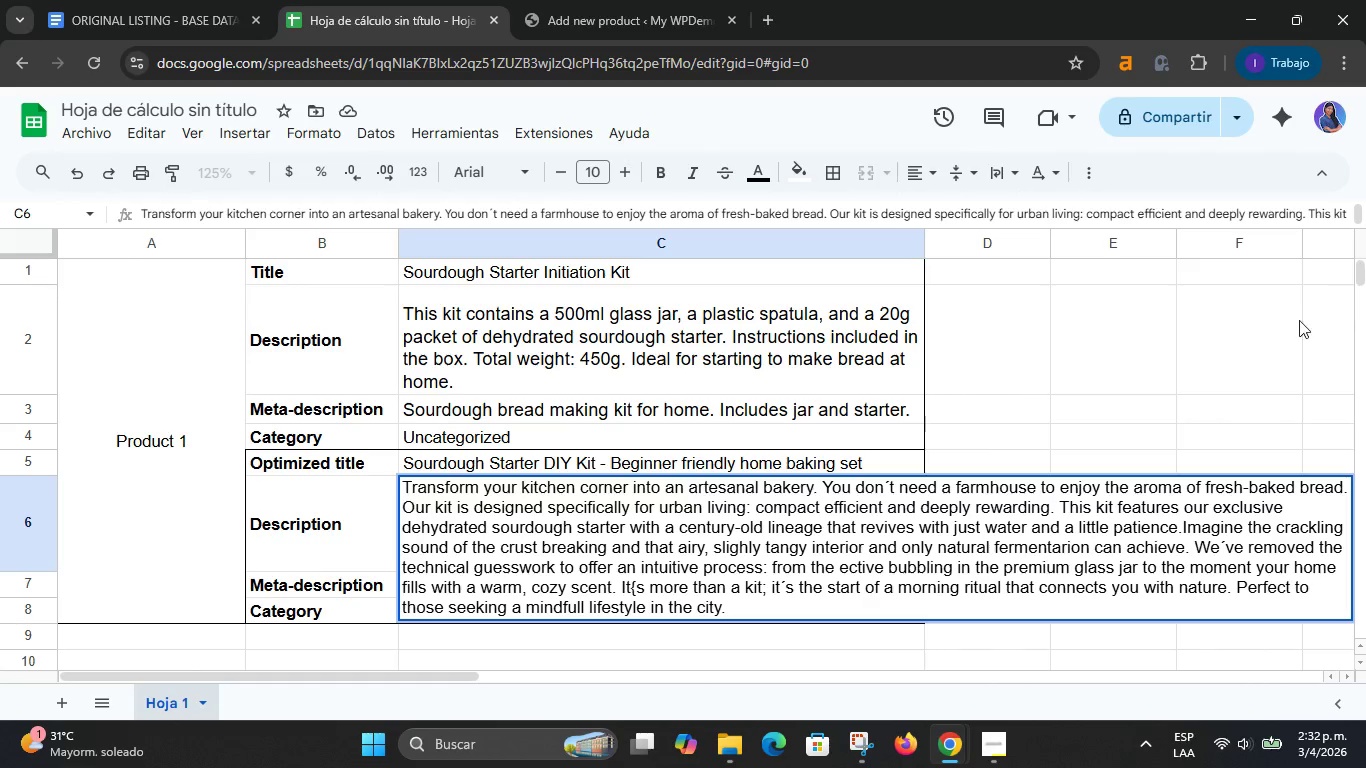 
key(Enter)
 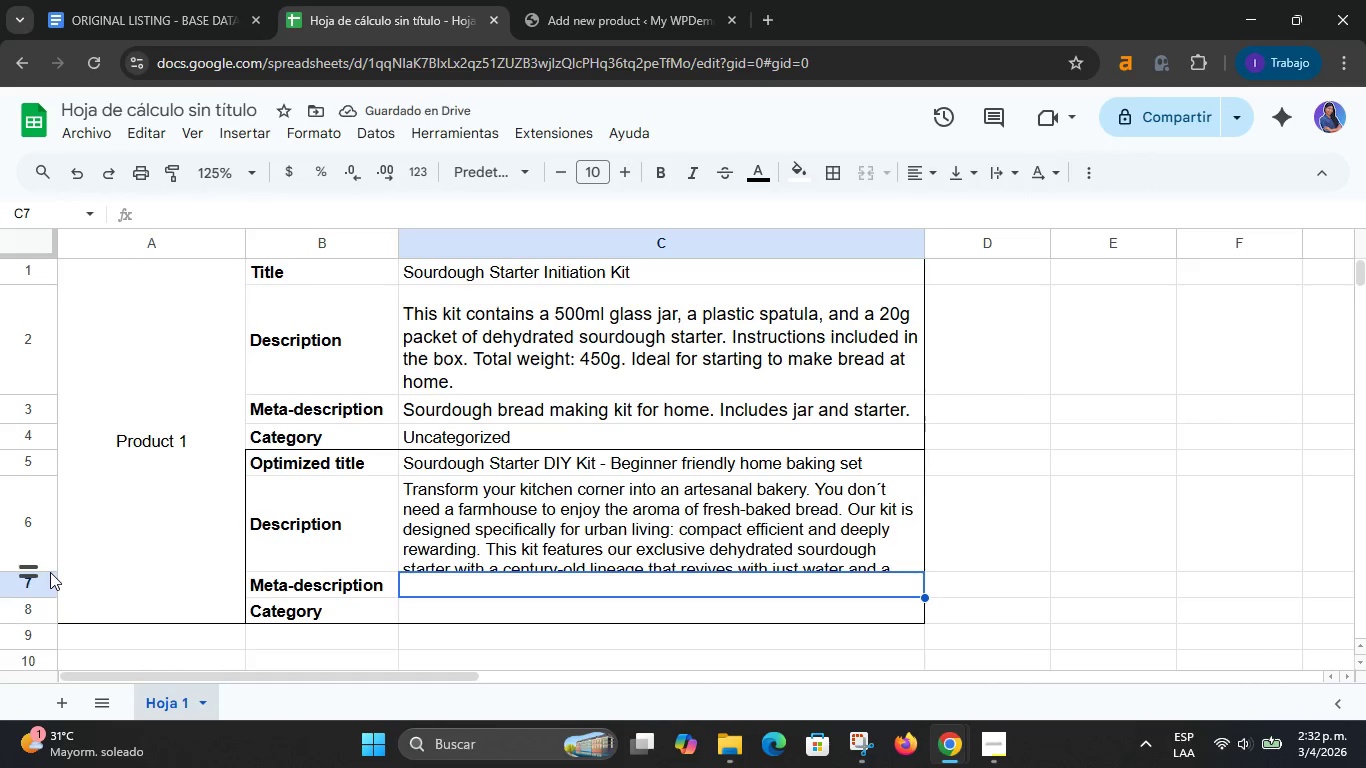 
left_click_drag(start_coordinate=[27, 570], to_coordinate=[27, 591])
 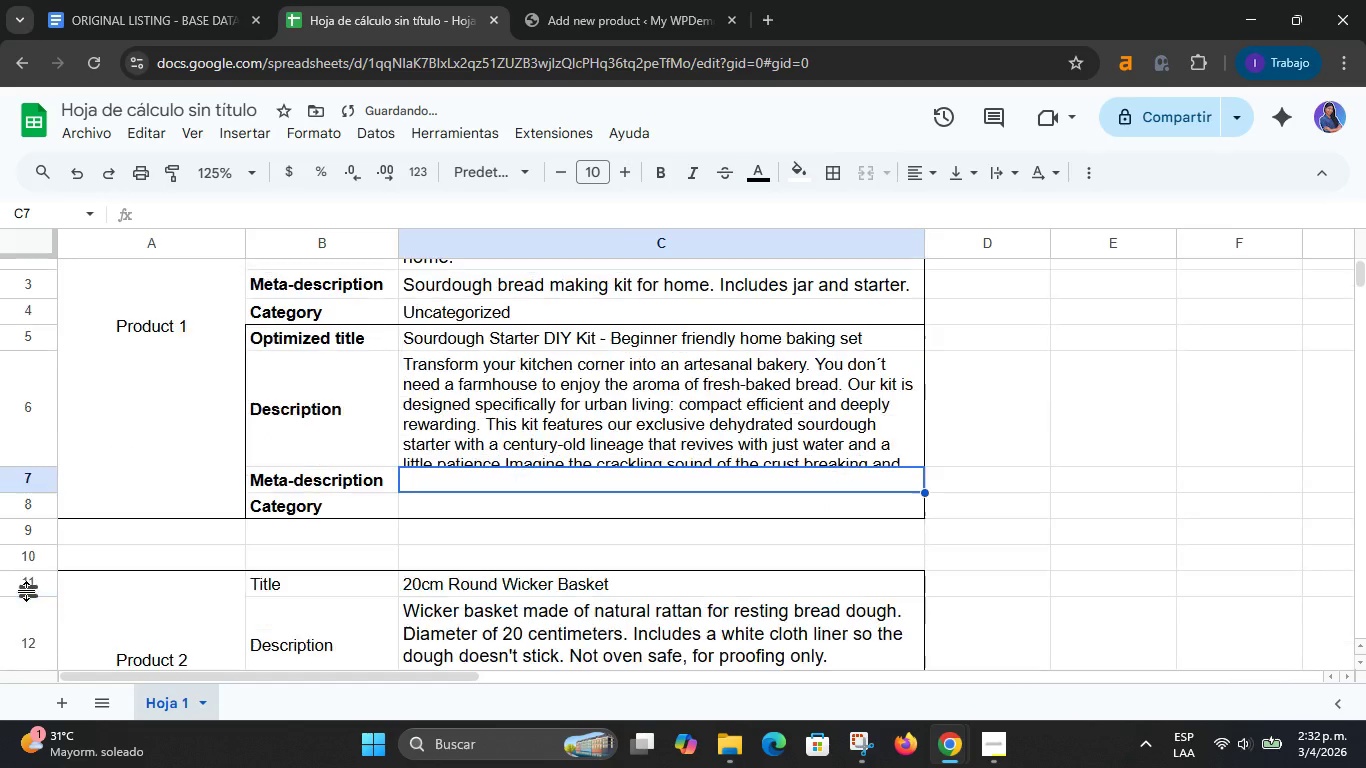 
scroll: coordinate [27, 591], scroll_direction: down, amount: 1.0
 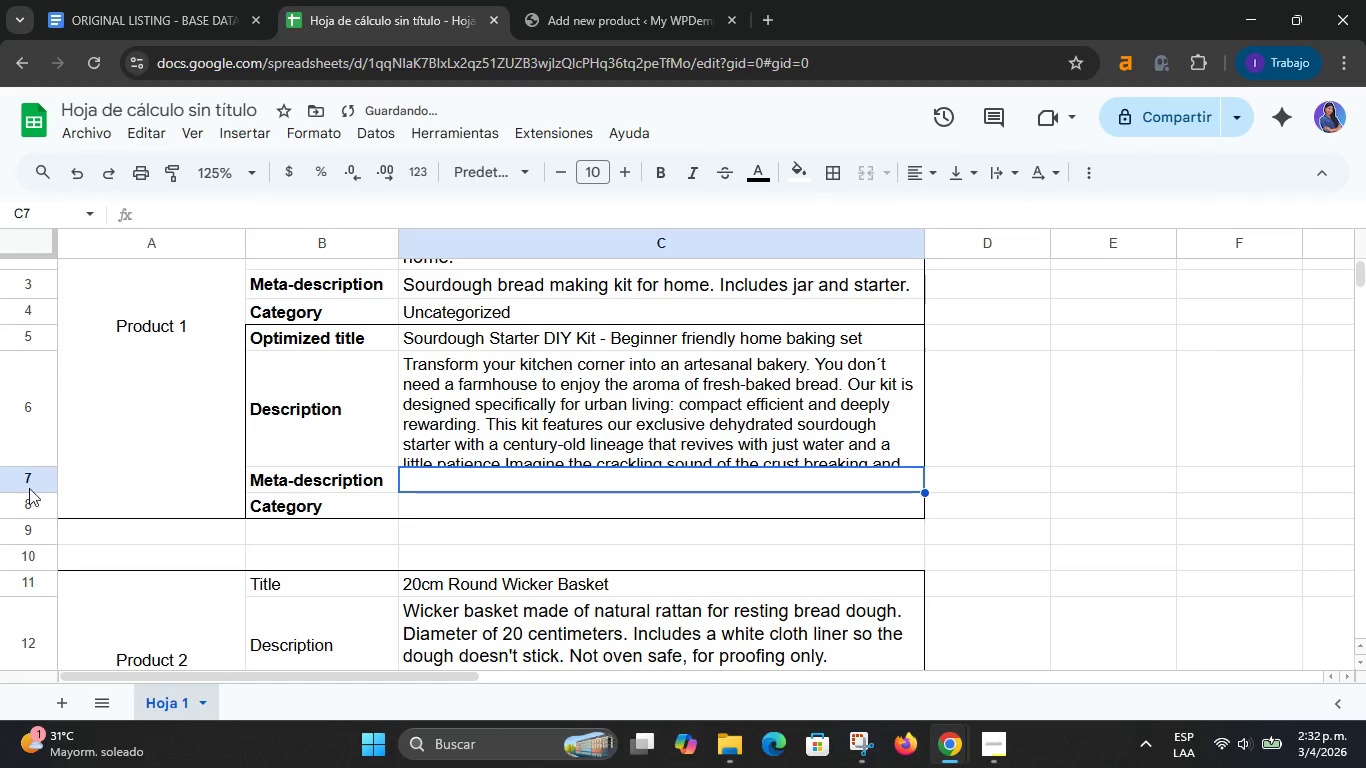 
left_click_drag(start_coordinate=[30, 493], to_coordinate=[30, 524])
 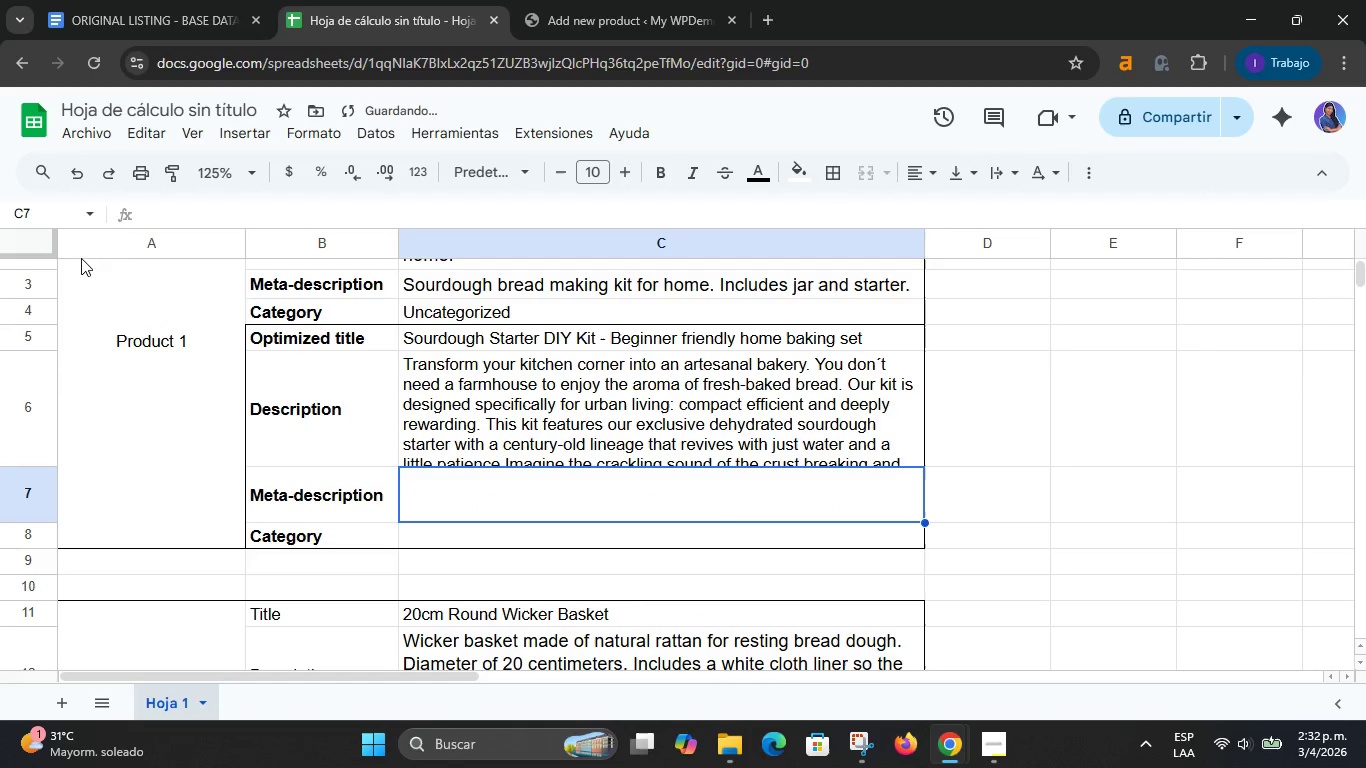 
left_click([68, 158])
 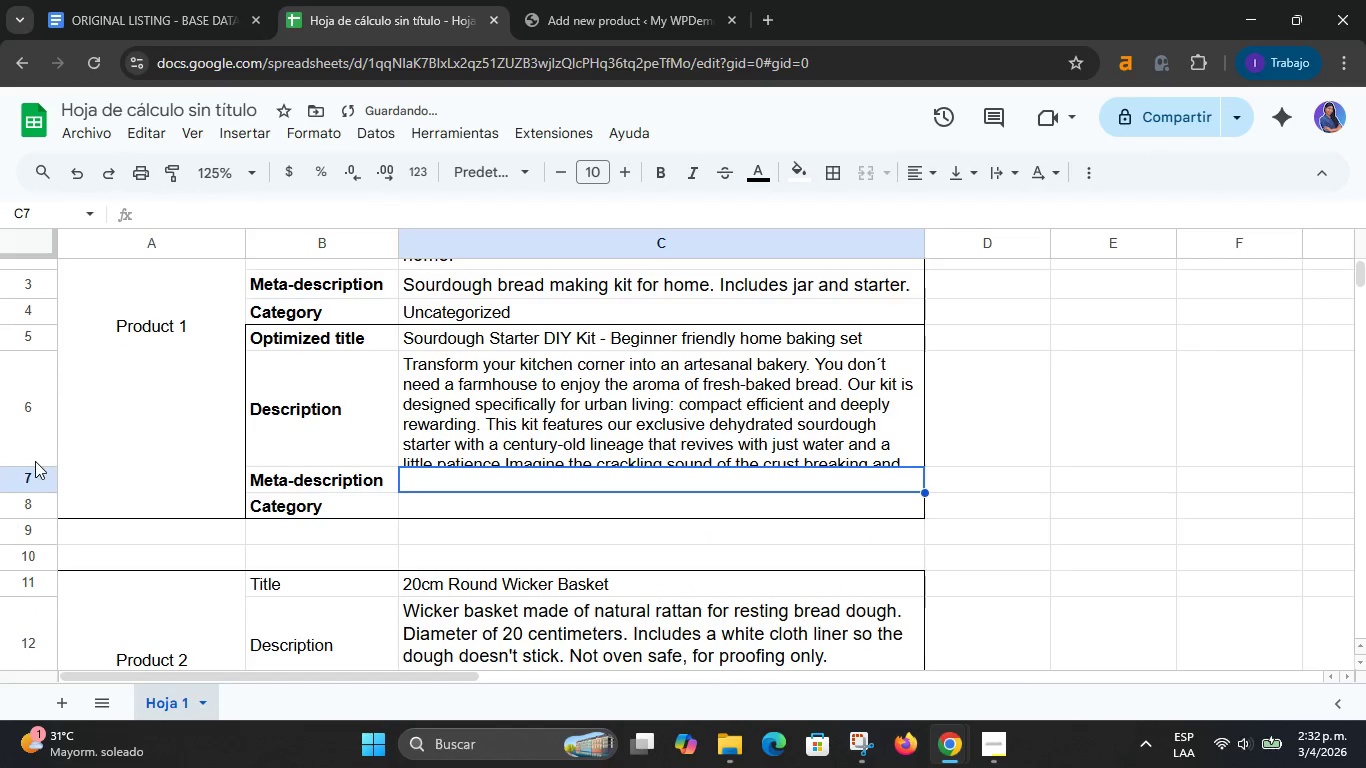 
left_click_drag(start_coordinate=[24, 465], to_coordinate=[29, 514])
 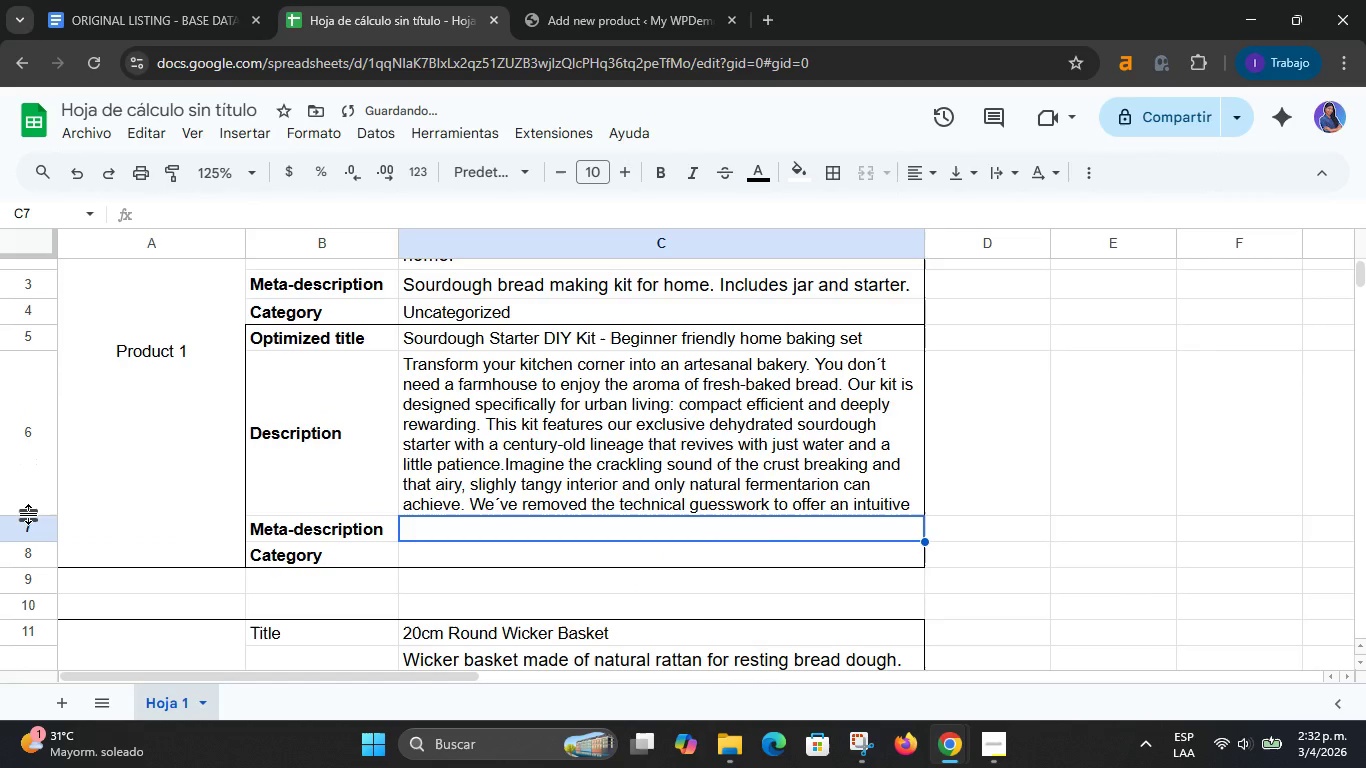 
left_click_drag(start_coordinate=[29, 514], to_coordinate=[30, 573])
 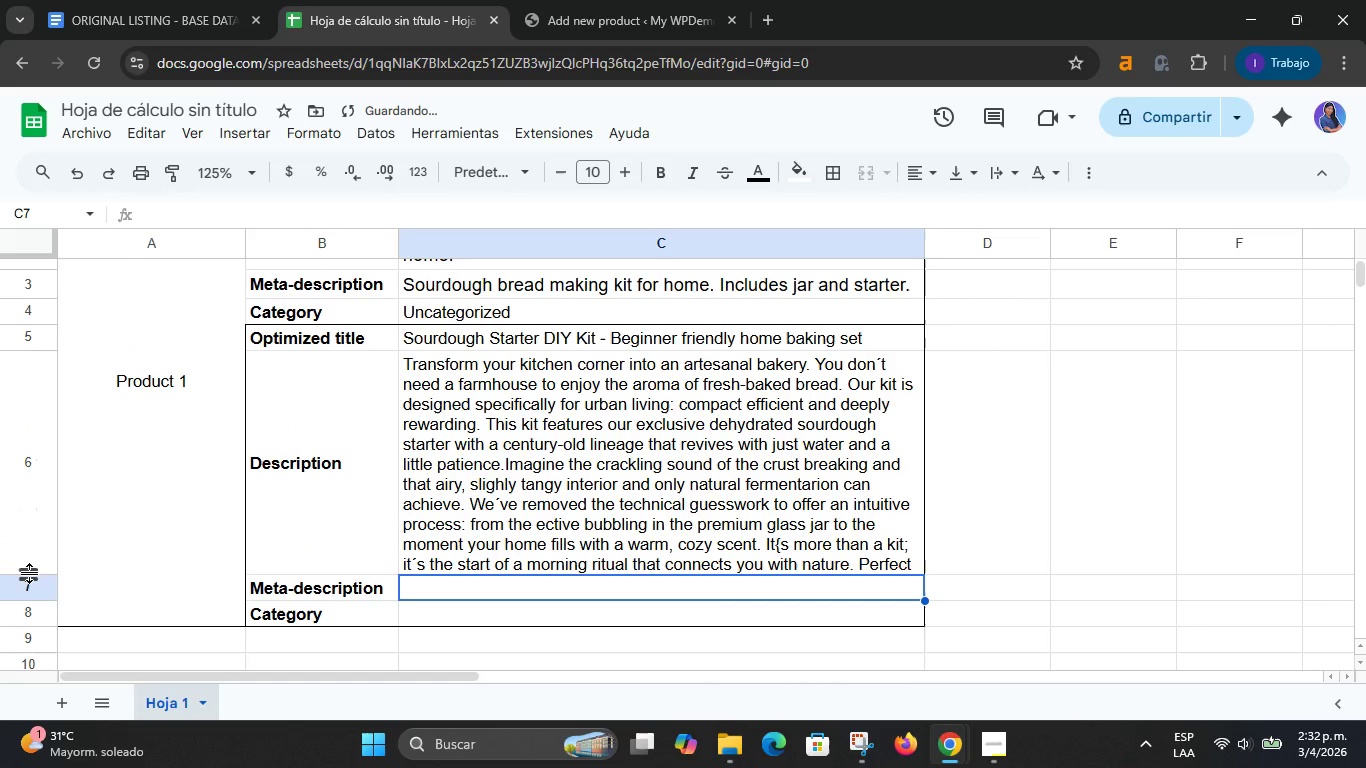 
left_click_drag(start_coordinate=[30, 573], to_coordinate=[30, 620])
 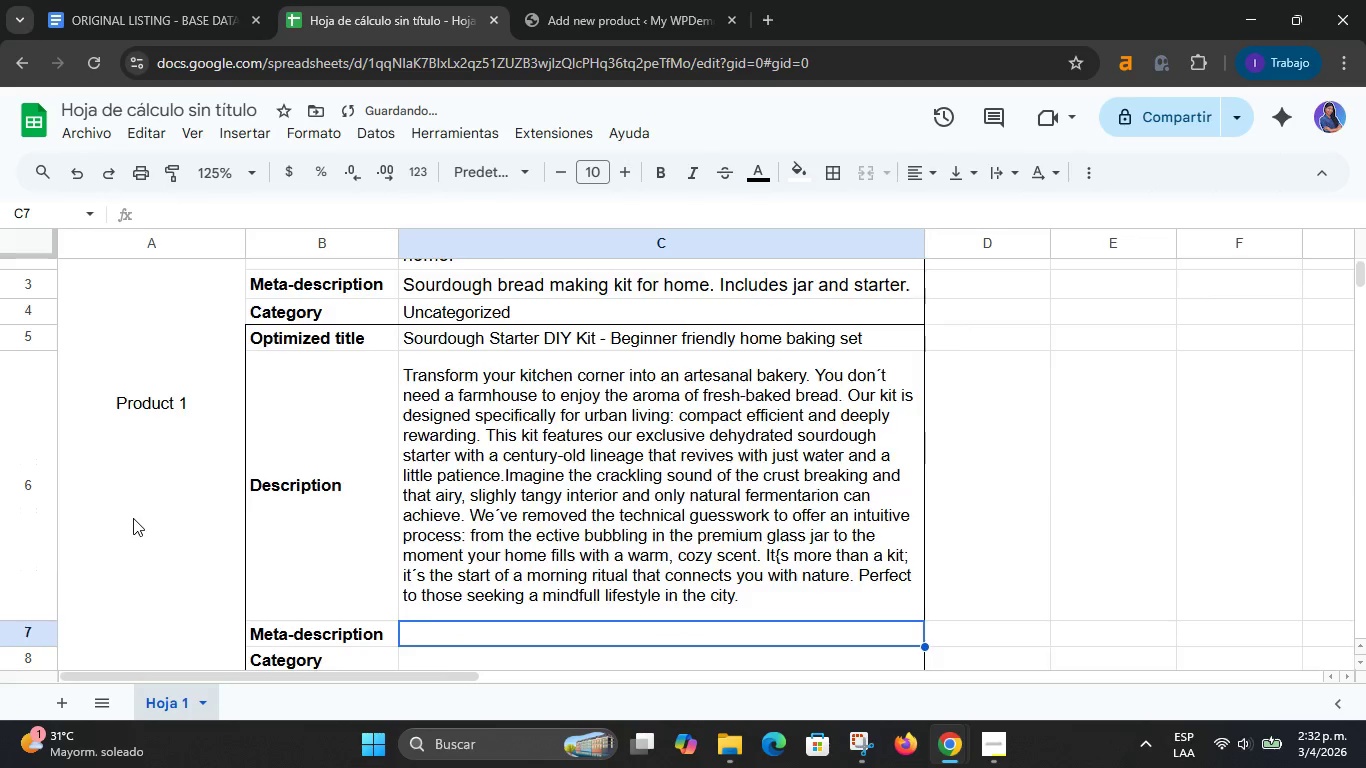 
scroll: coordinate [133, 518], scroll_direction: down, amount: 1.0
 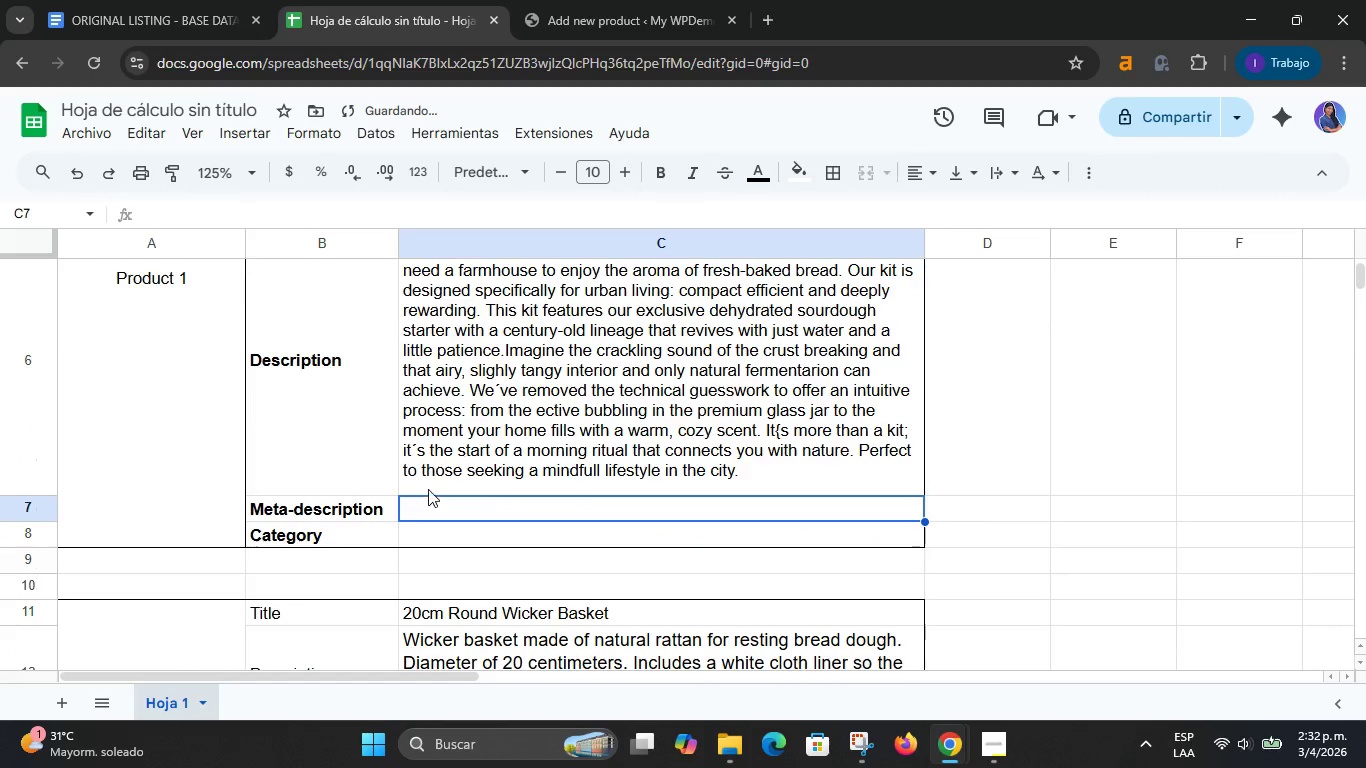 
scroll: coordinate [429, 489], scroll_direction: up, amount: 1.0
 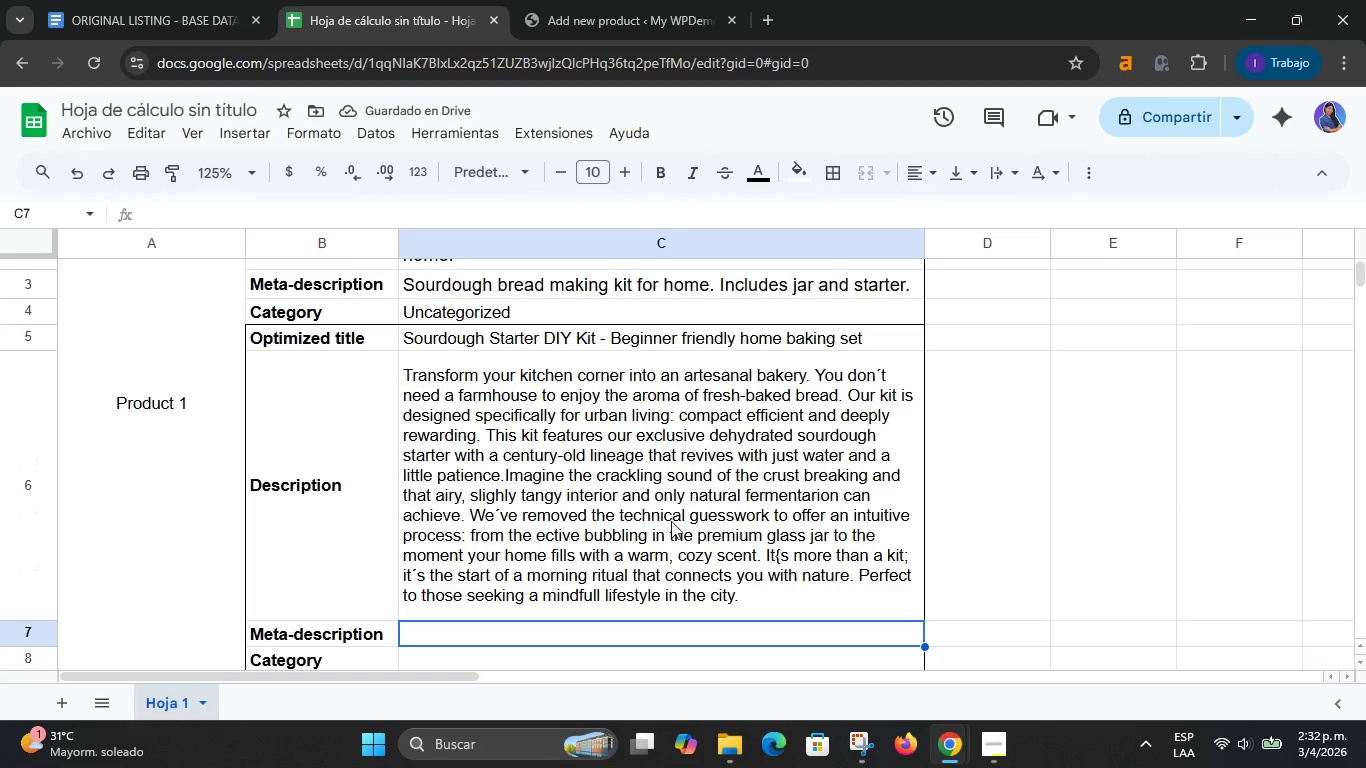 
left_click([977, 440])
 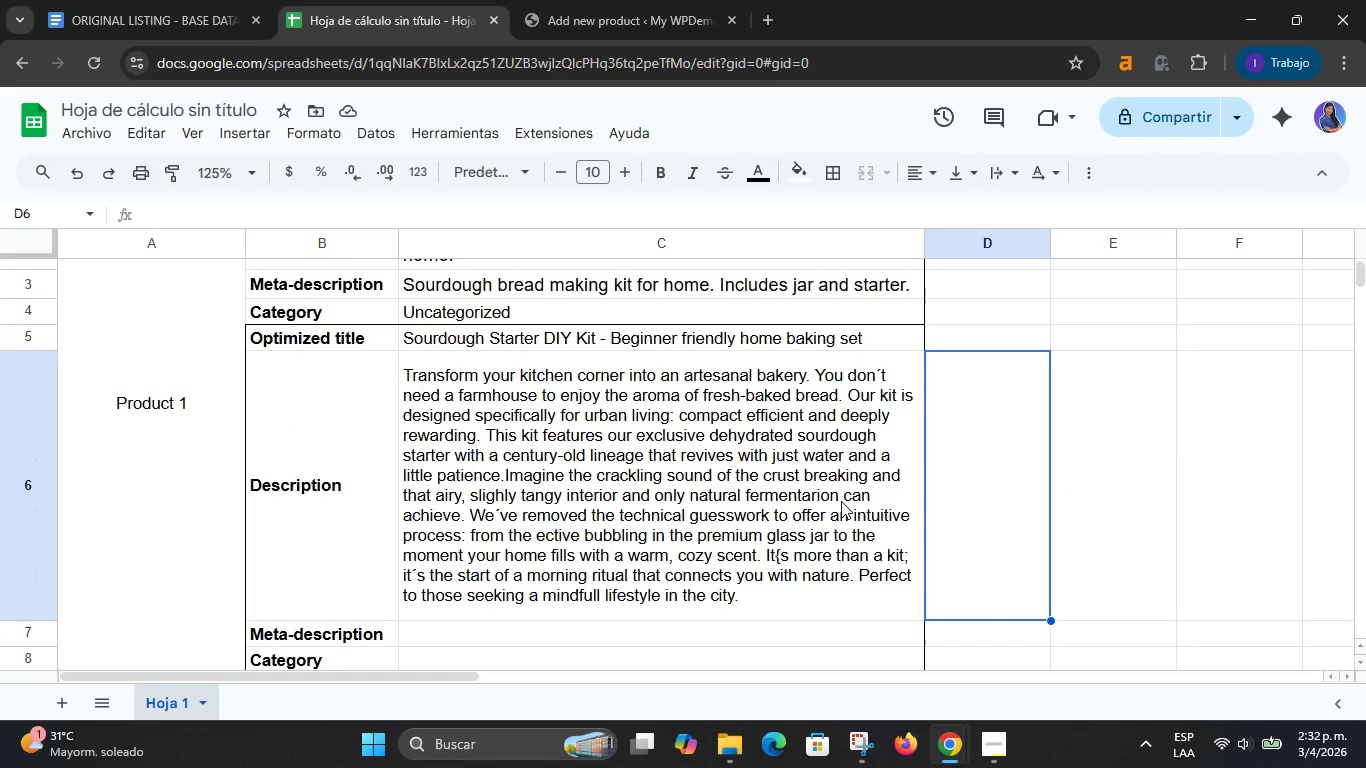 
scroll: coordinate [841, 501], scroll_direction: down, amount: 1.0
 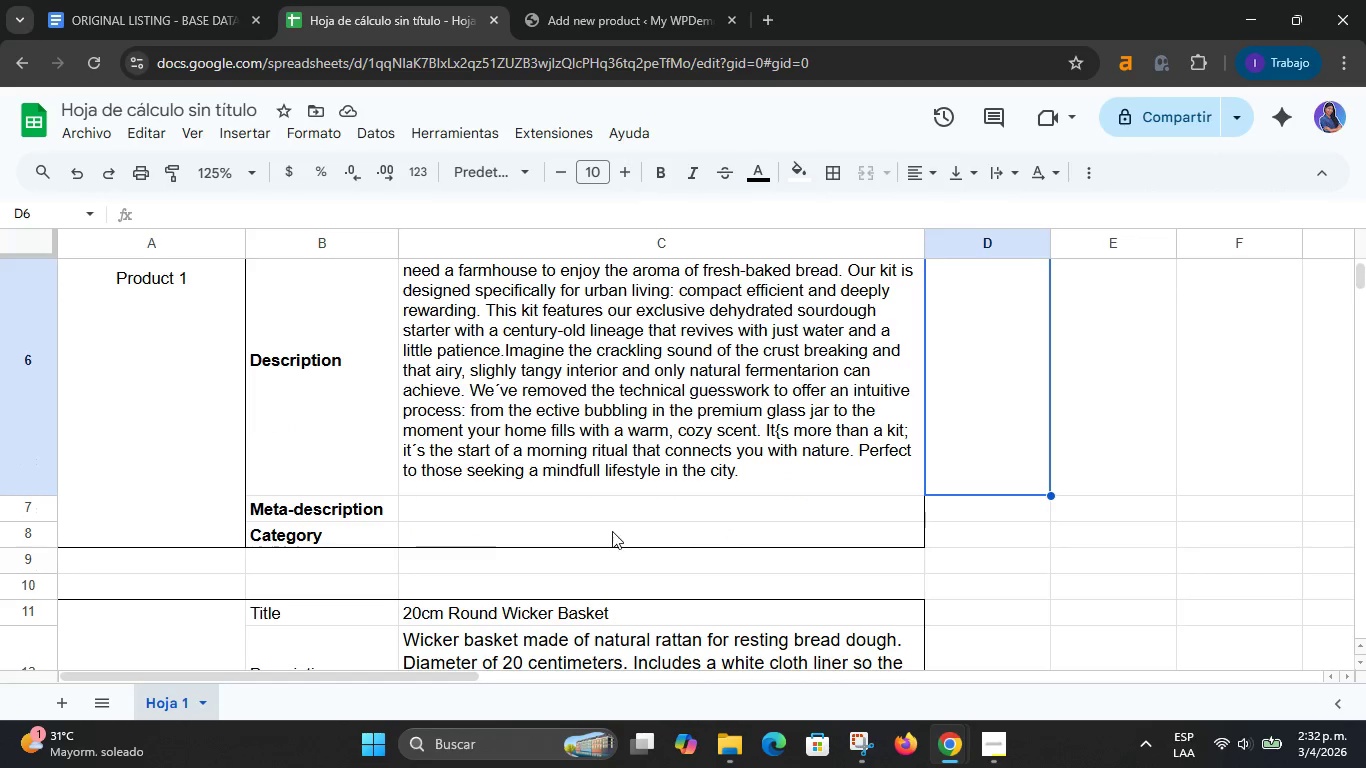 
left_click([609, 513])
 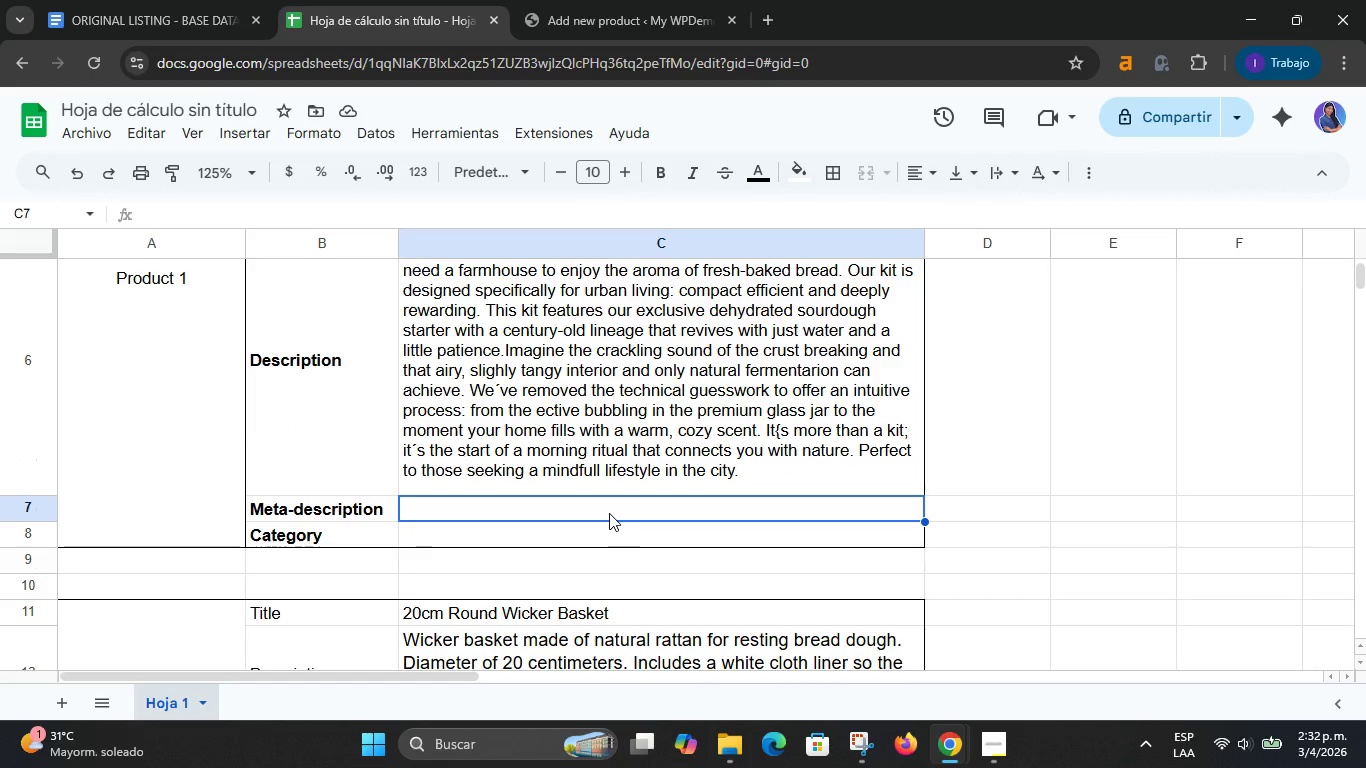 
wait(6.22)
 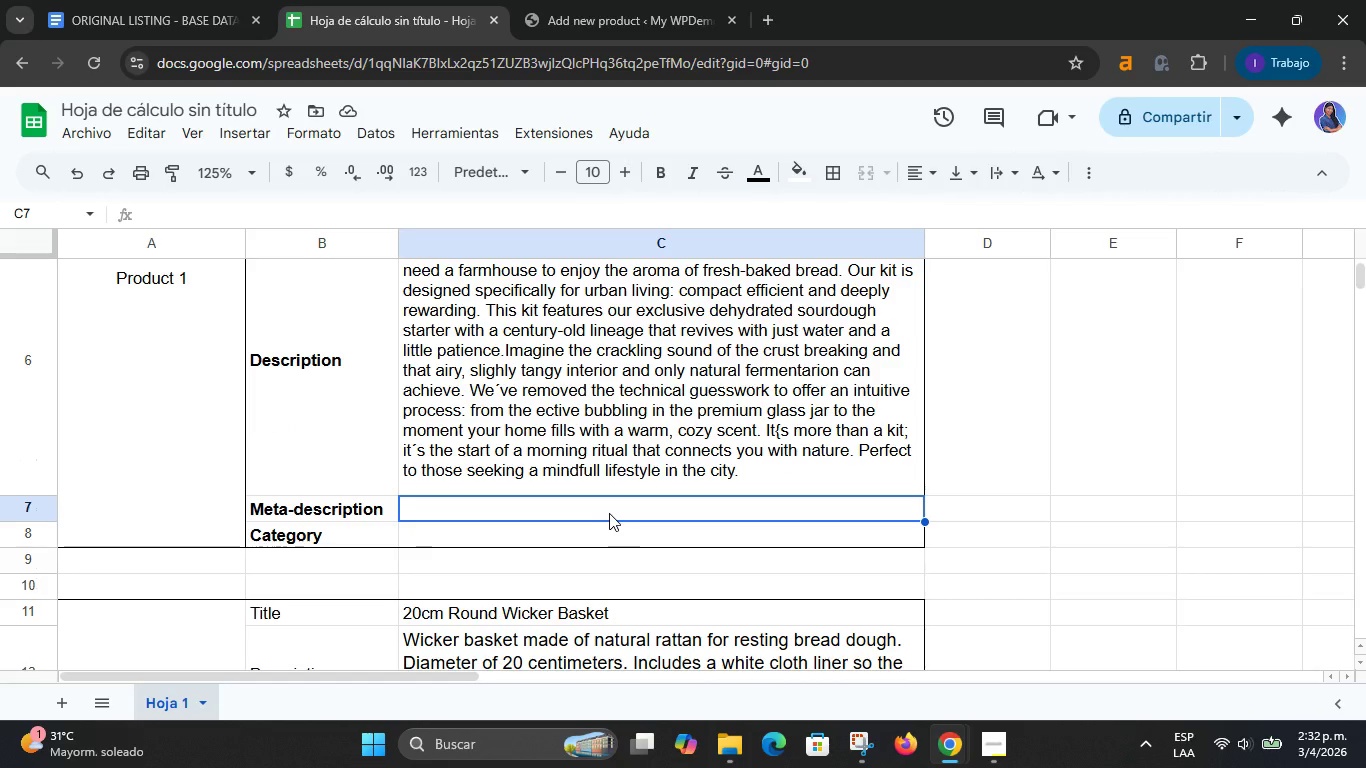 
type(Achieve the perect )
key(Backspace)
key(Backspace)
key(Backspace)
key(Backspace)
type(fect sg)
key(Backspace)
type(hape and professional texture in your homemade bread with our natural rattan Banneton. Designed to optimize space in small kitchens.)
 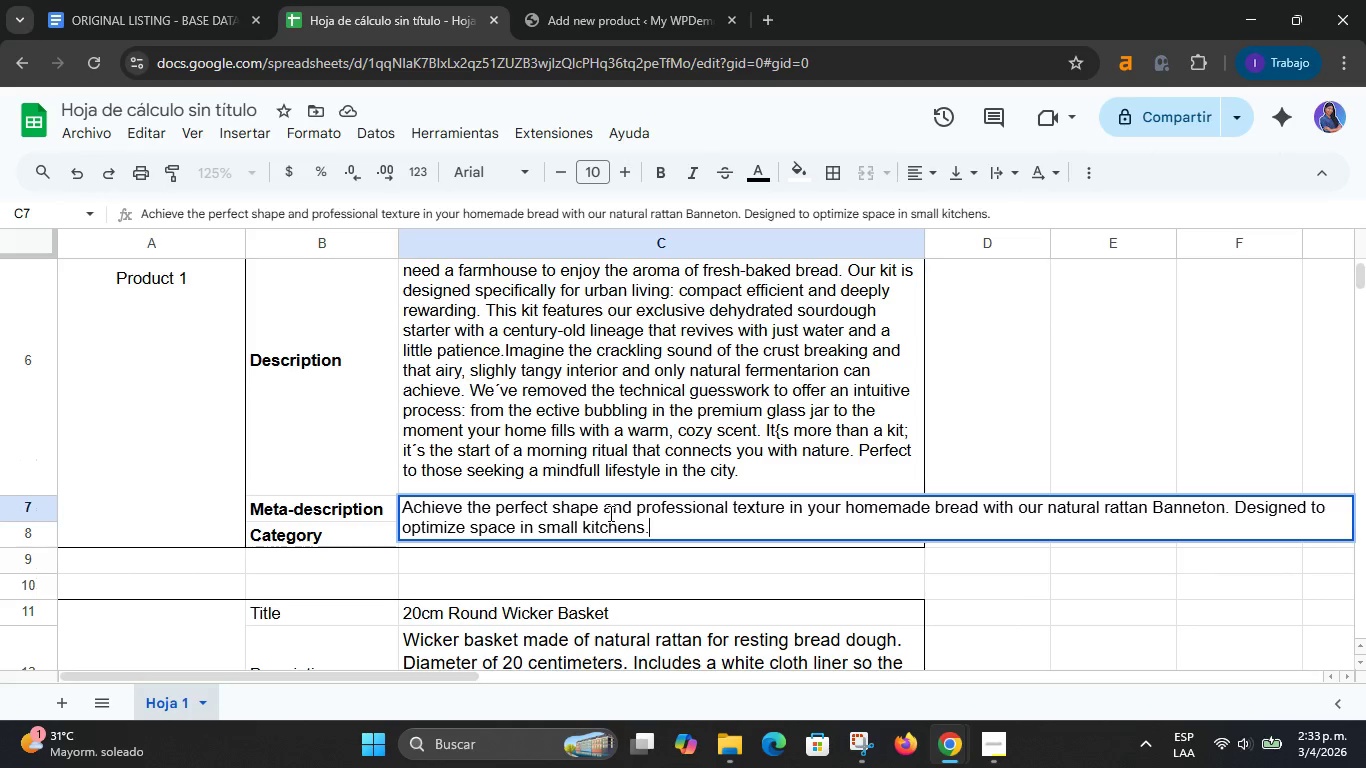 
key(Enter)
 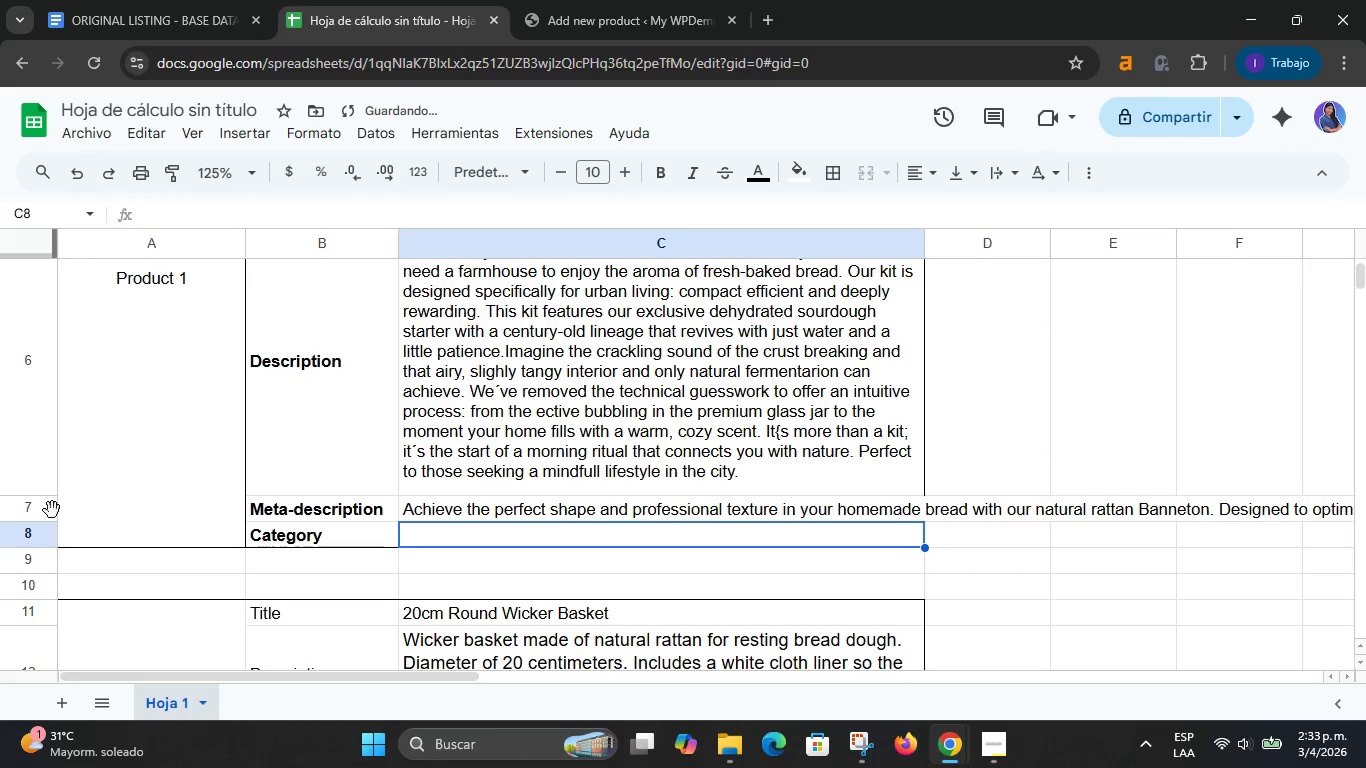 
left_click_drag(start_coordinate=[32, 521], to_coordinate=[37, 573])
 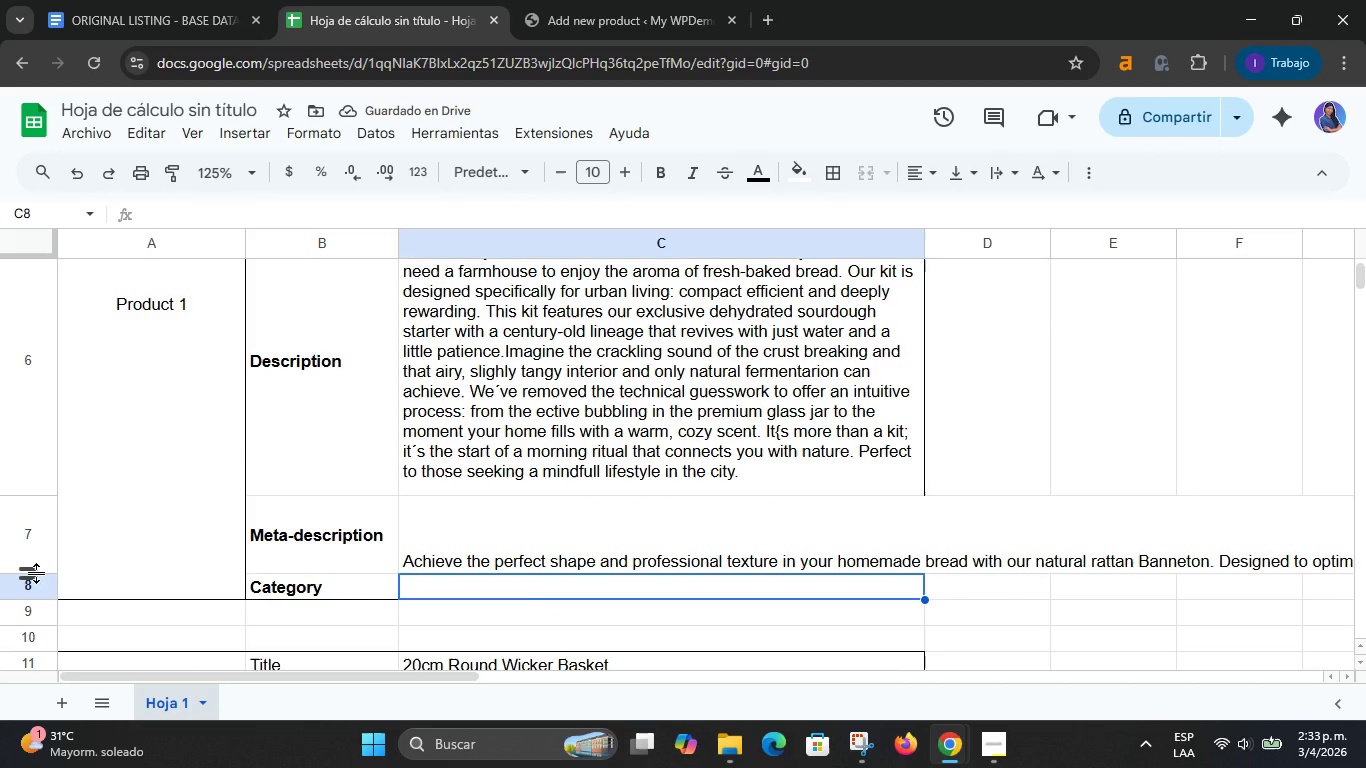 
wait(5.17)
 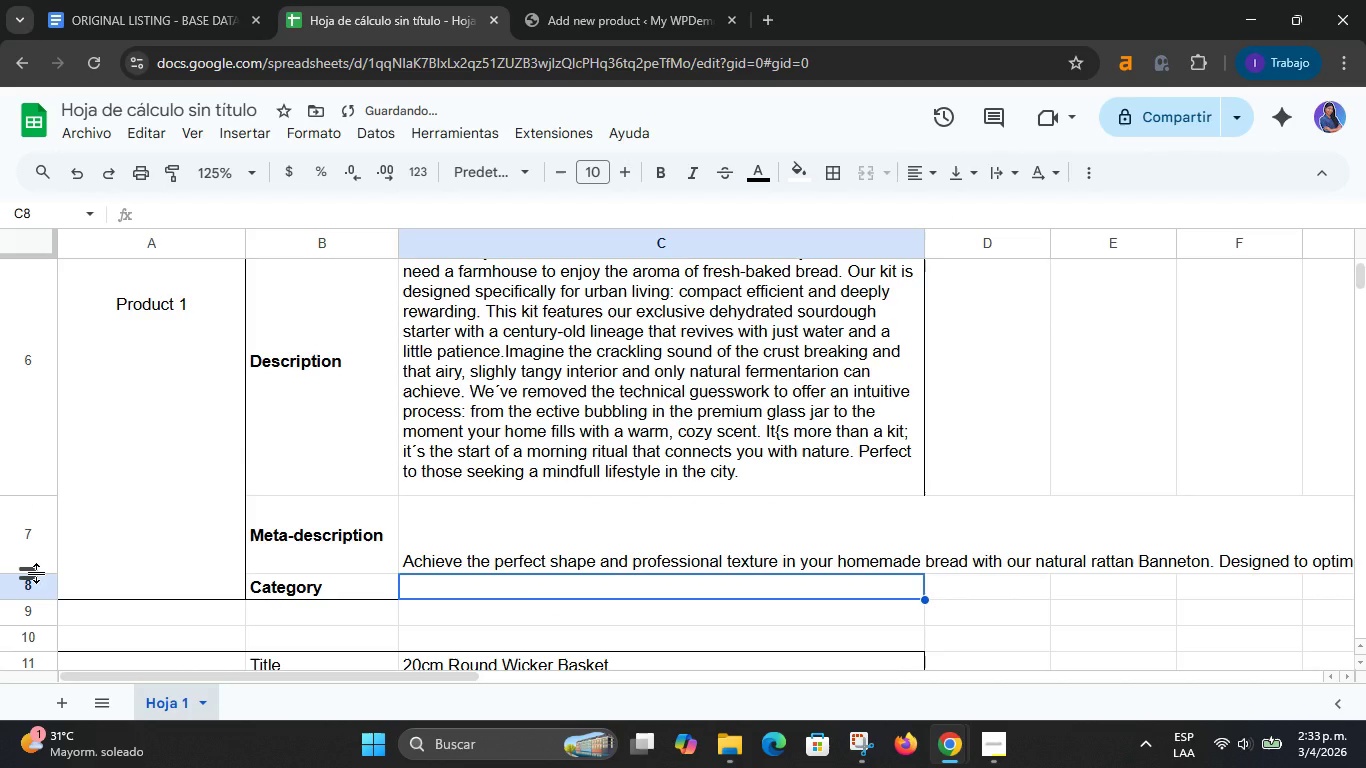 
left_click([409, 587])
 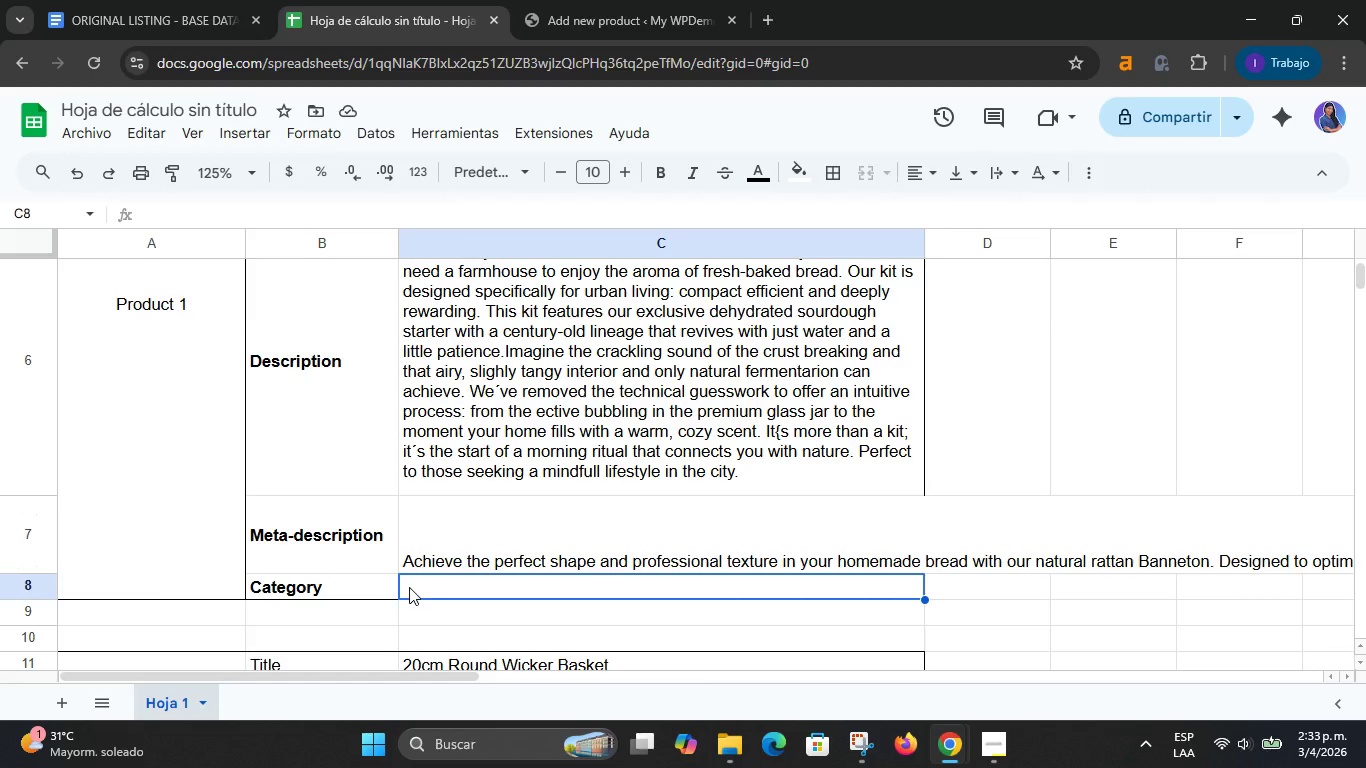 
type(Fermentation tools)
 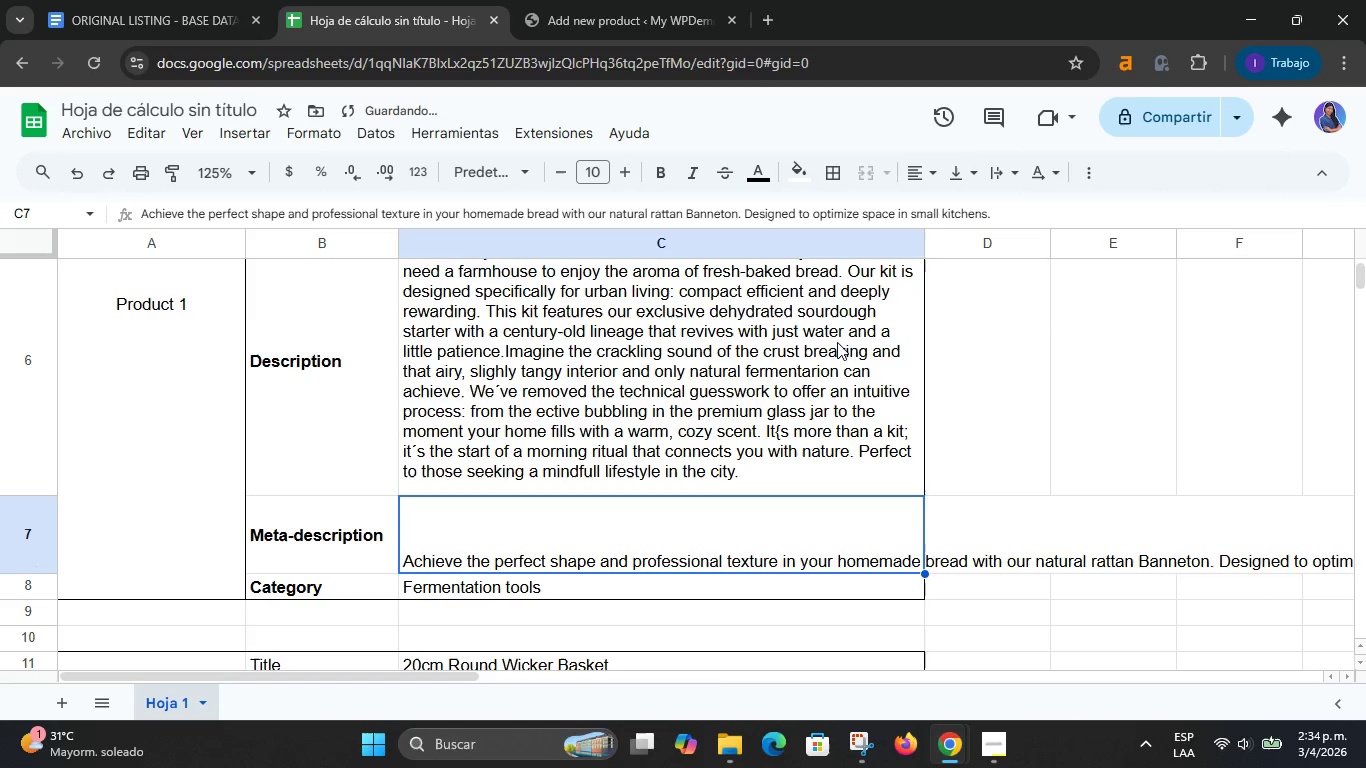 
left_click([1001, 168])
 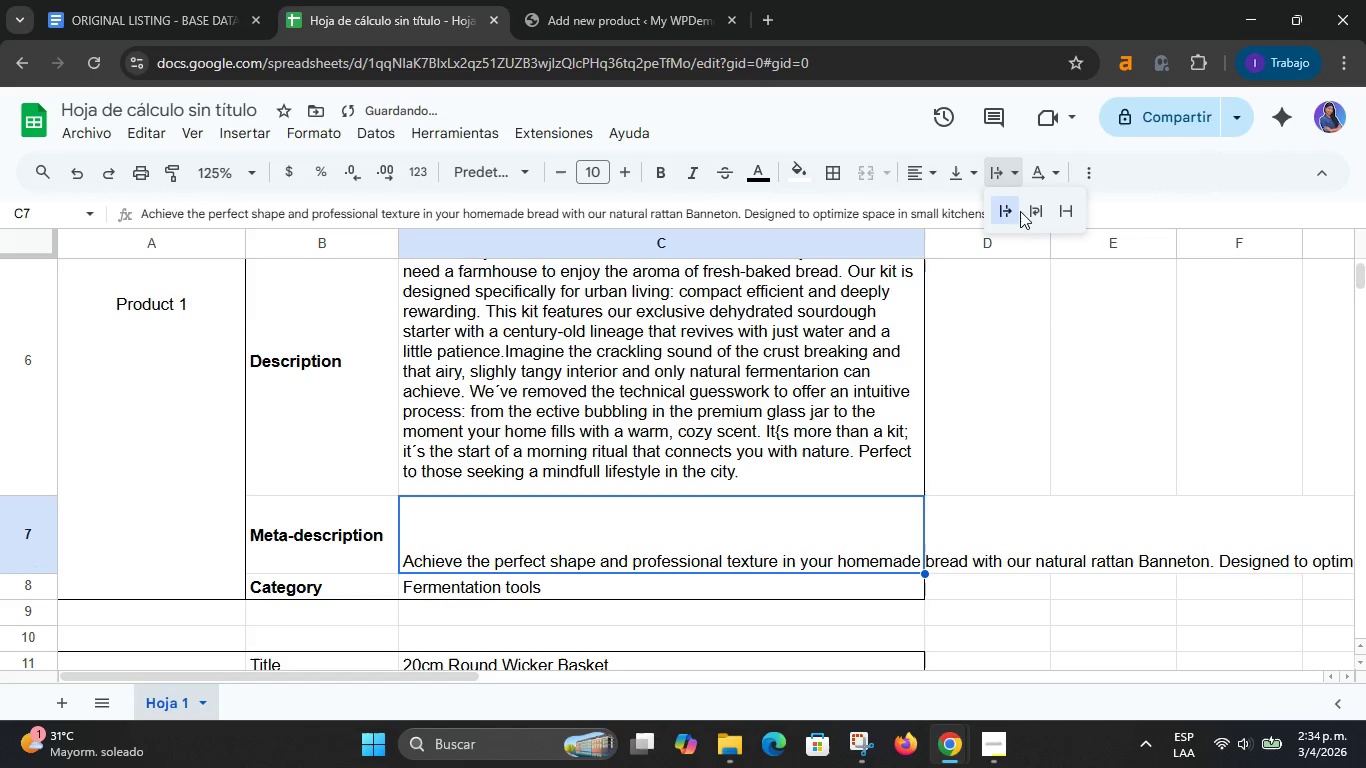 
left_click([1028, 211])
 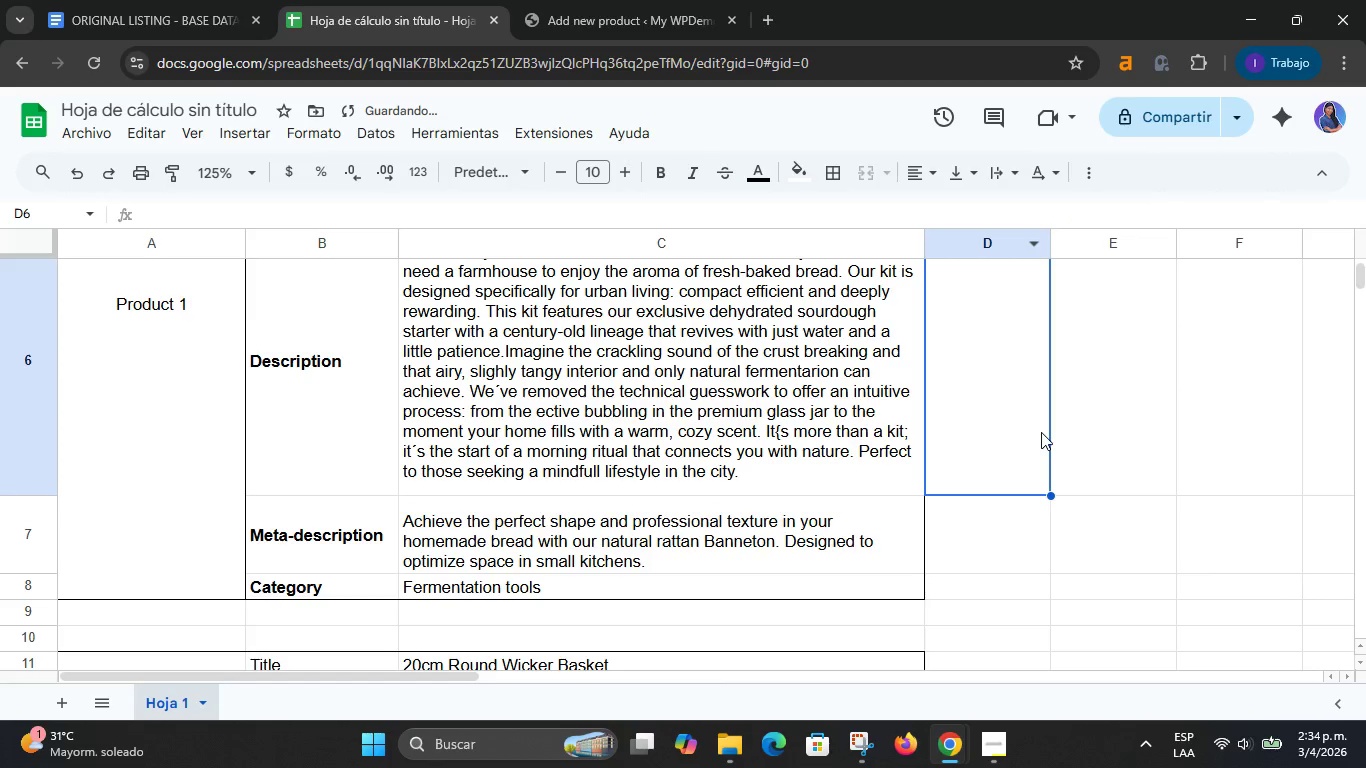 
scroll: coordinate [1041, 432], scroll_direction: up, amount: 3.0
 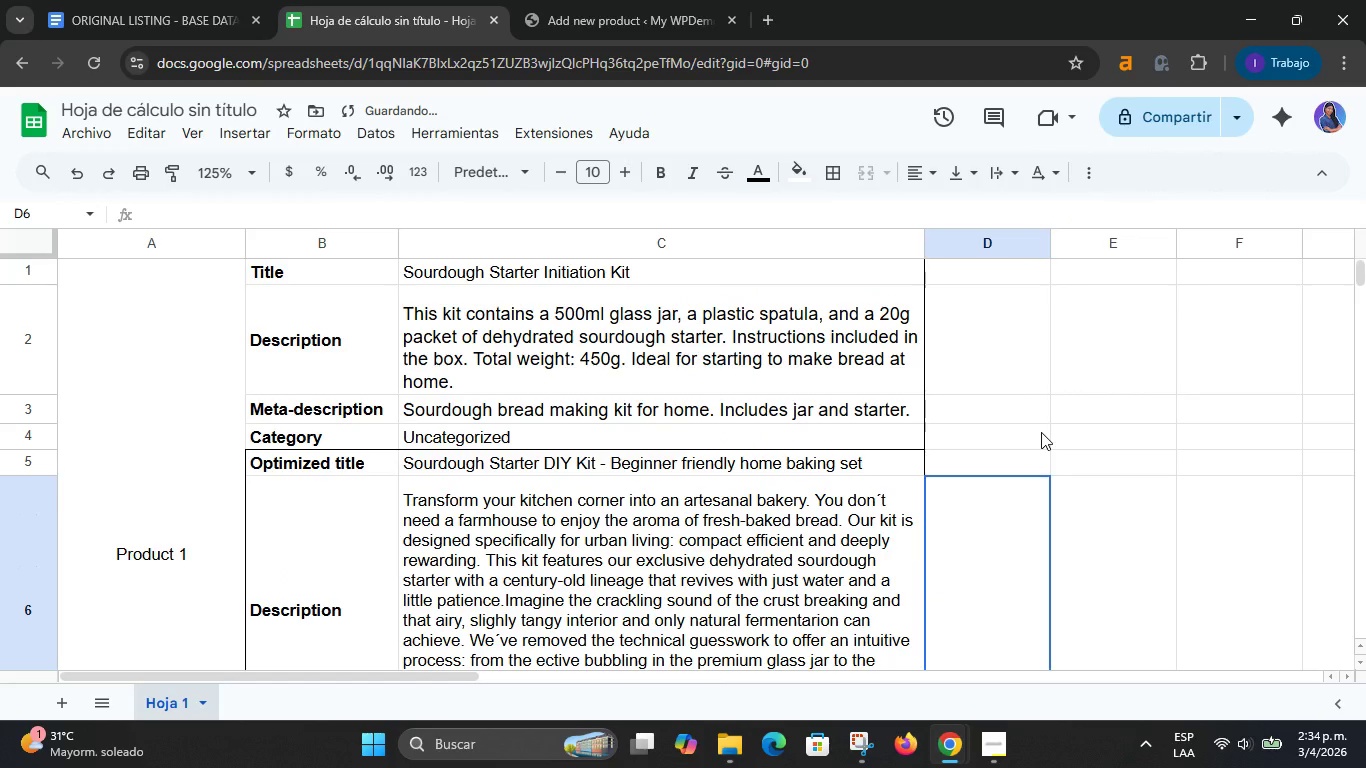 
scroll: coordinate [1041, 432], scroll_direction: down, amount: 2.0
 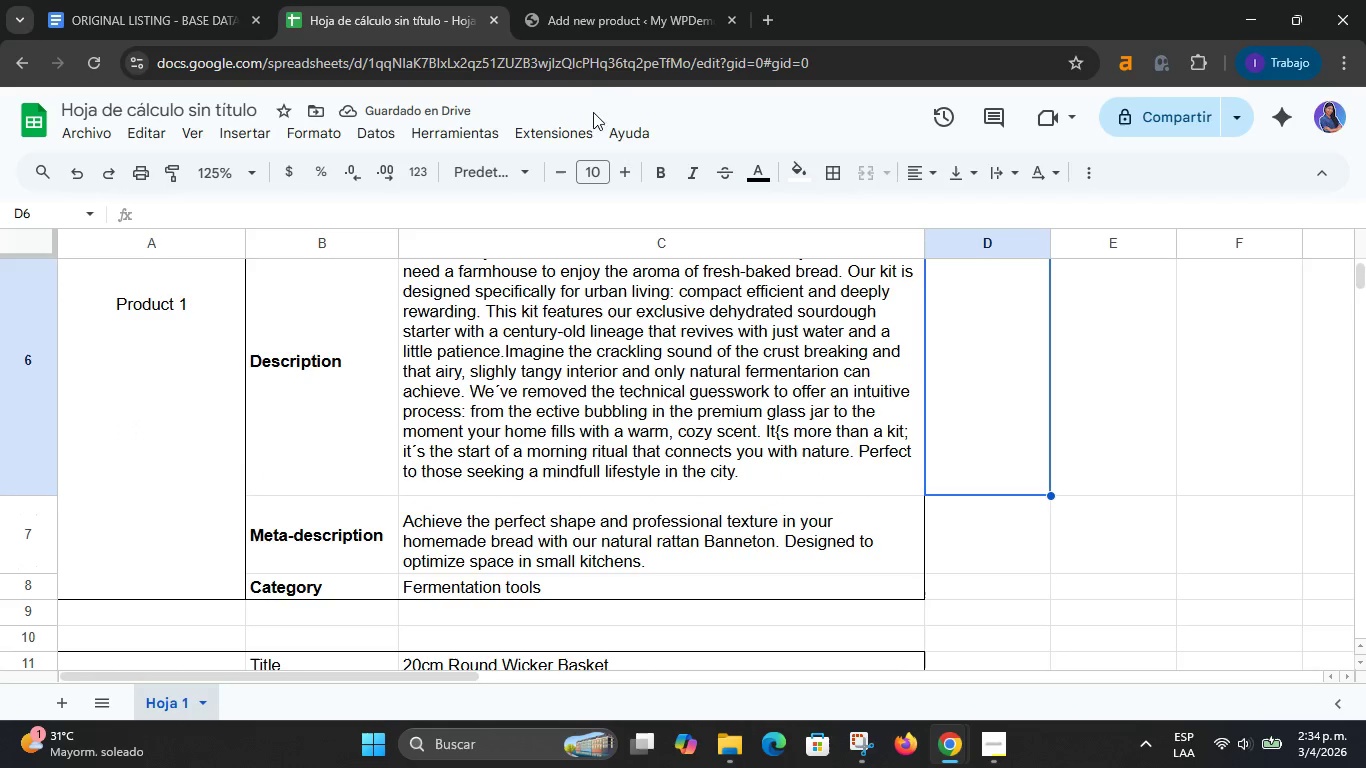 
left_click([600, 17])
 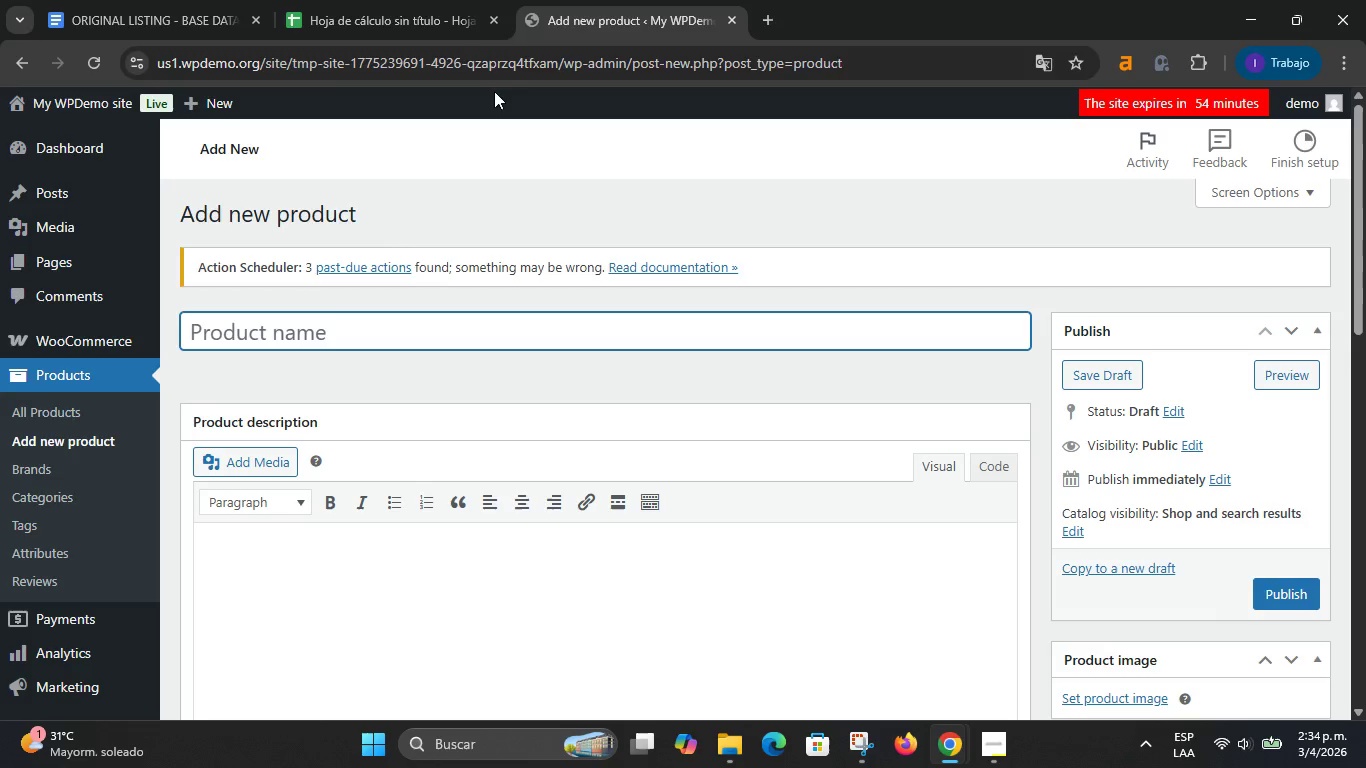 
left_click([396, 11])
 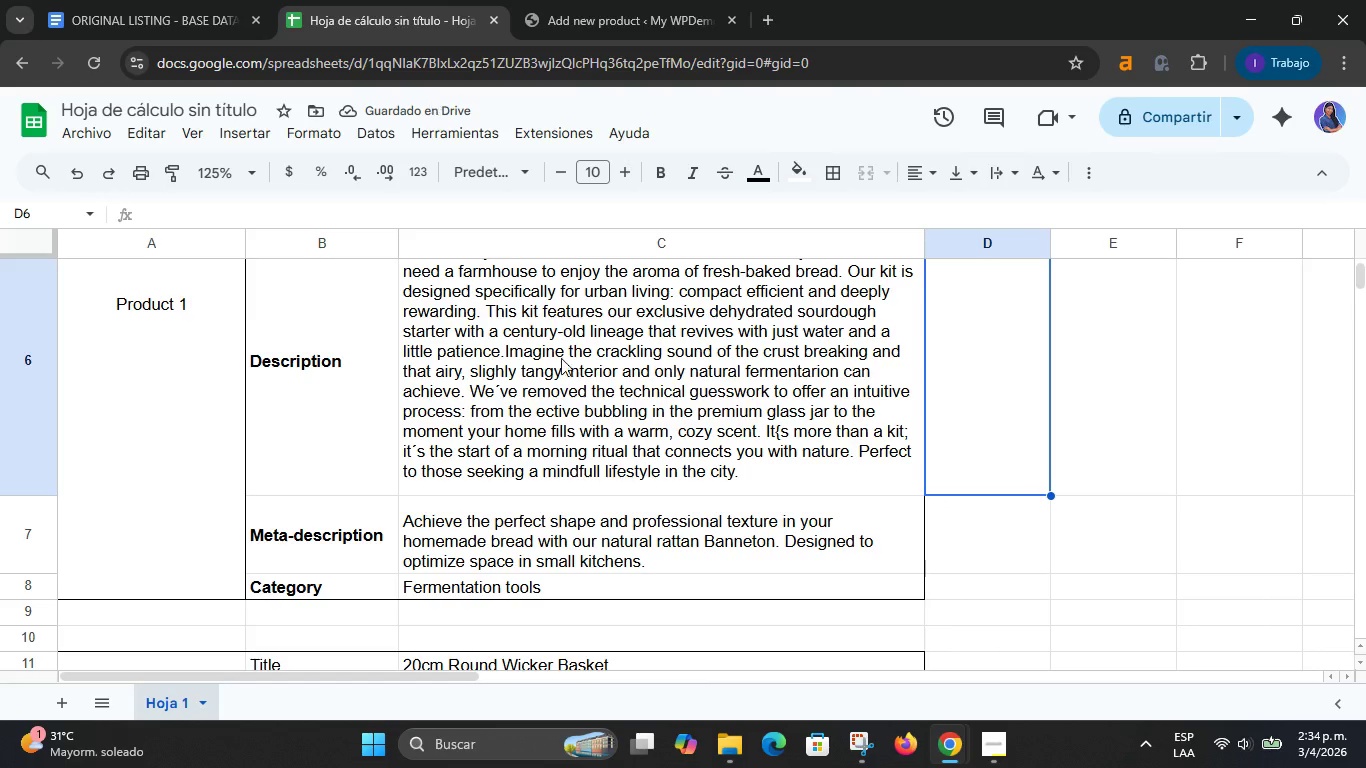 
scroll: coordinate [565, 364], scroll_direction: up, amount: 1.0
 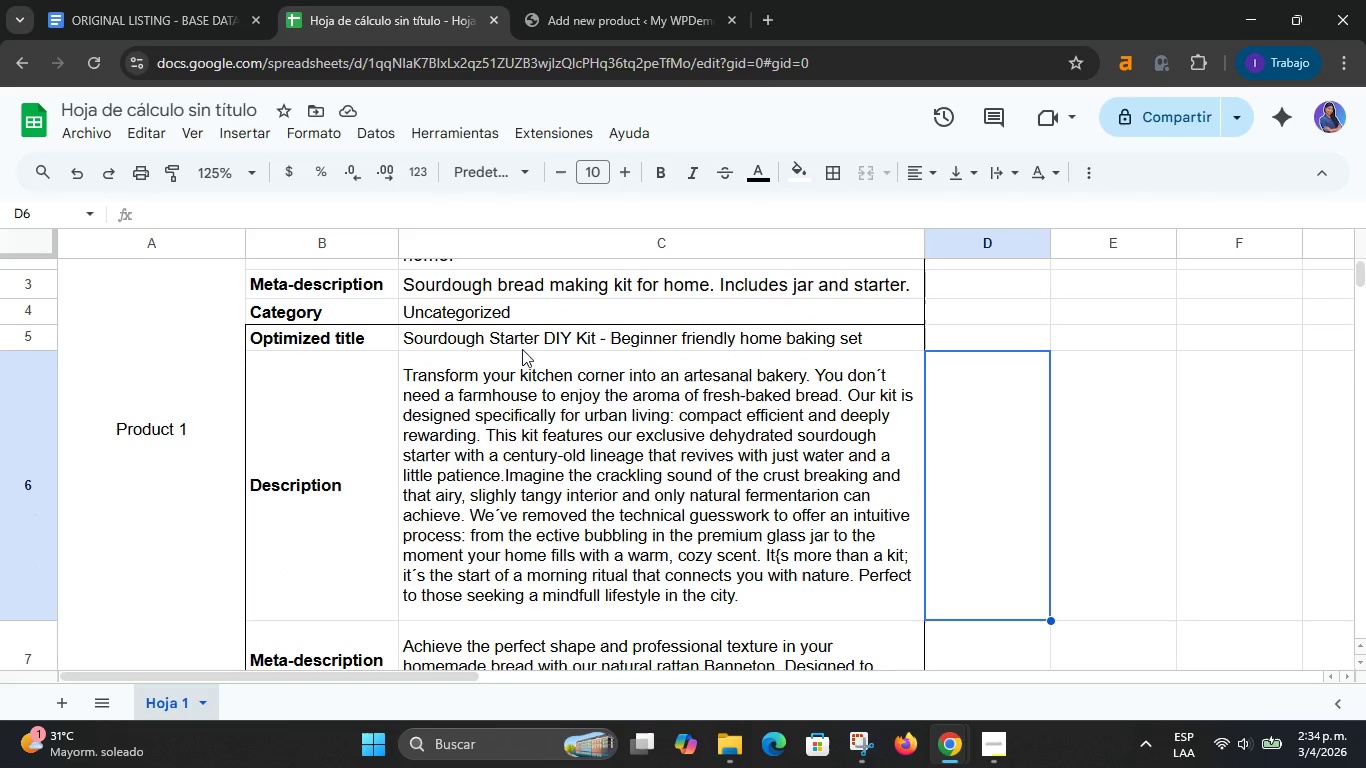 
left_click([461, 334])
 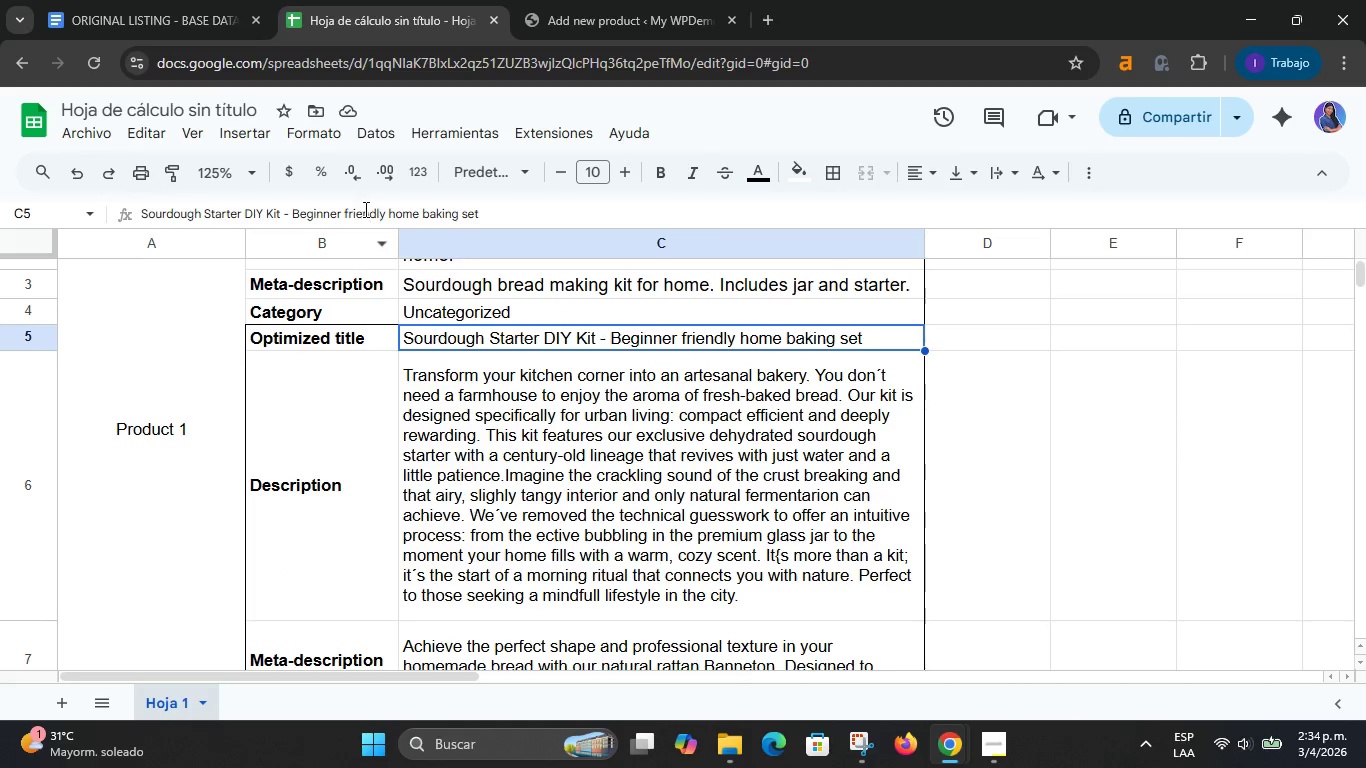 
double_click([364, 208])
 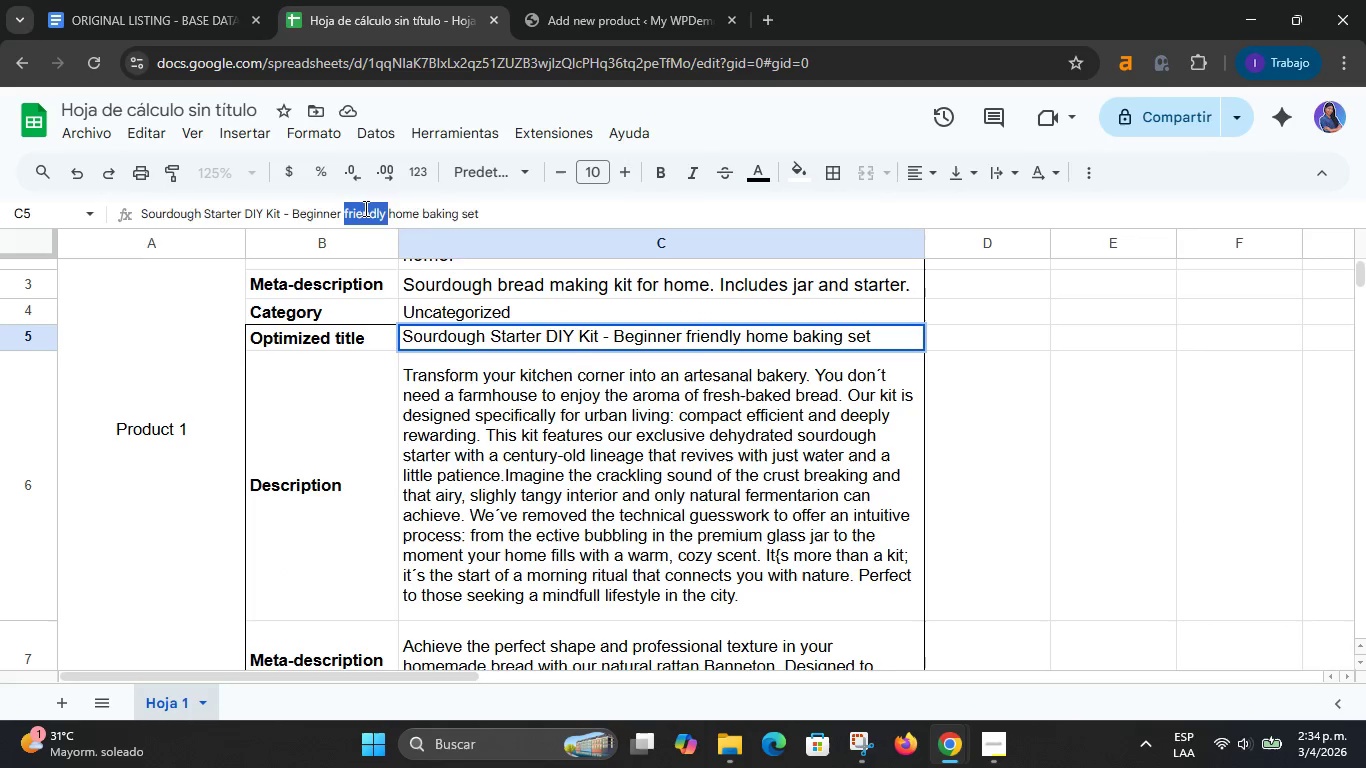 
triple_click([364, 208])
 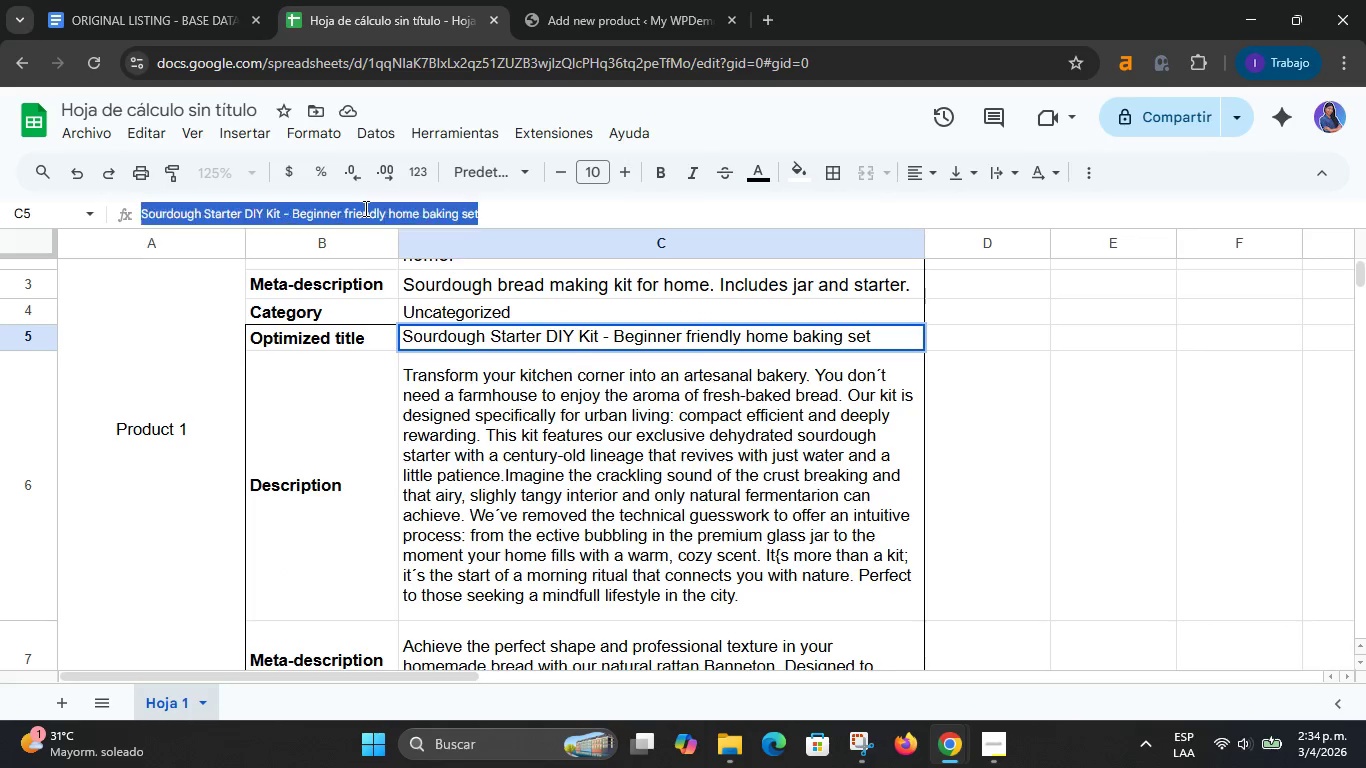 
right_click([364, 208])
 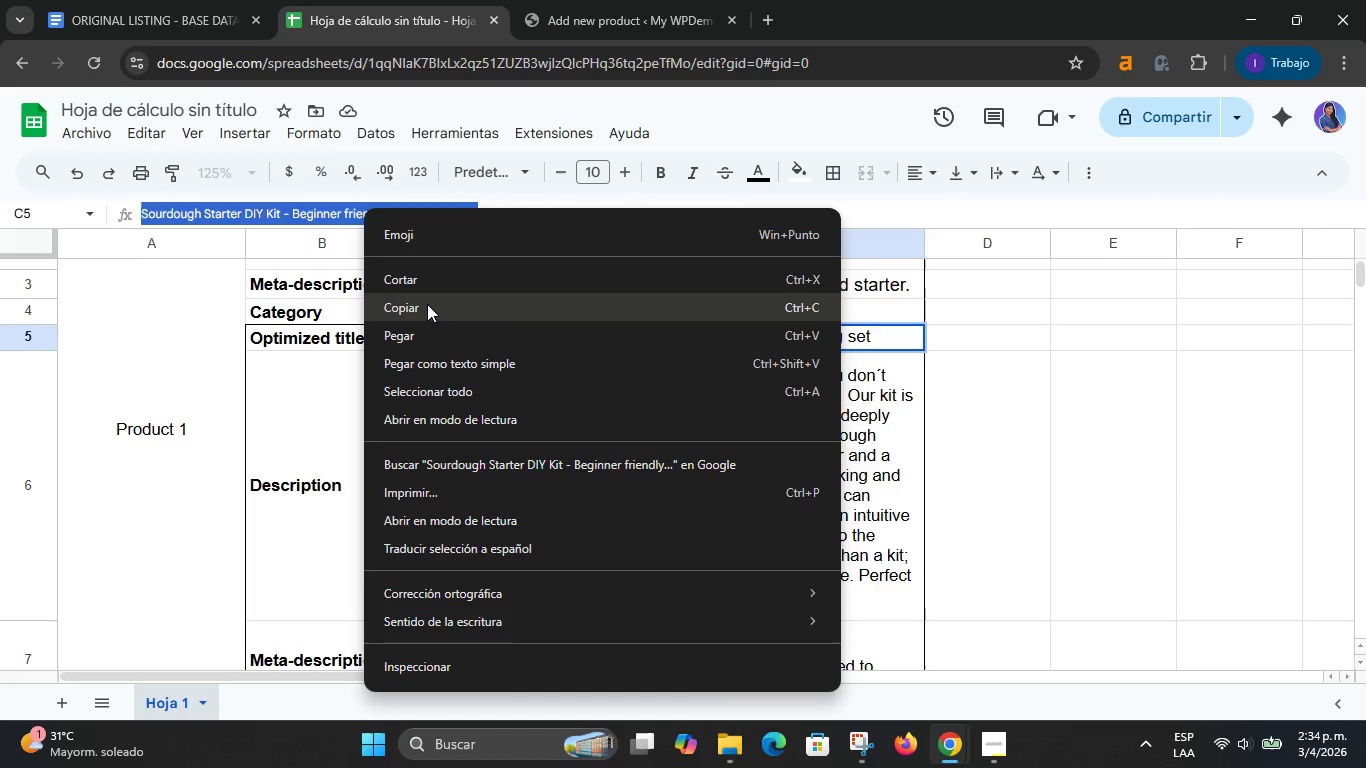 
left_click([425, 306])
 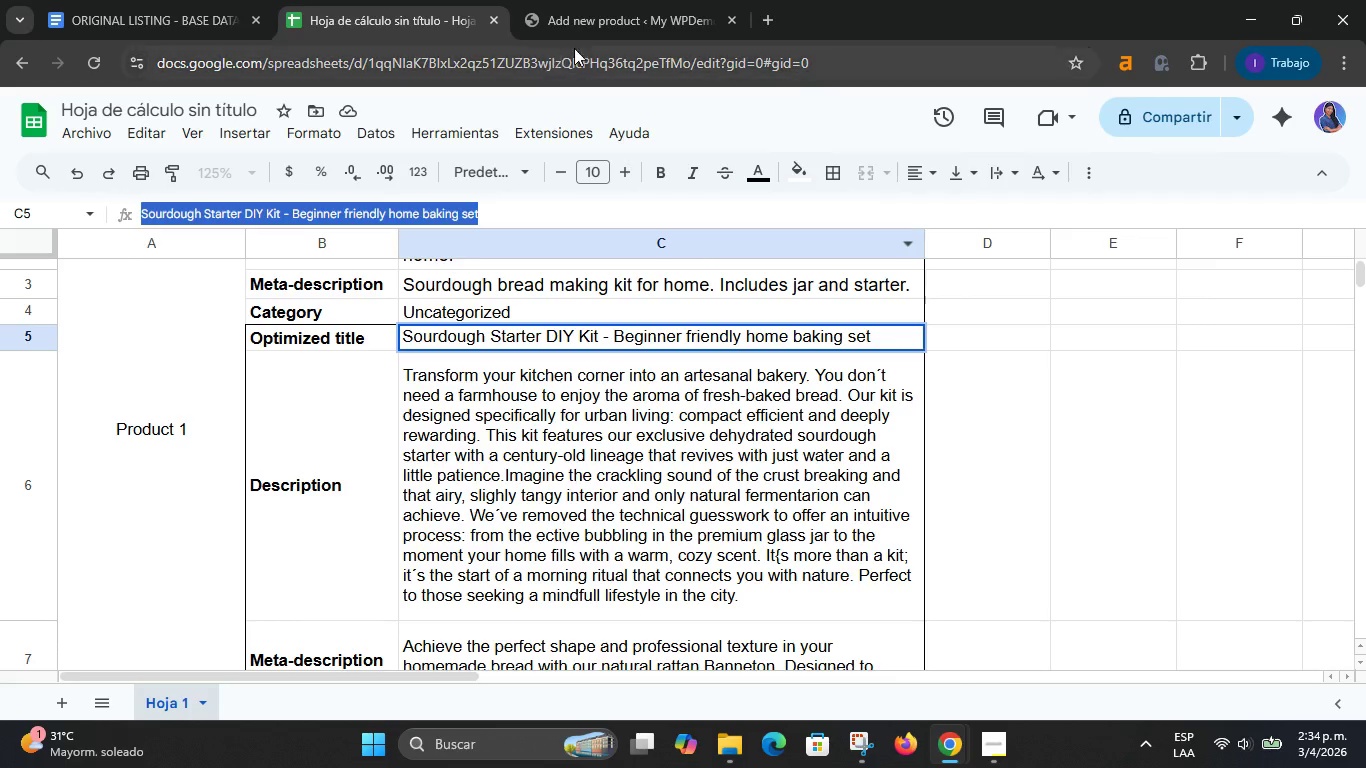 
left_click([594, 20])
 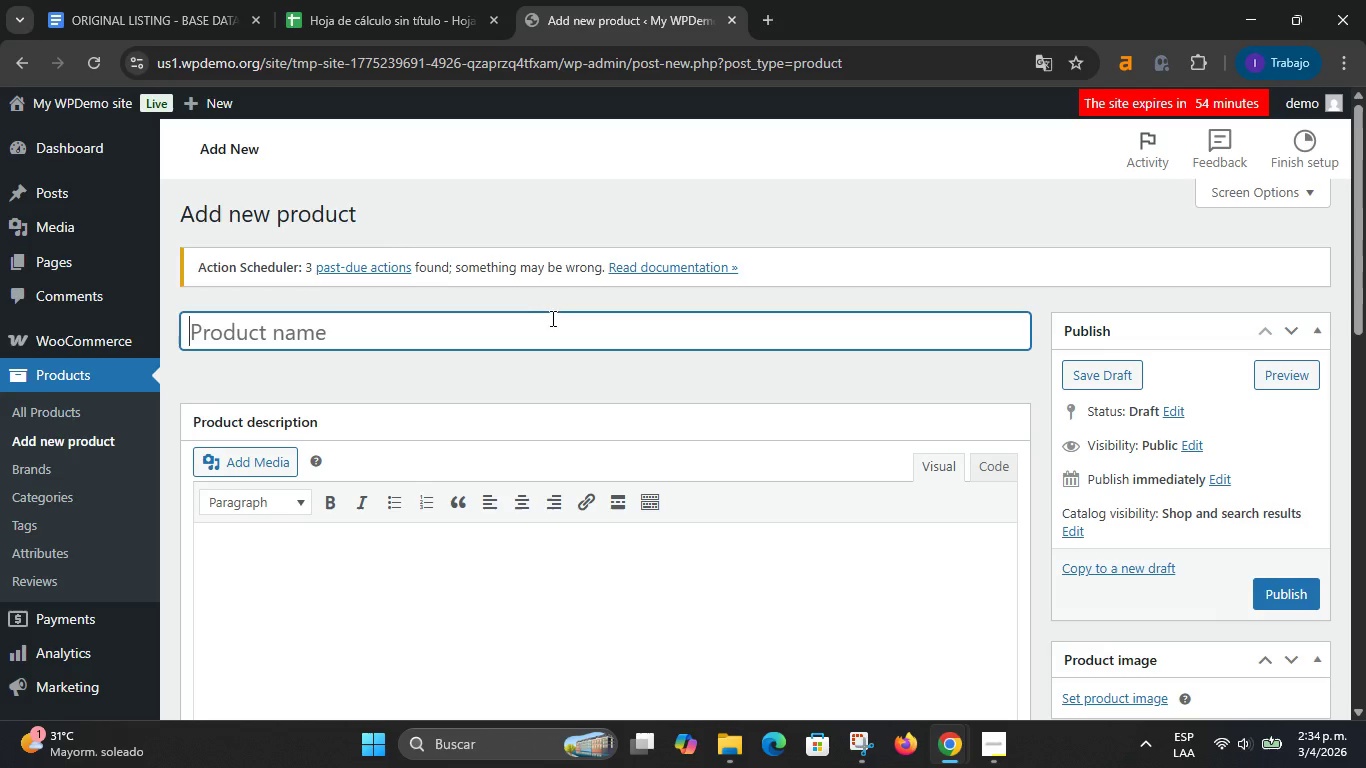 
left_click([528, 319])
 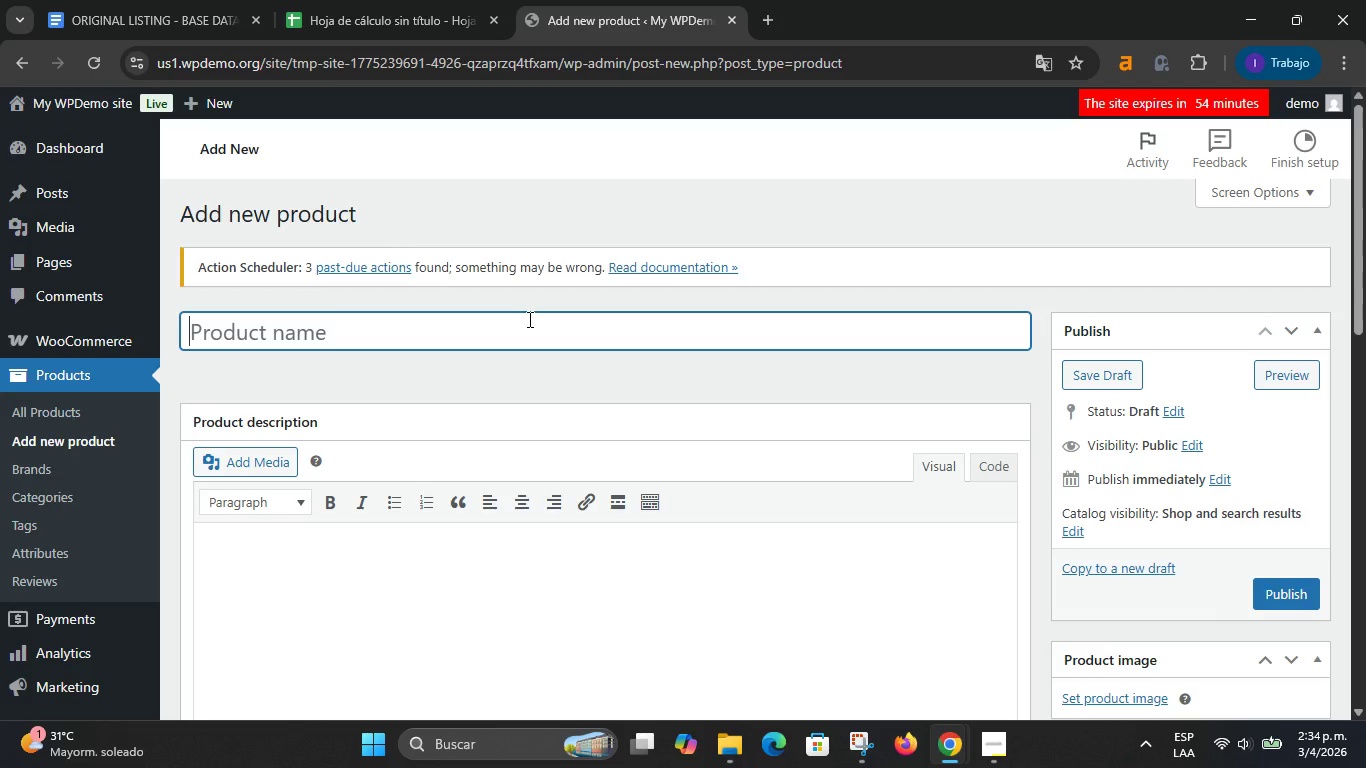 
key(Control+ControlLeft)
 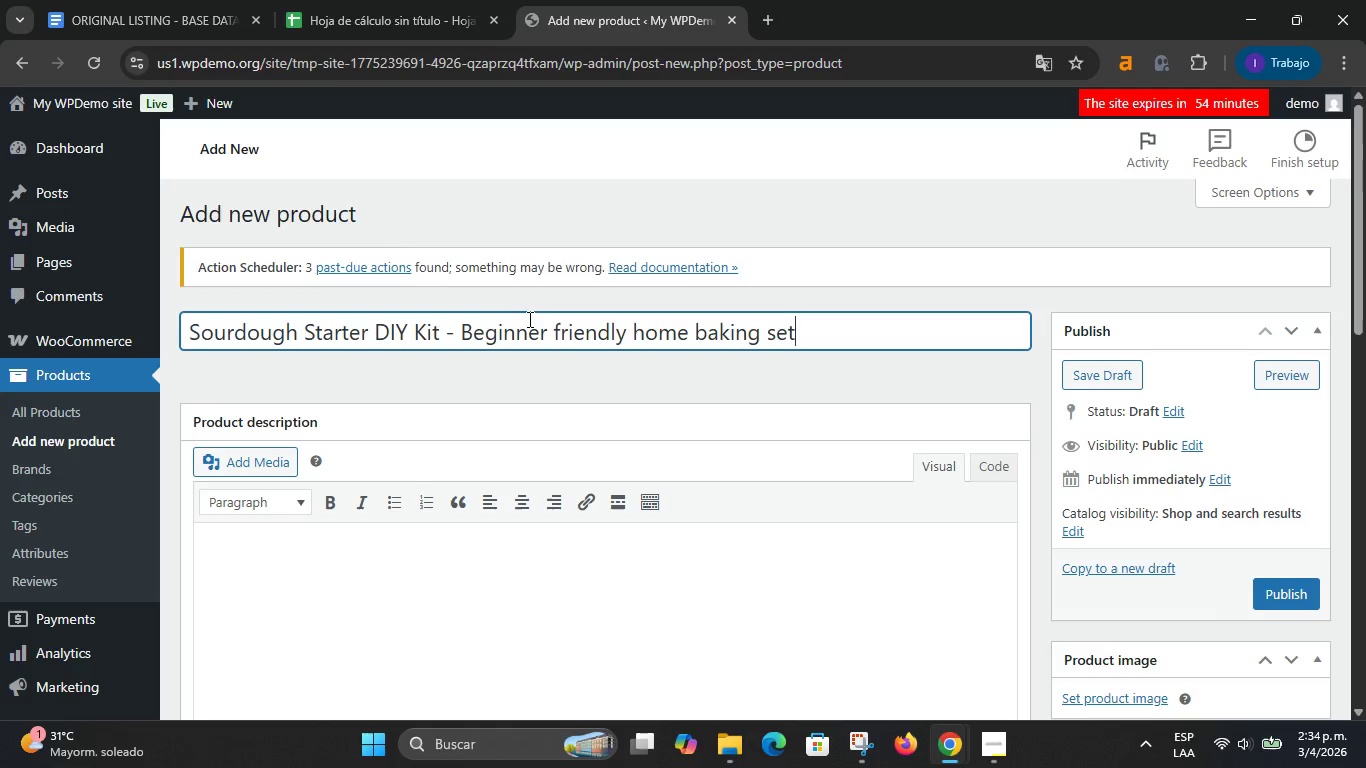 
key(Control+V)
 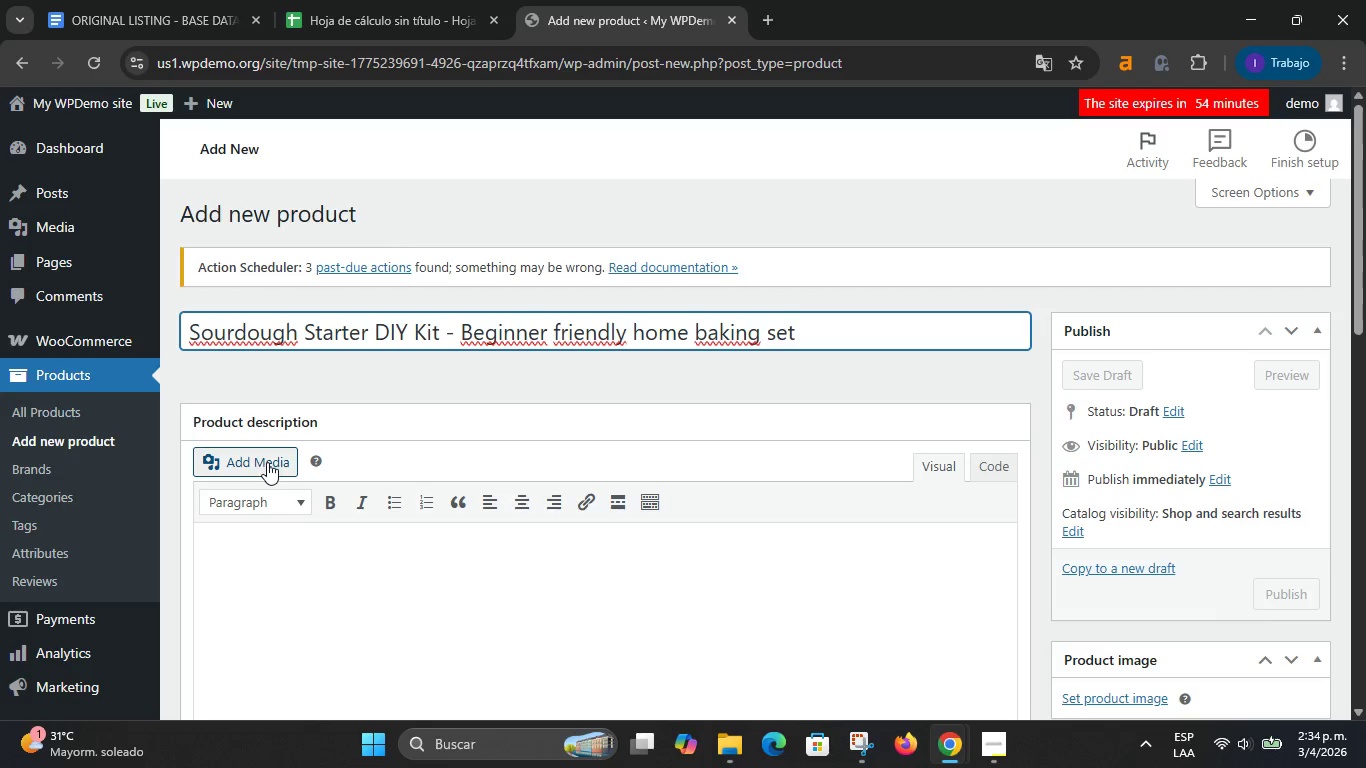 
left_click([378, 9])
 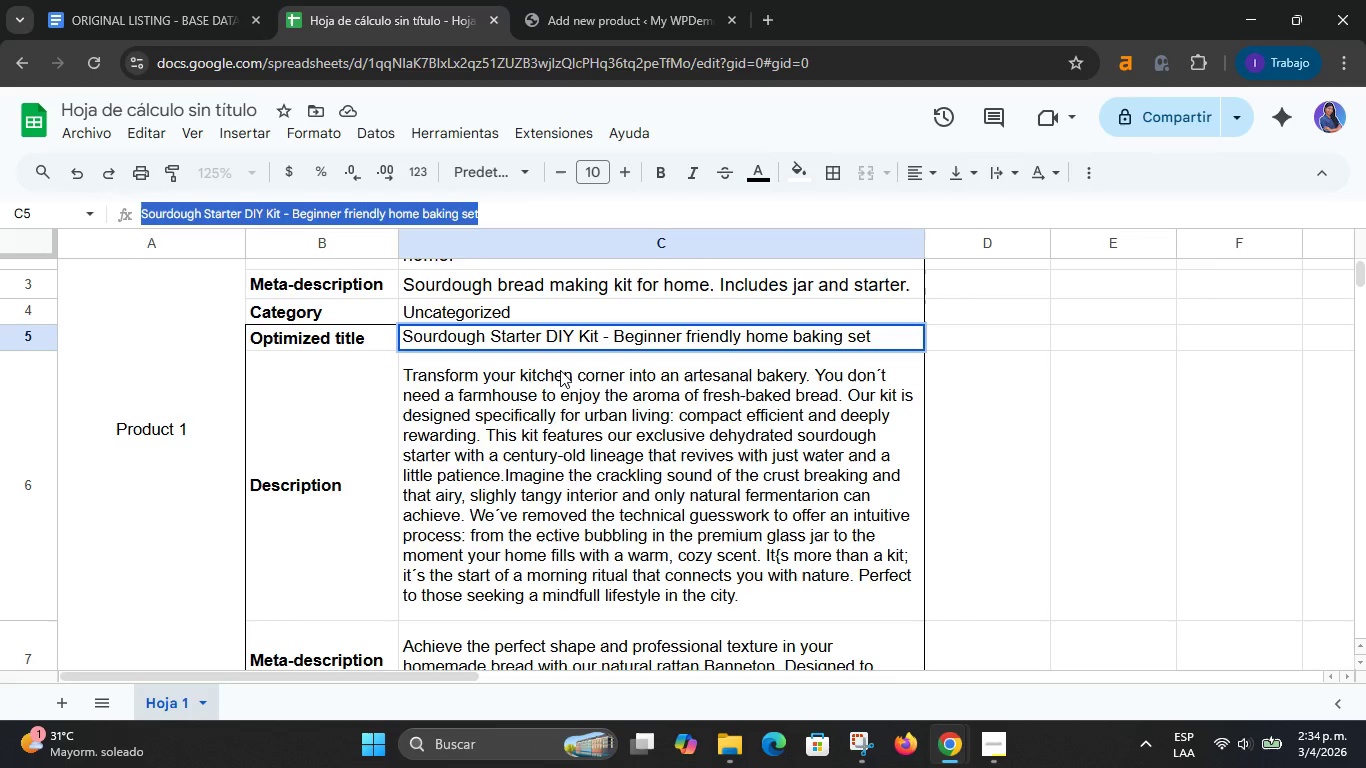 
left_click([565, 384])
 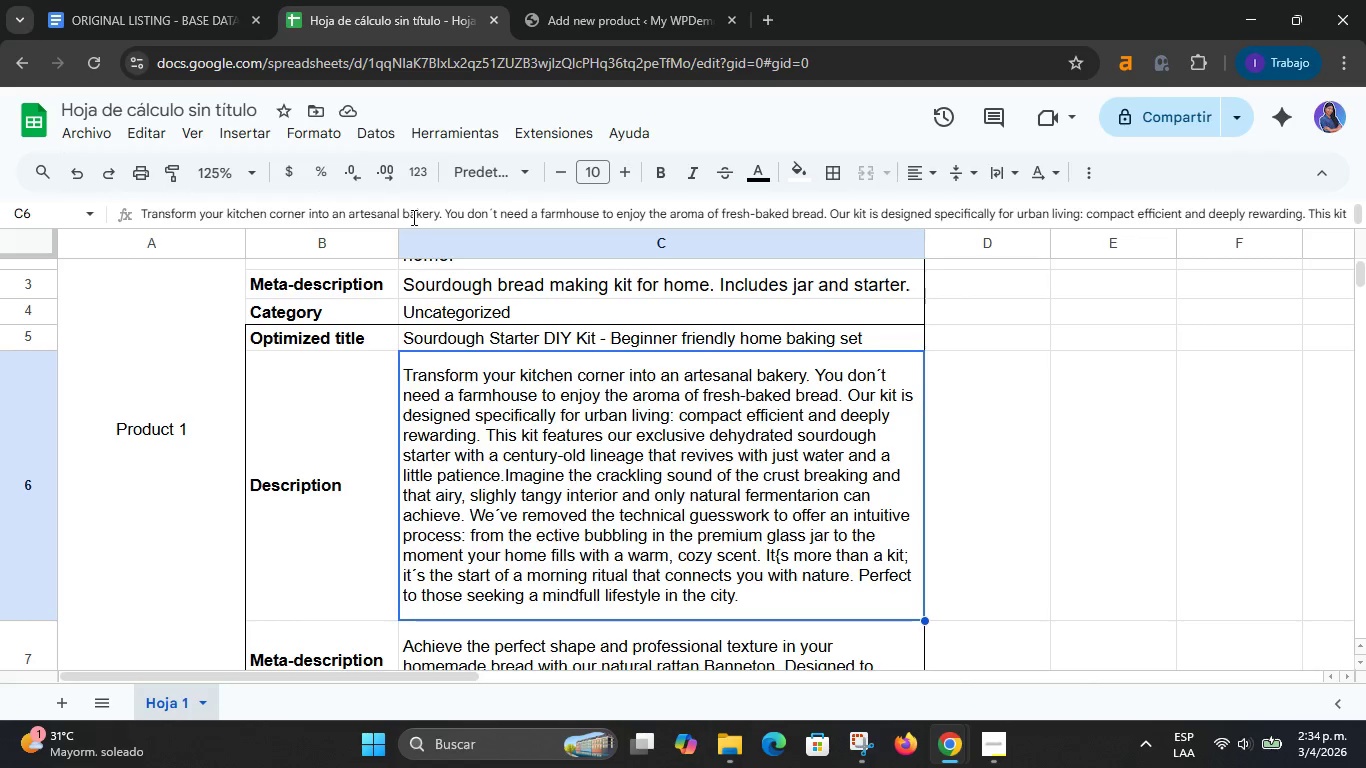 
left_click([457, 351])
 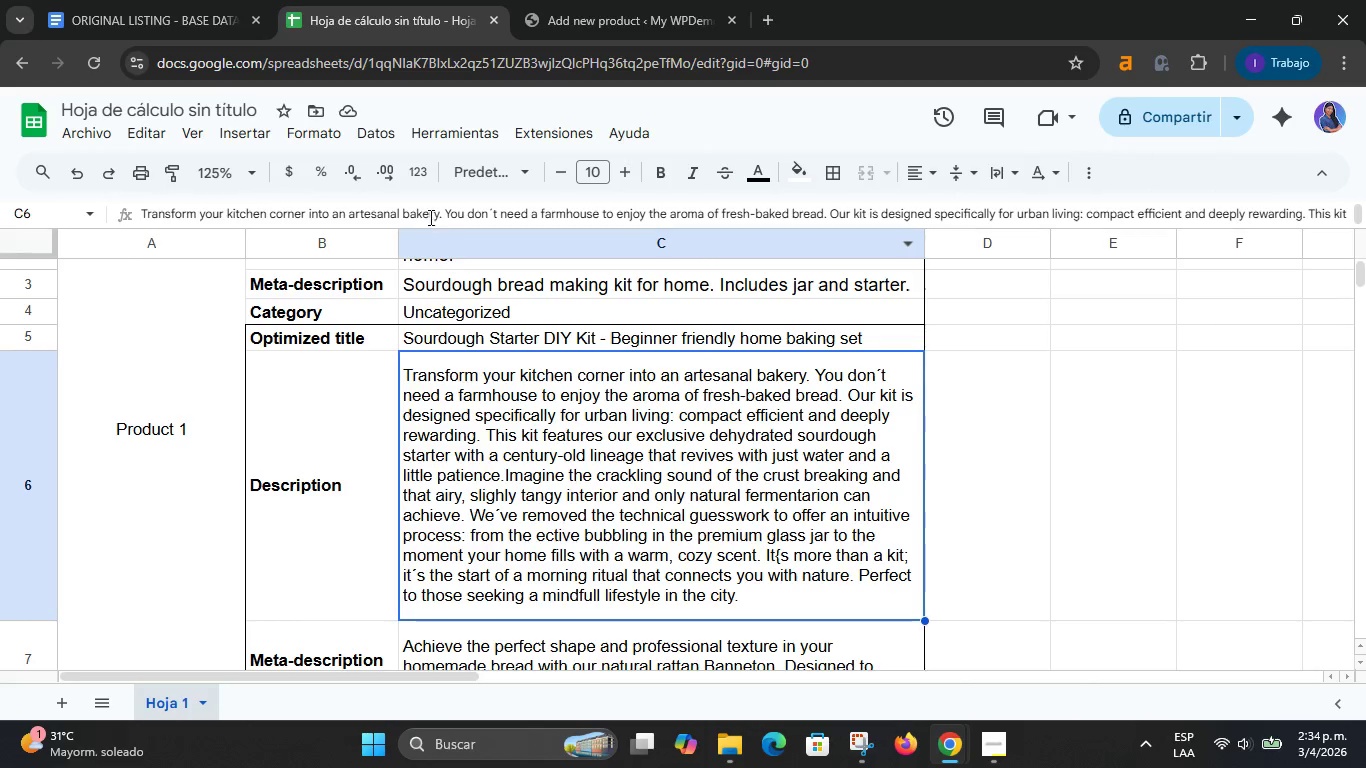 
double_click([429, 210])
 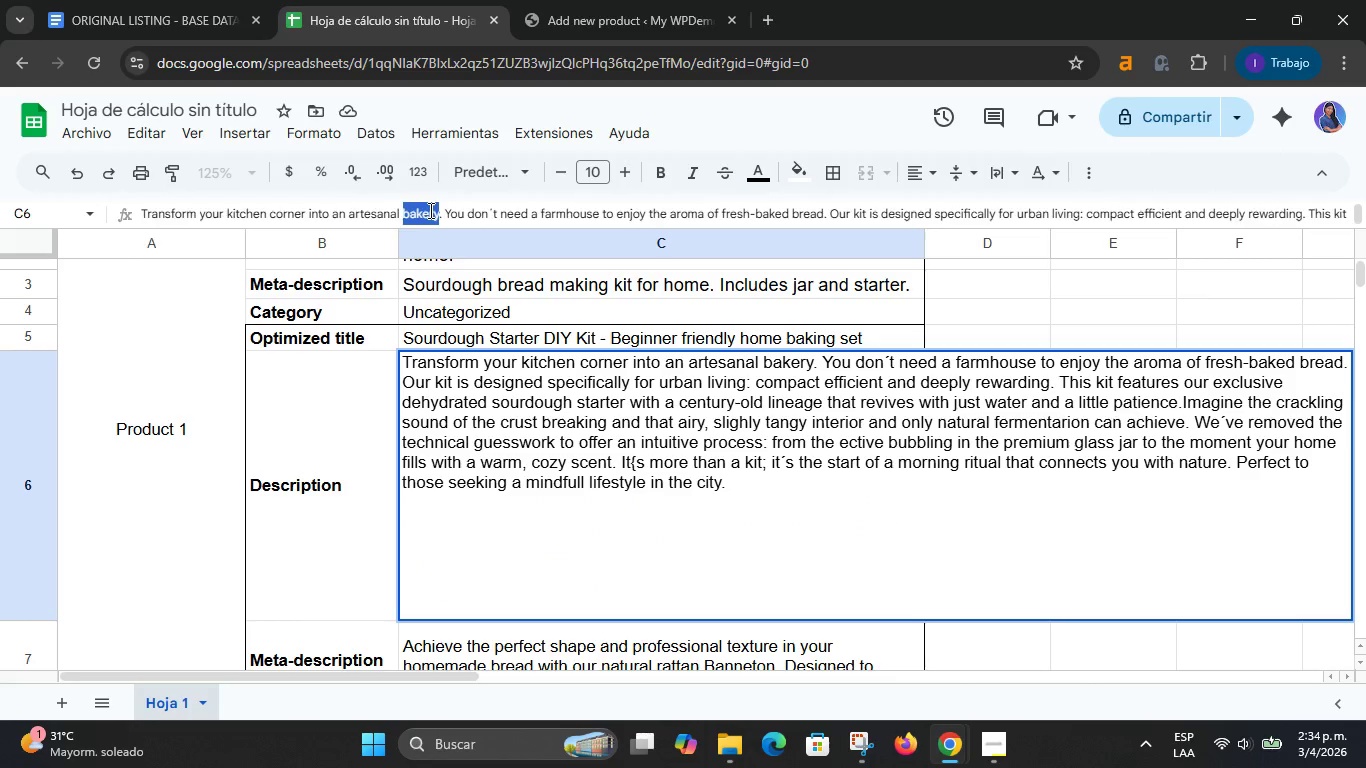 
triple_click([429, 210])
 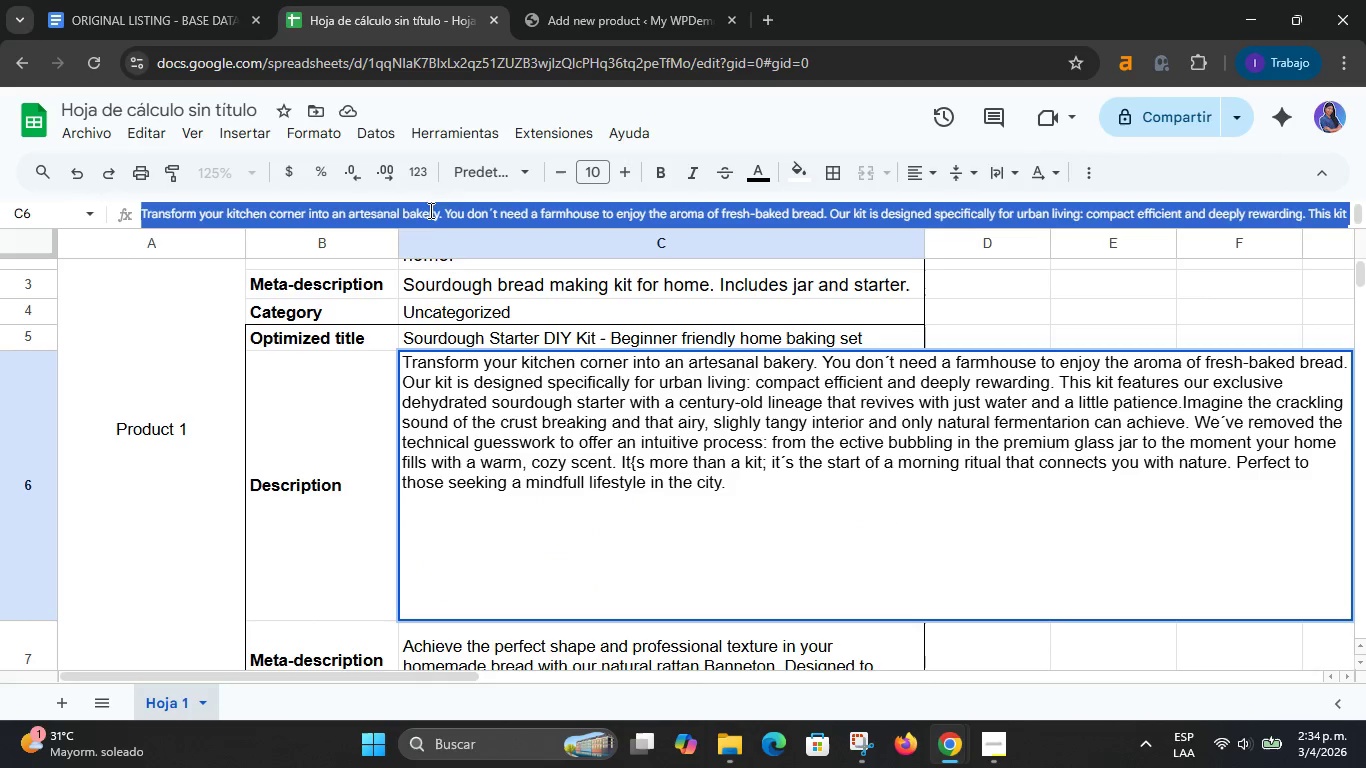 
right_click([429, 210])
 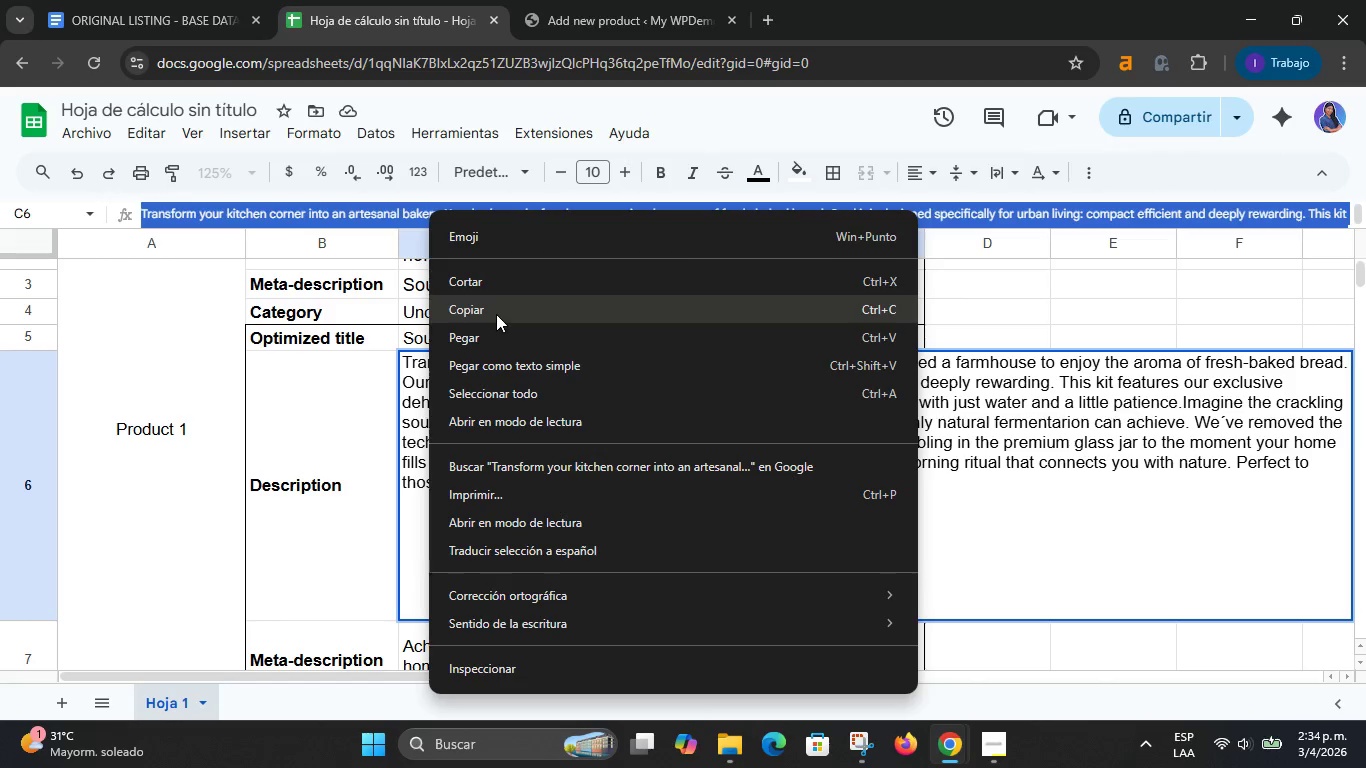 
left_click([496, 312])
 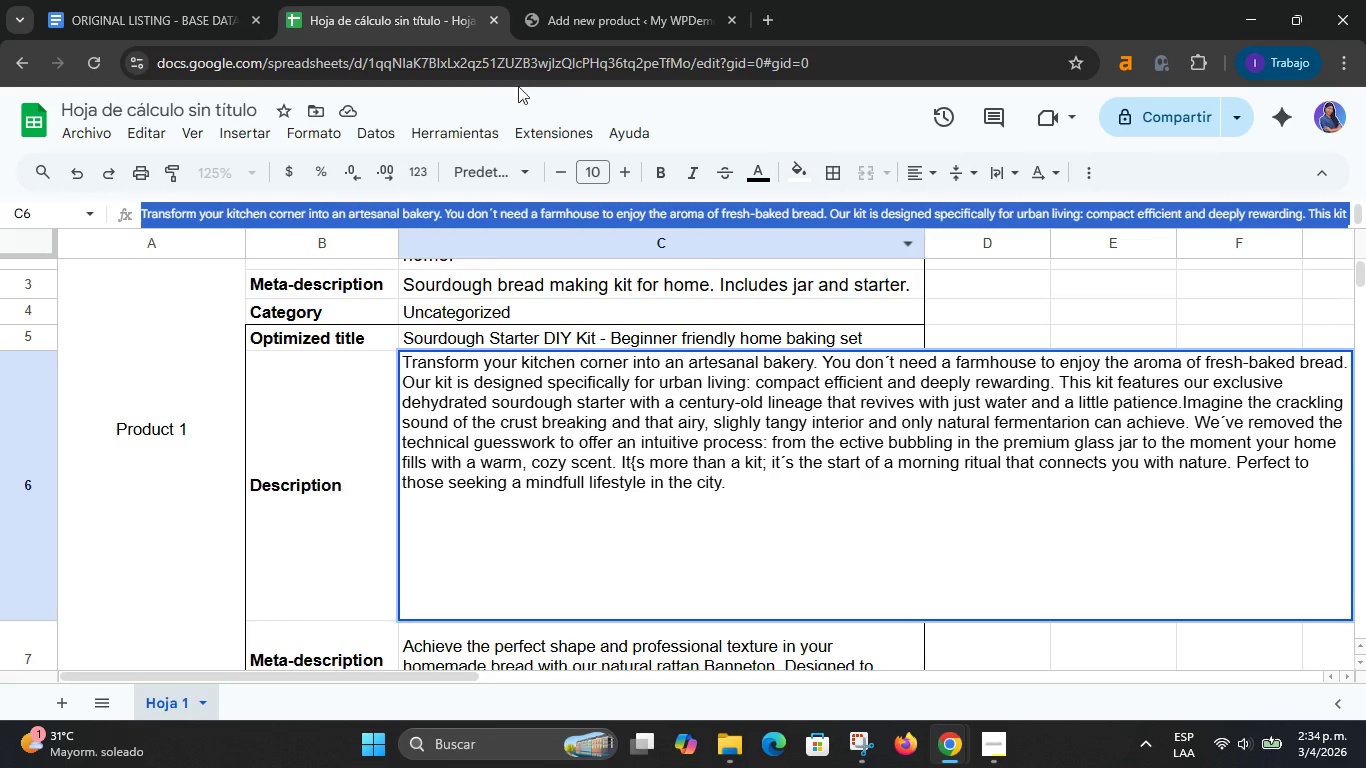 
left_click([571, 0])
 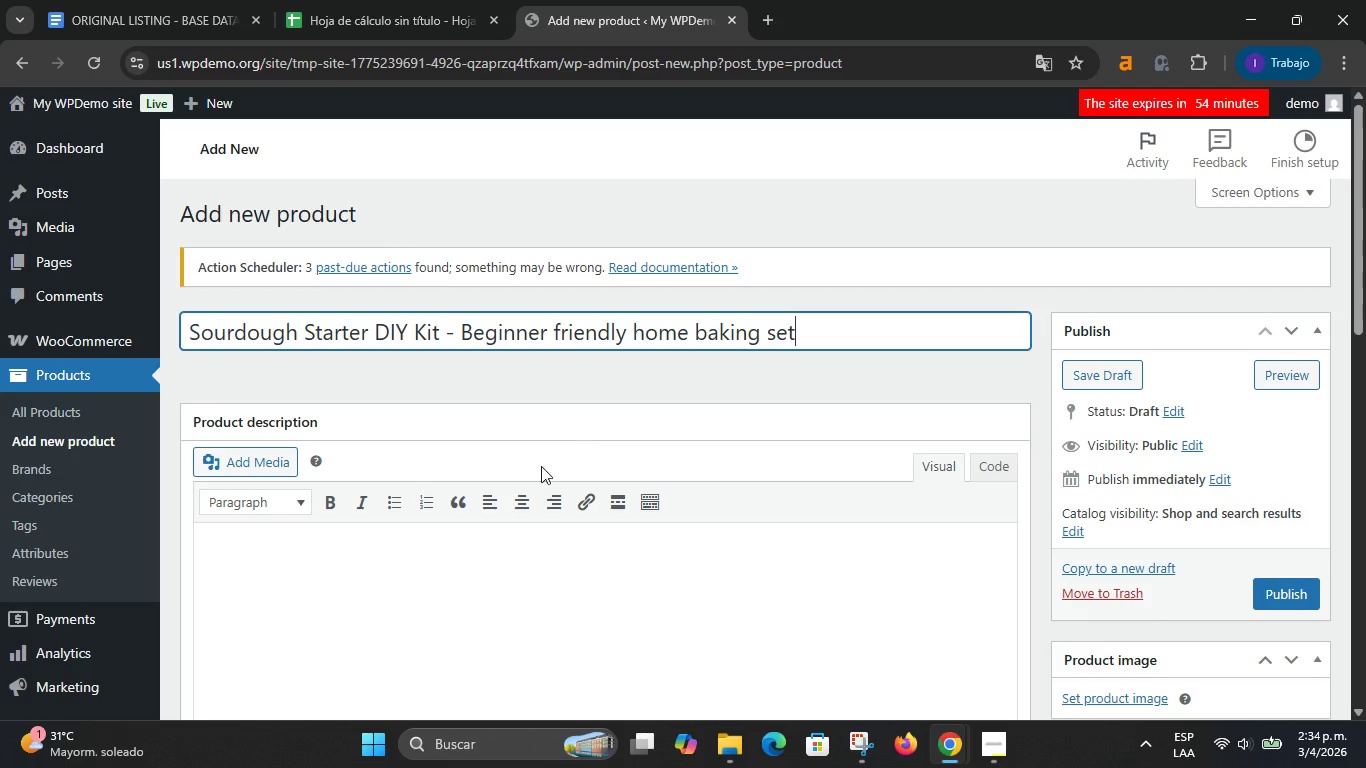 
left_click([434, 558])
 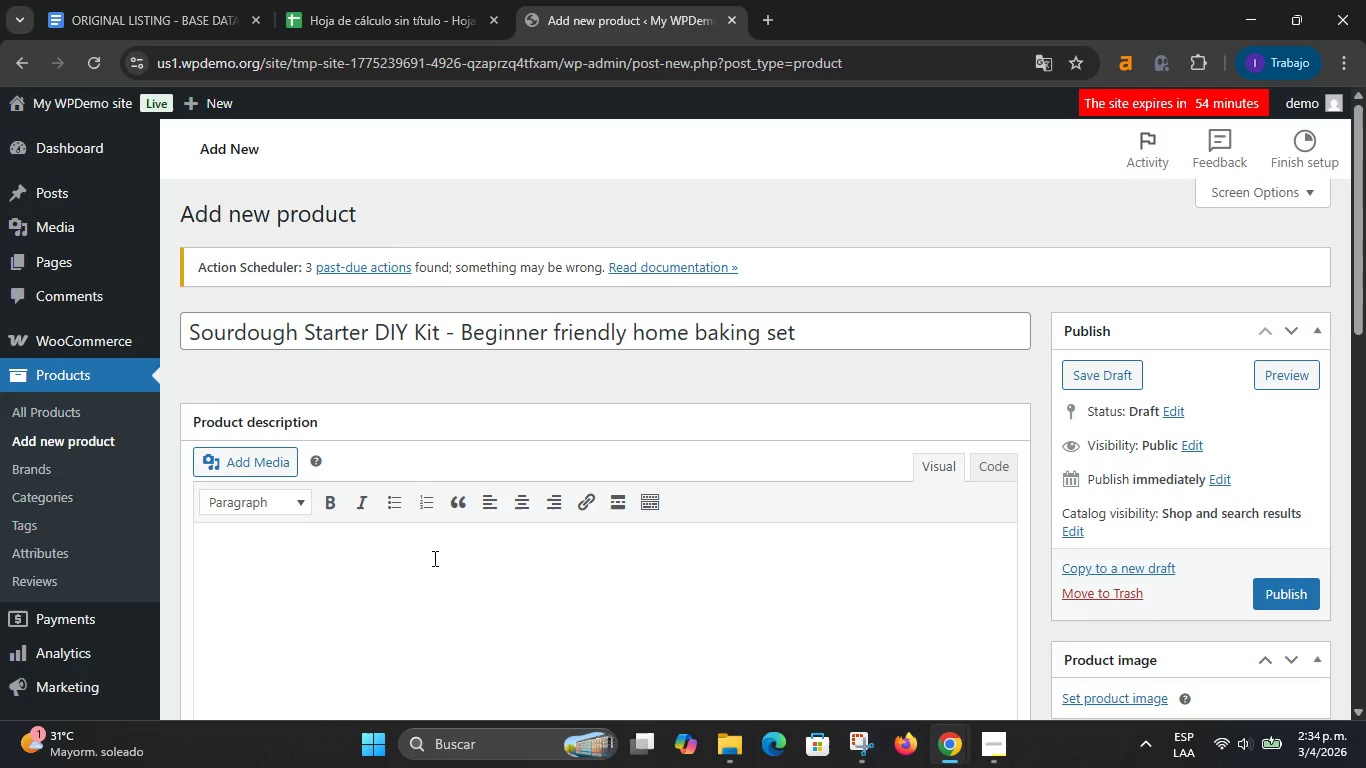 
key(Control+ControlLeft)
 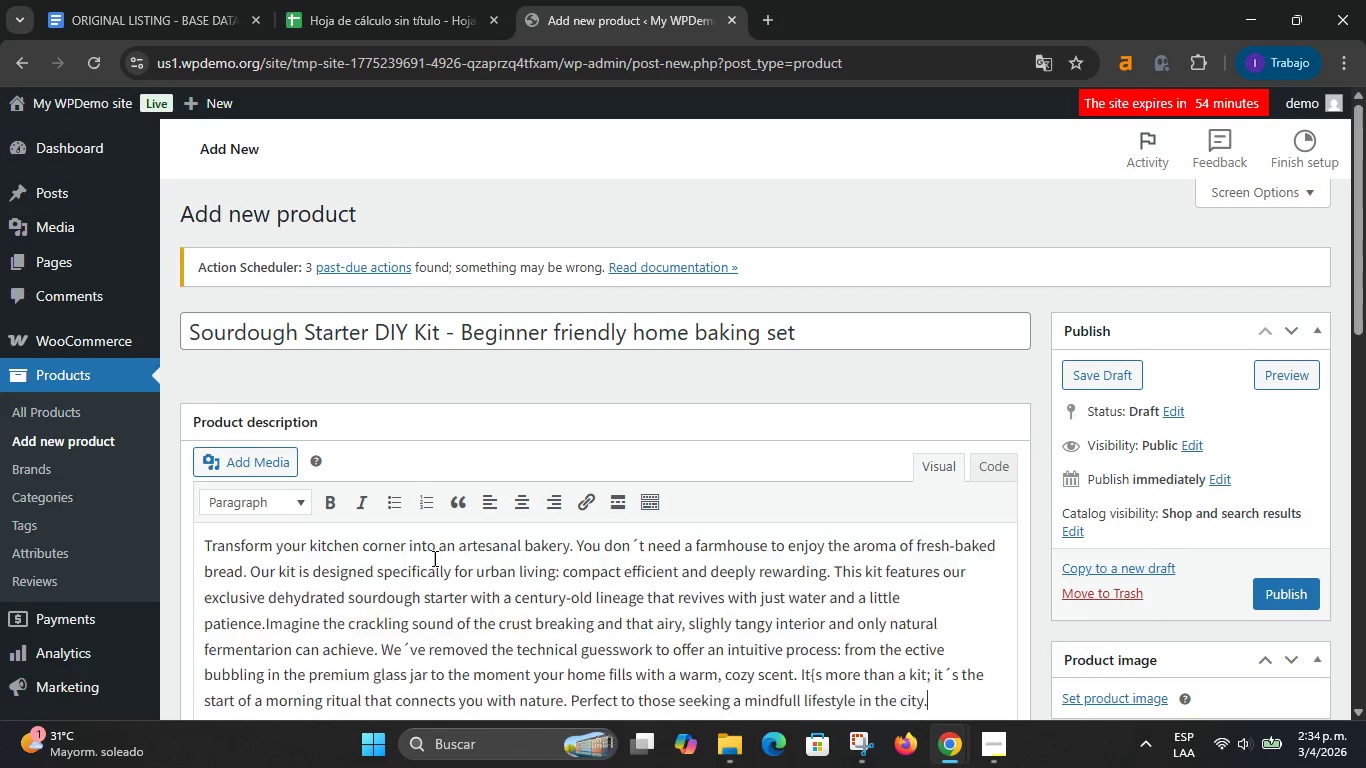 
key(Control+V)
 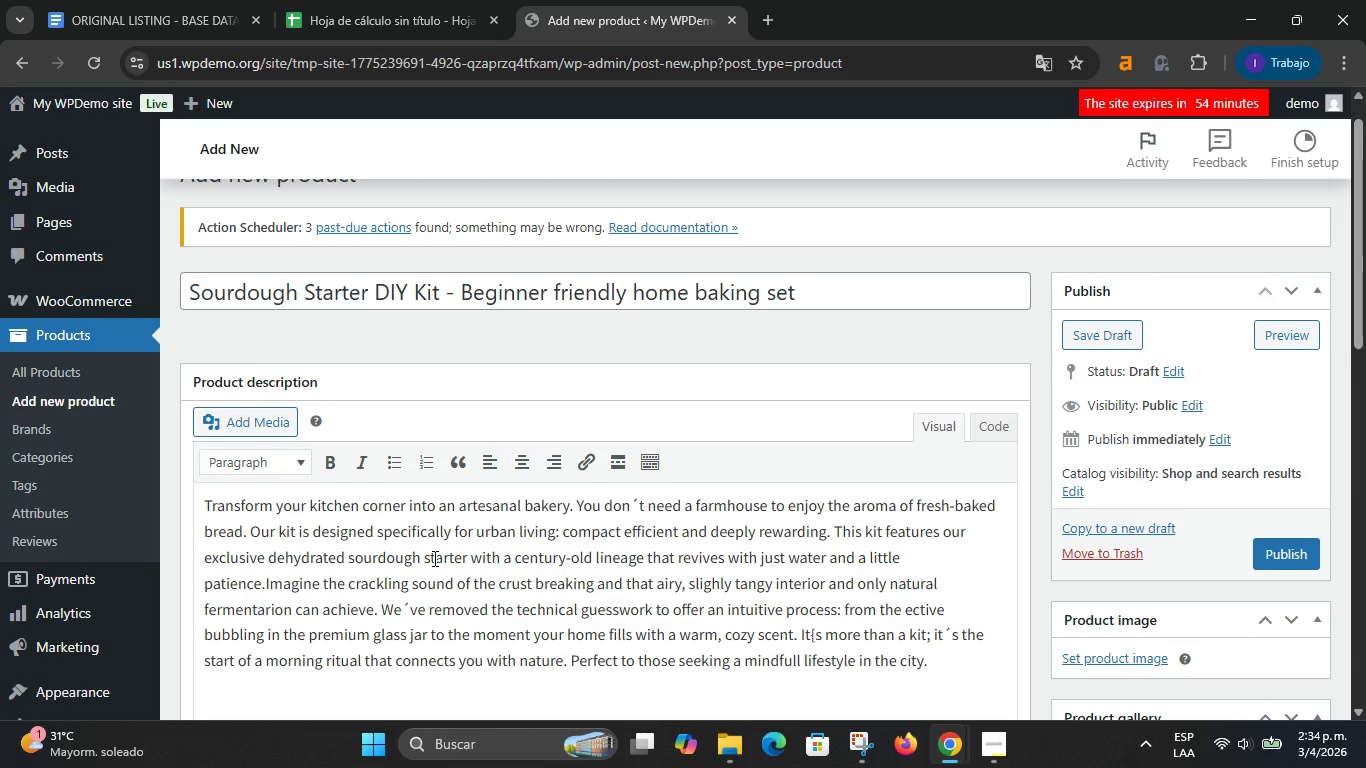 
scroll: coordinate [433, 558], scroll_direction: down, amount: 1.0
 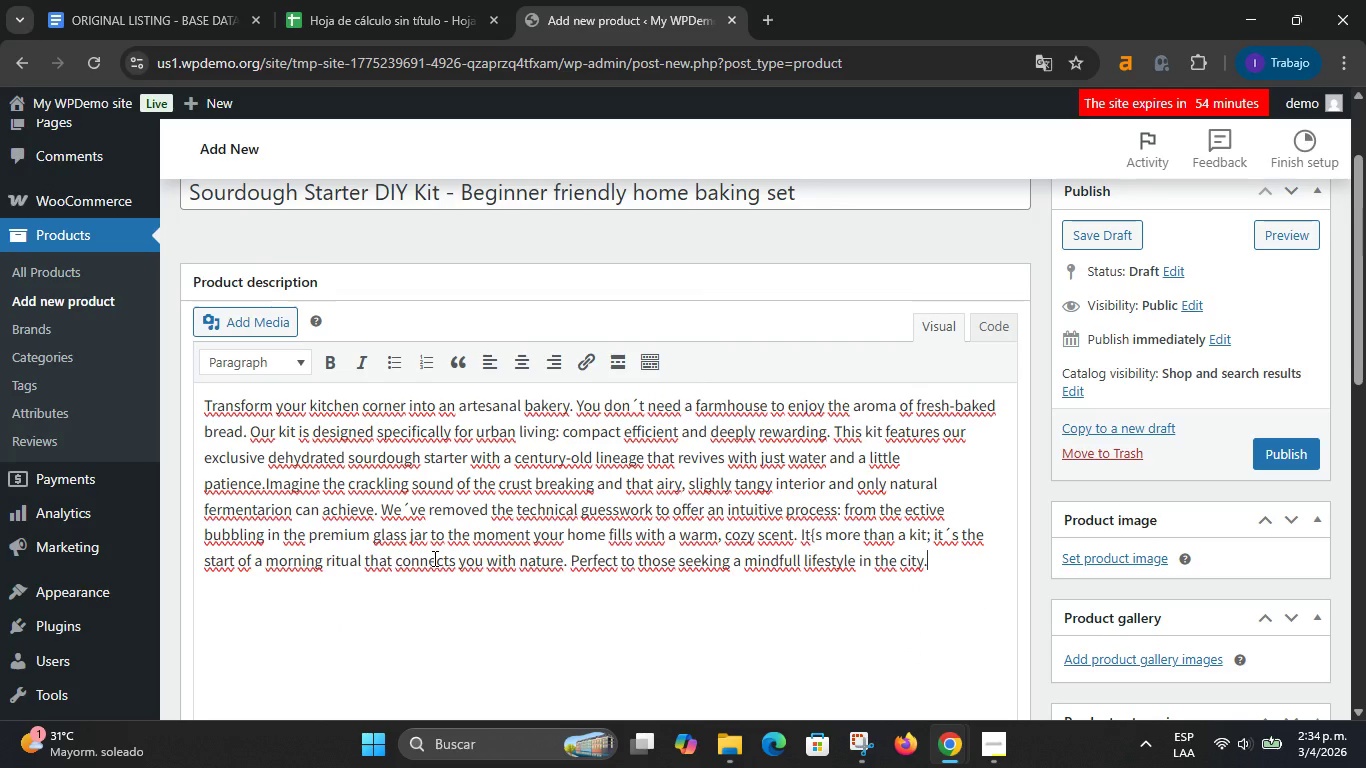 
scroll: coordinate [433, 558], scroll_direction: up, amount: 1.0
 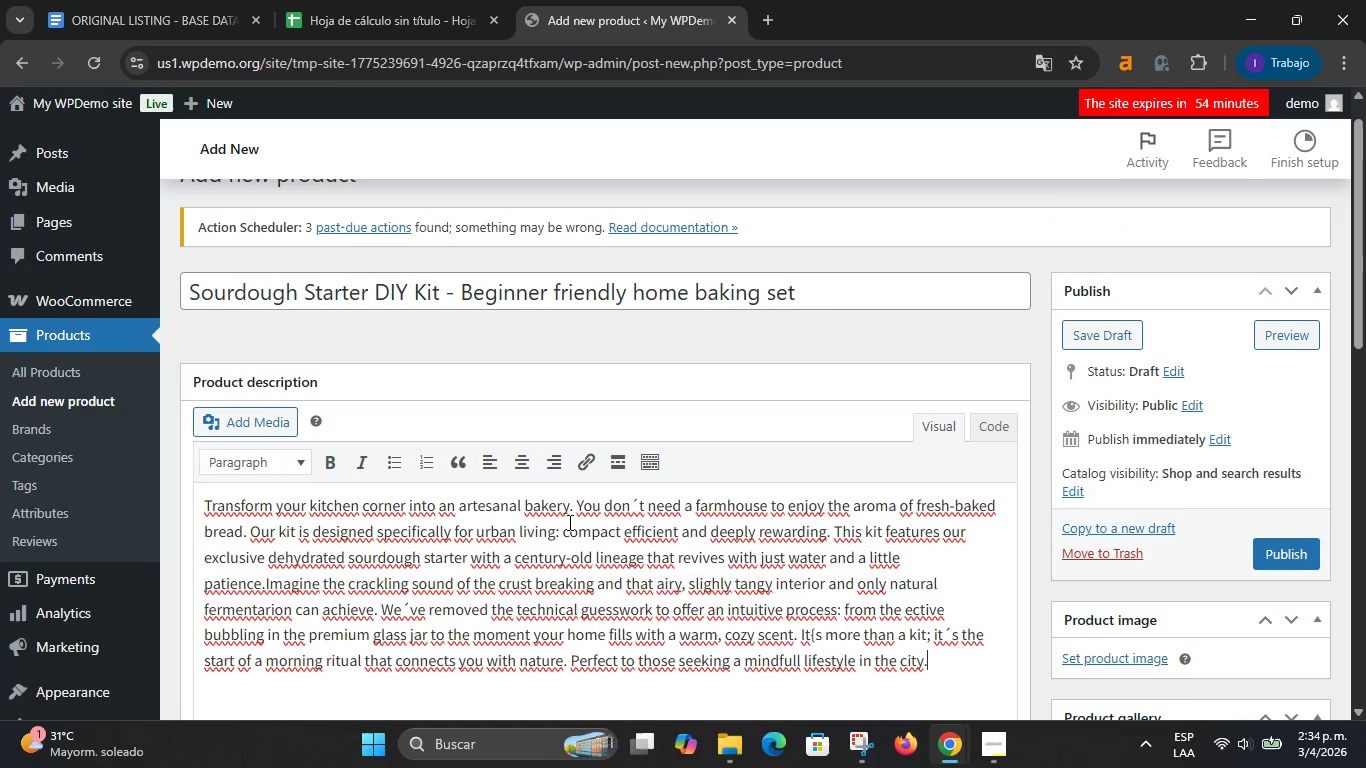 
wait(7.94)
 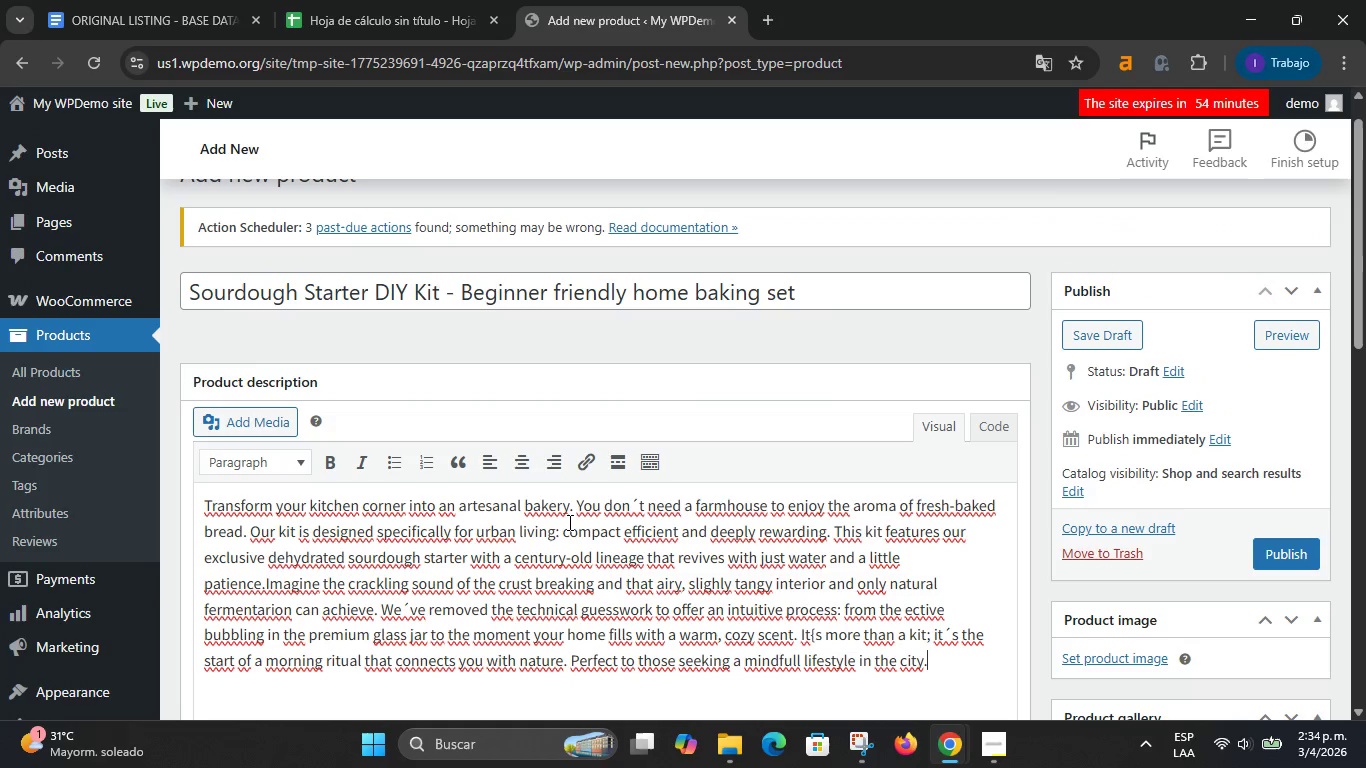 
left_click([578, 503])
 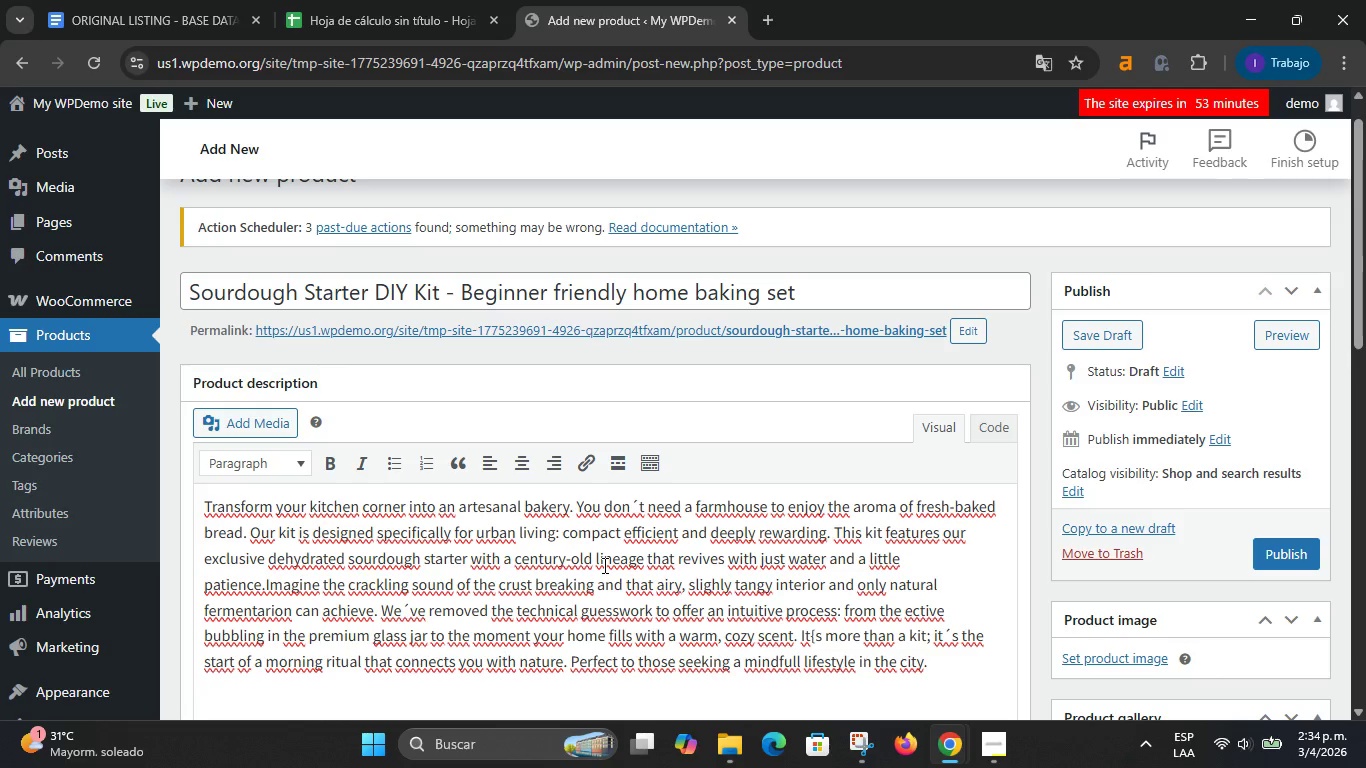 
key(Backspace)
 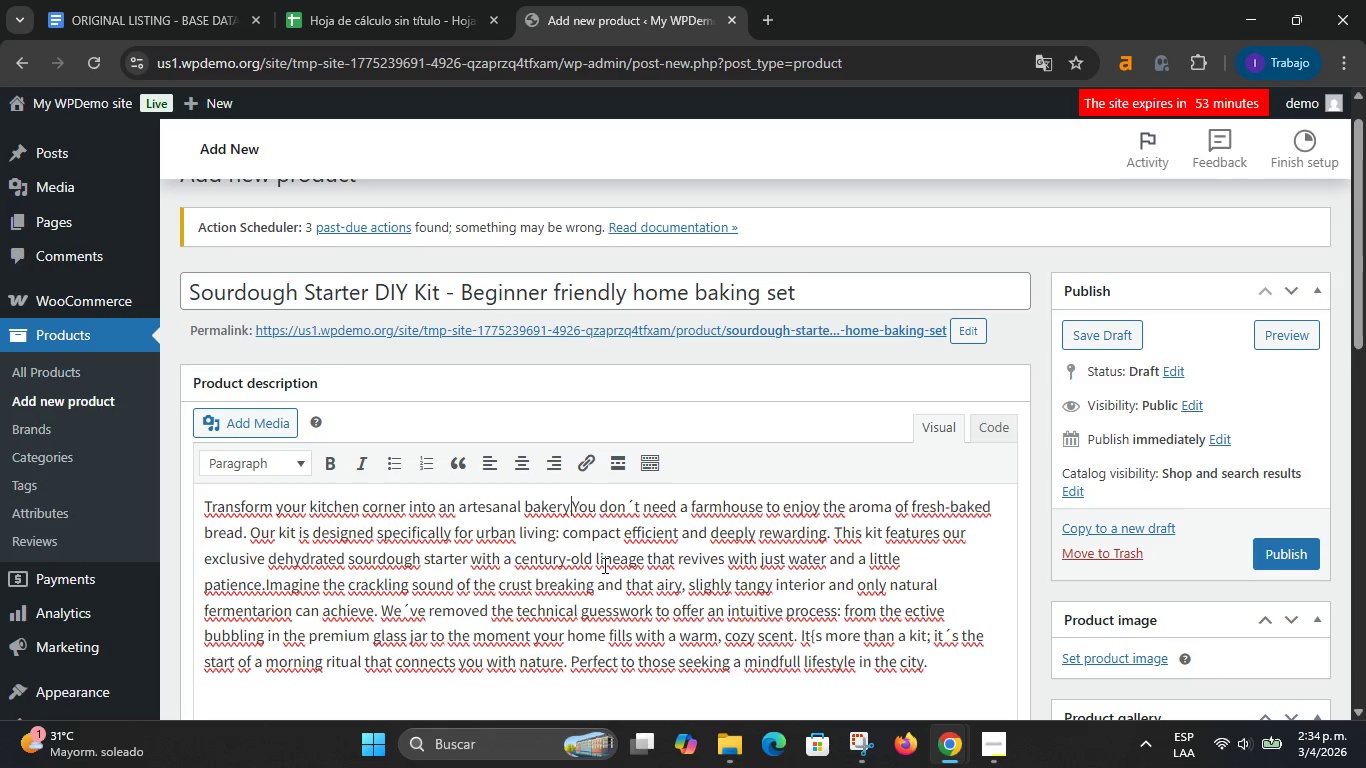 
key(Enter)
 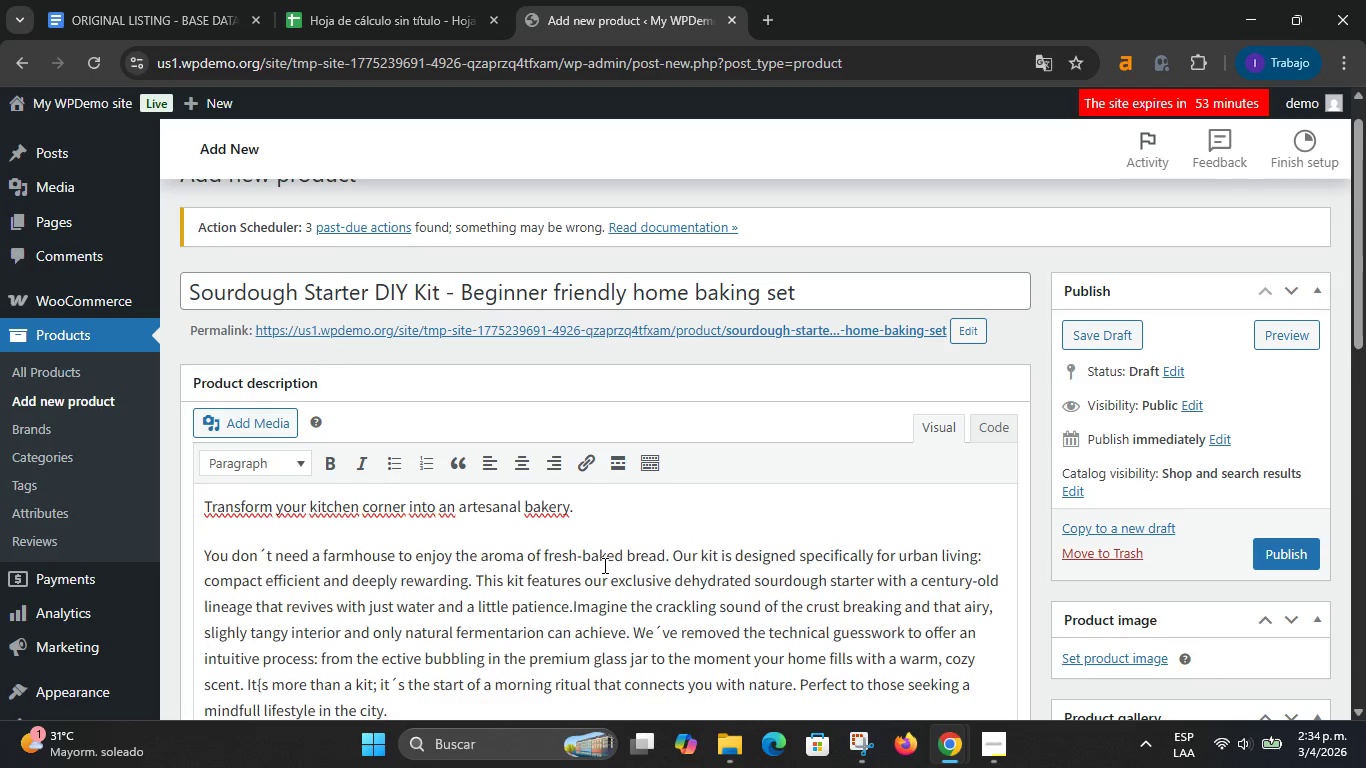 
scroll: coordinate [603, 565], scroll_direction: down, amount: 1.0
 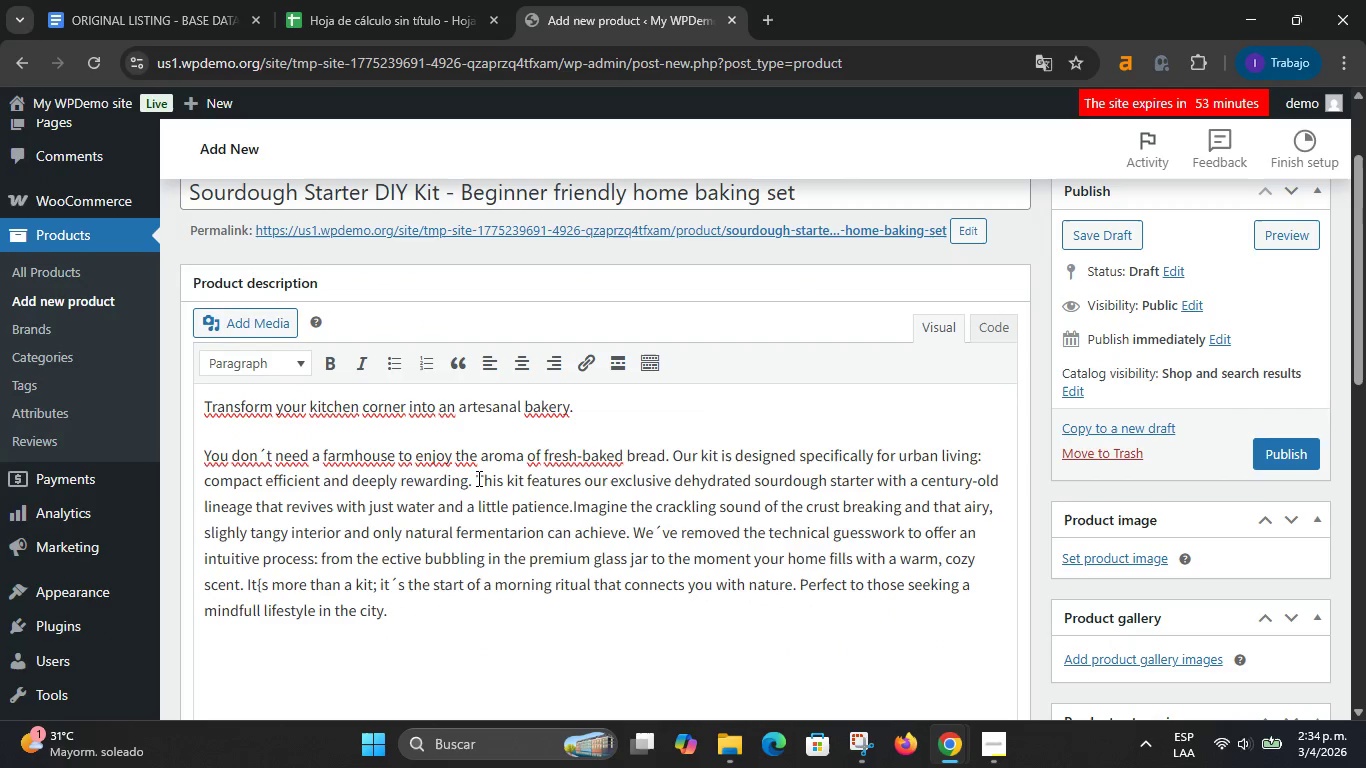 
wait(11.52)
 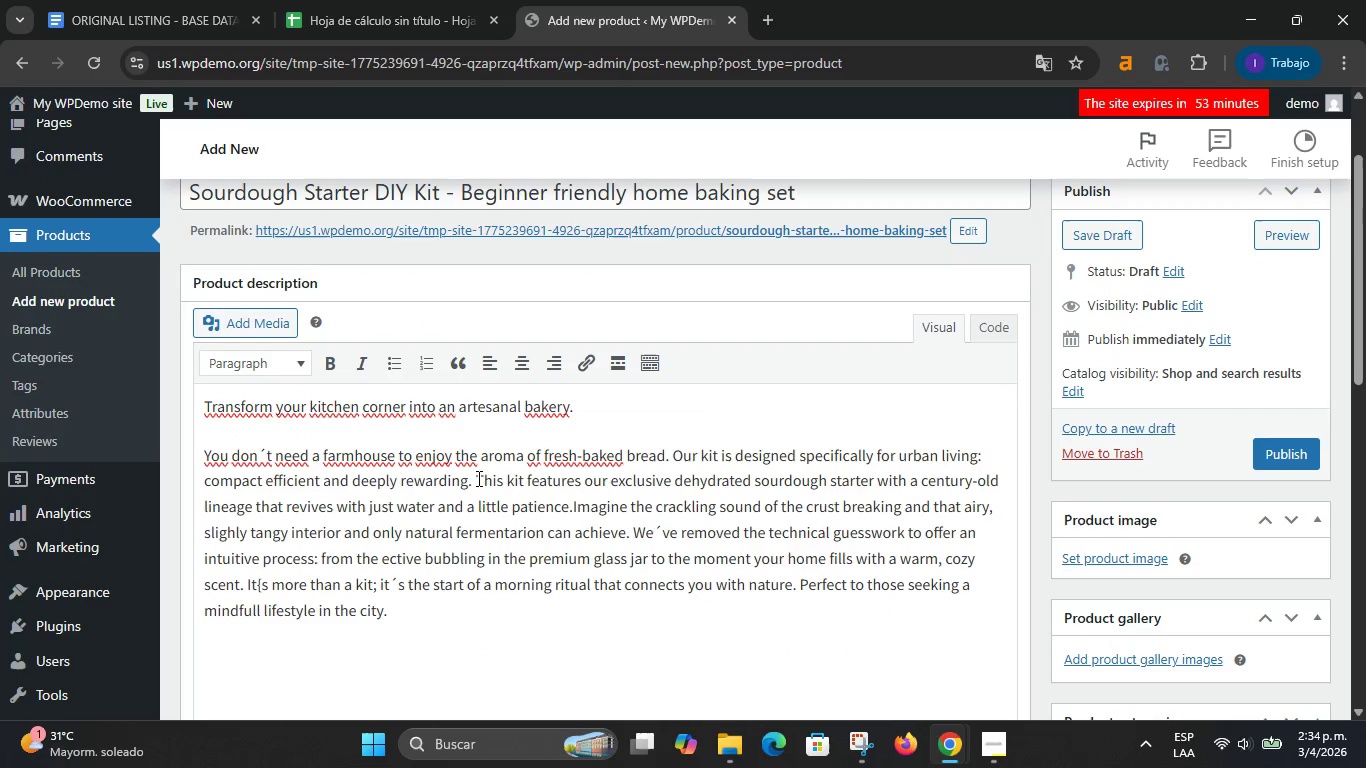 
left_click([638, 535])
 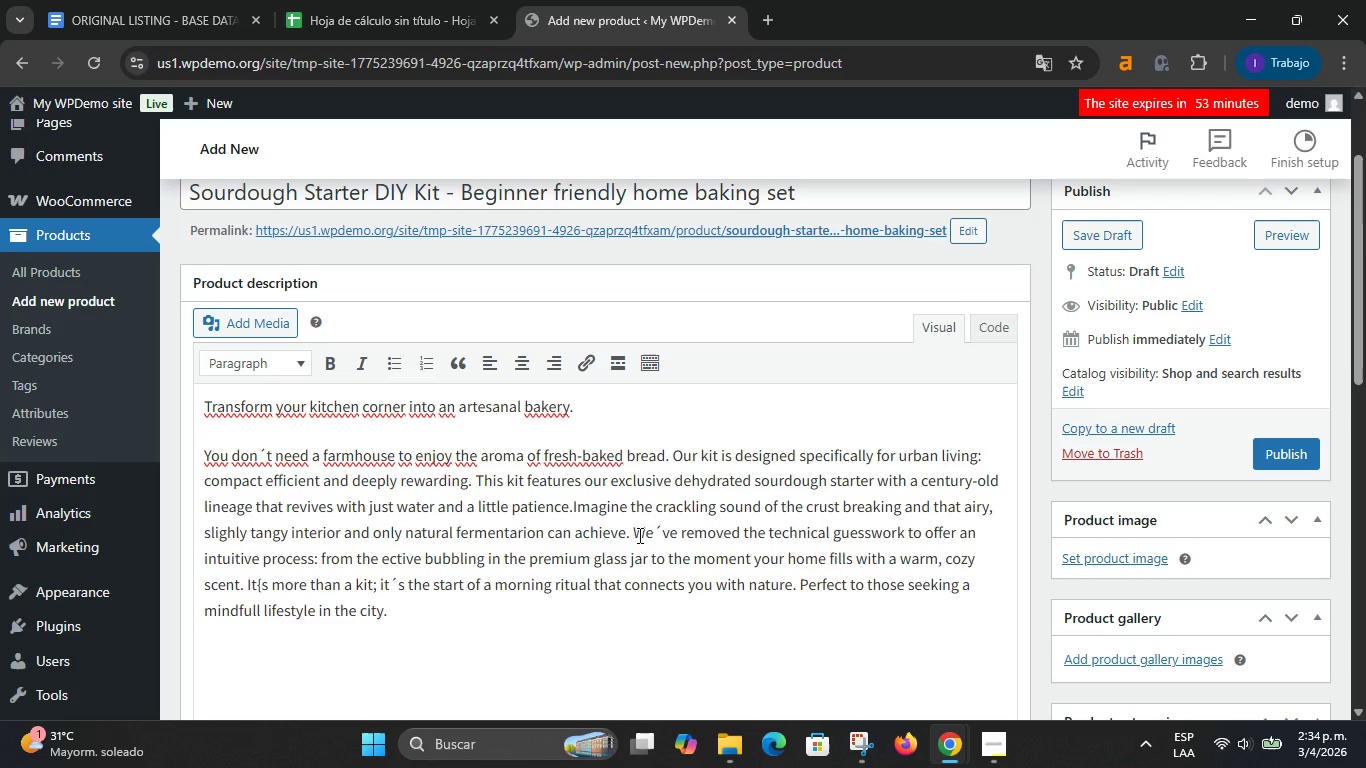 
key(Backspace)
 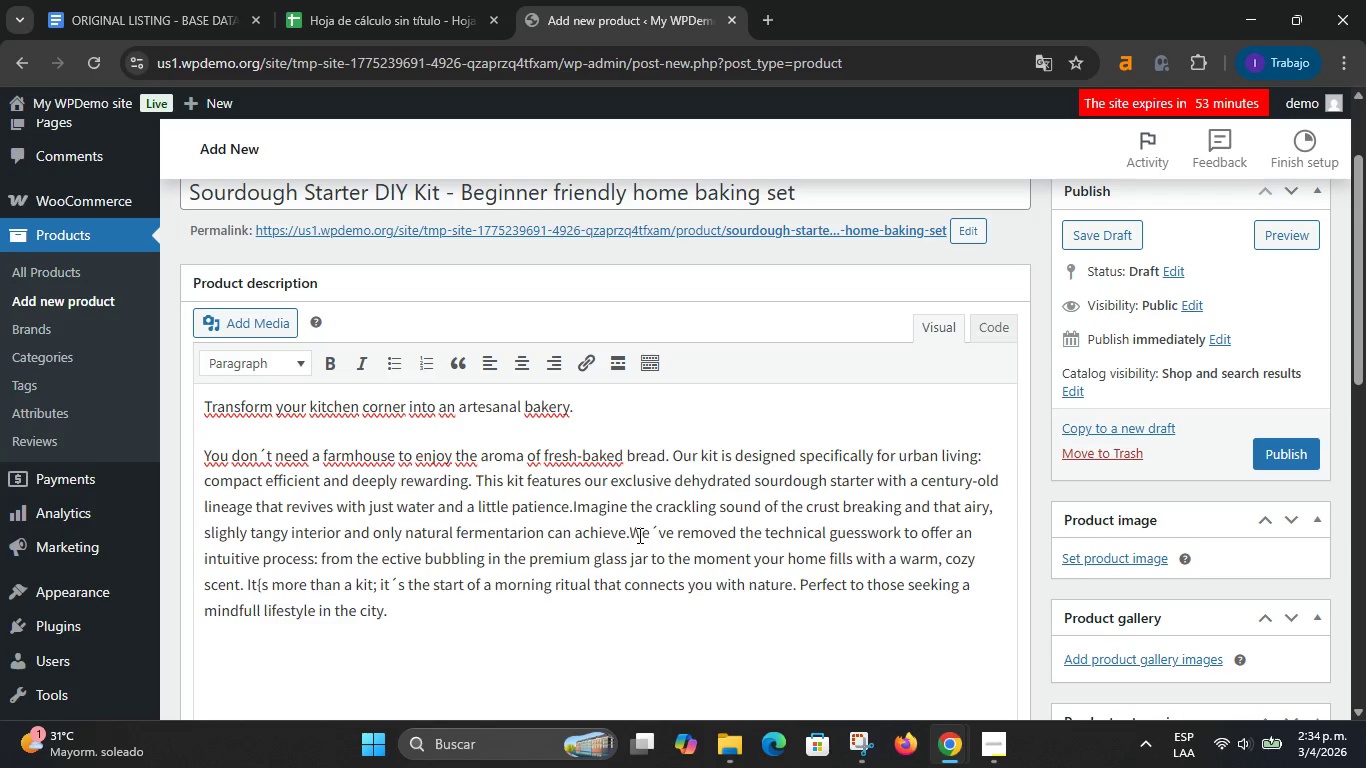 
key(Enter)
 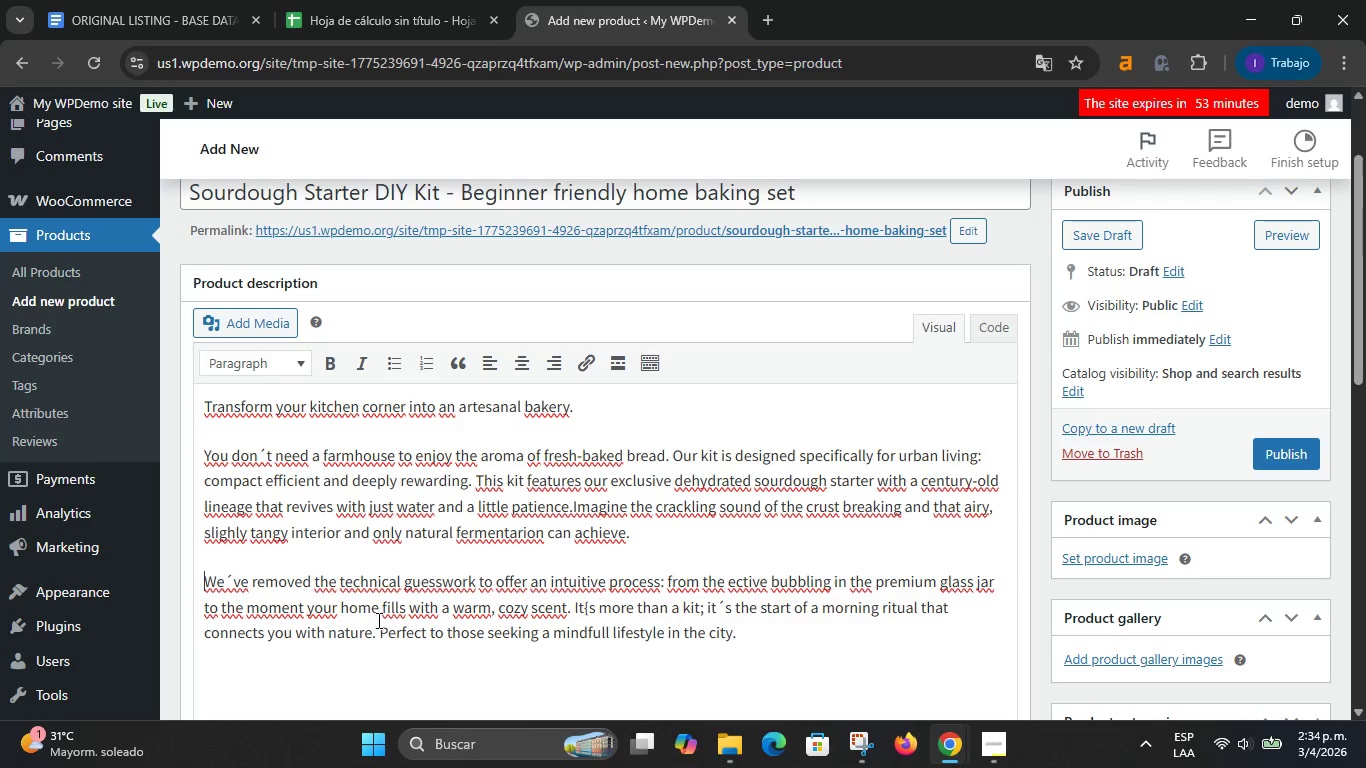 
double_click([783, 647])
 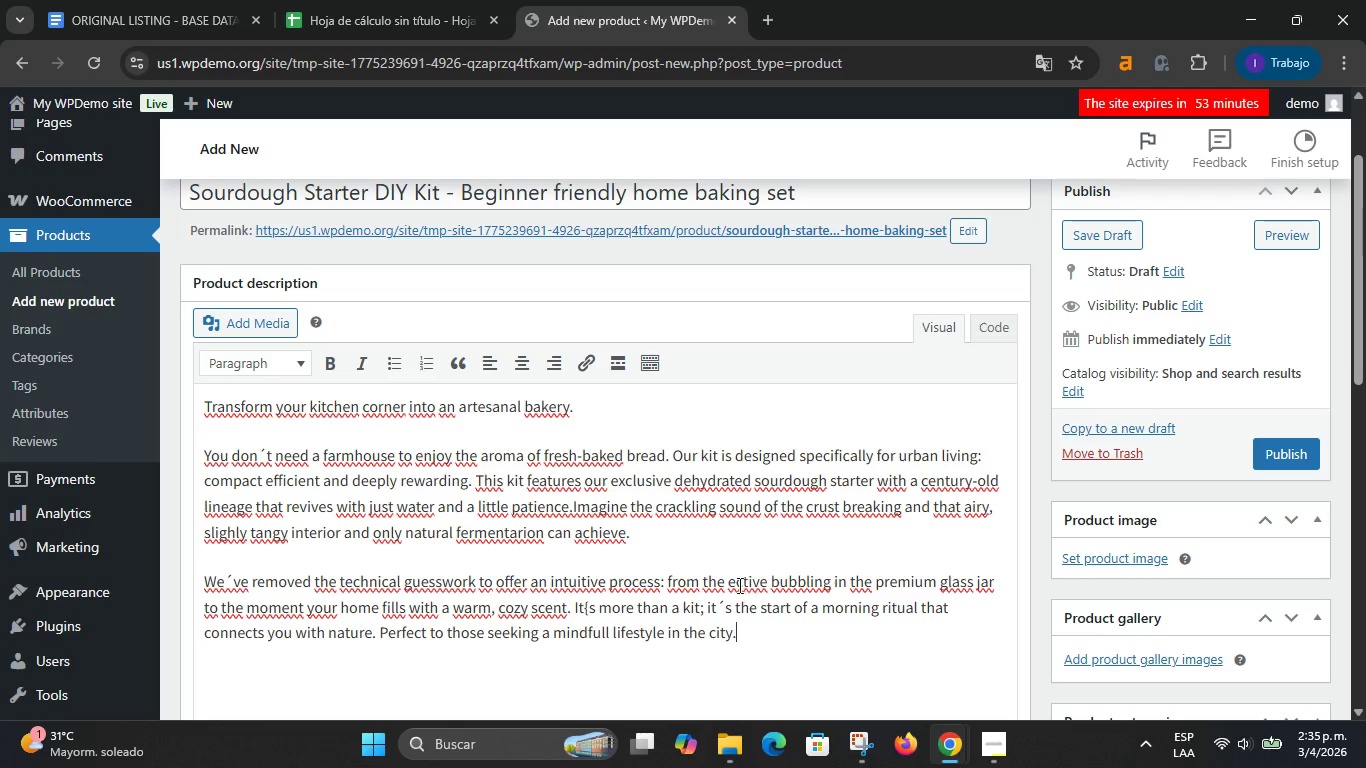 
scroll: coordinate [845, 520], scroll_direction: up, amount: 3.0
 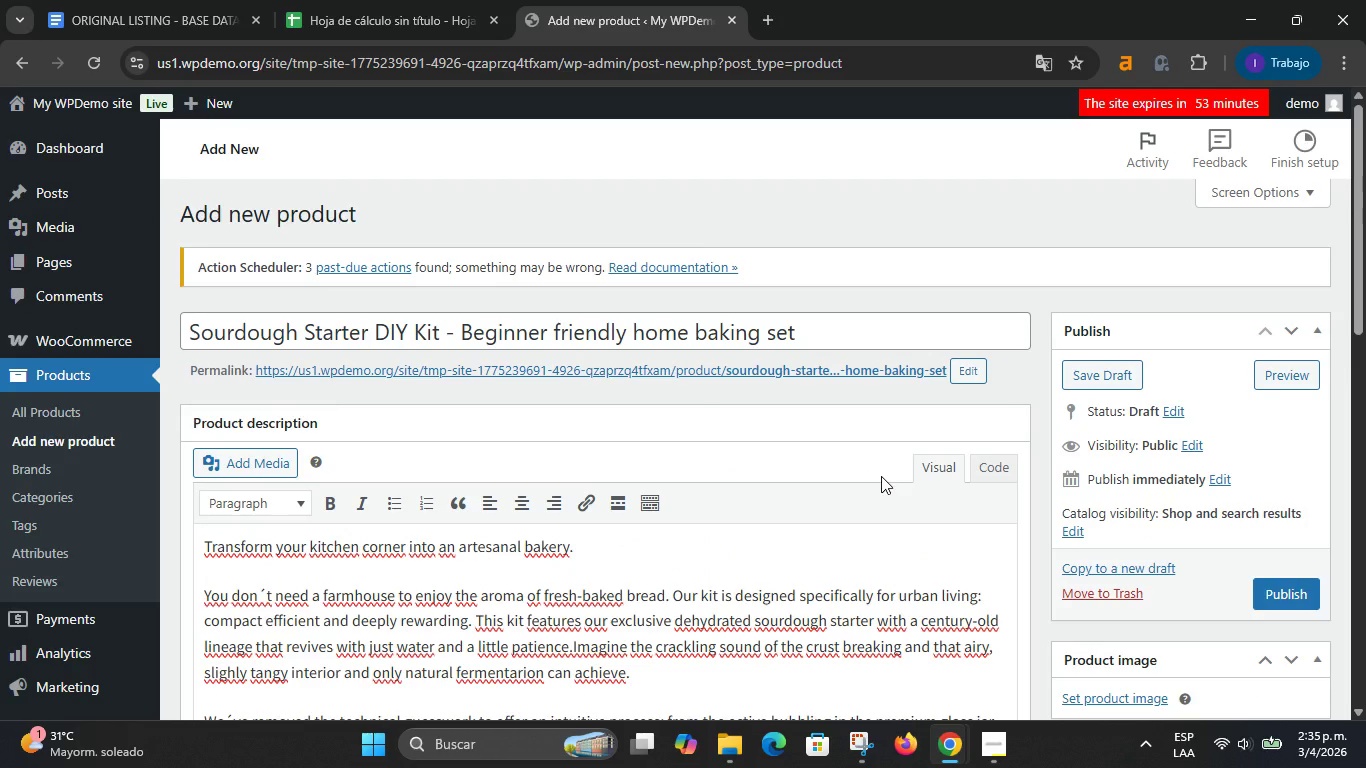 
scroll: coordinate [881, 476], scroll_direction: down, amount: 3.0
 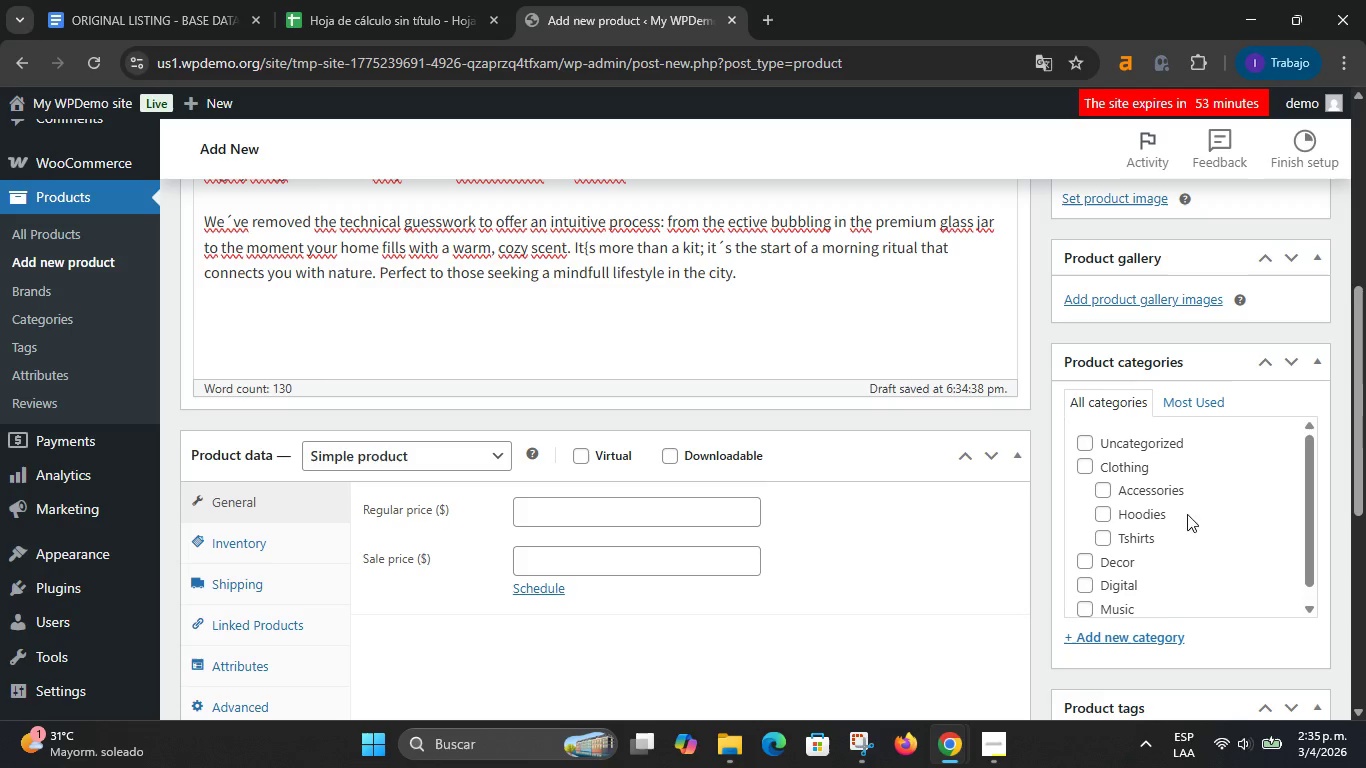 
wait(5.45)
 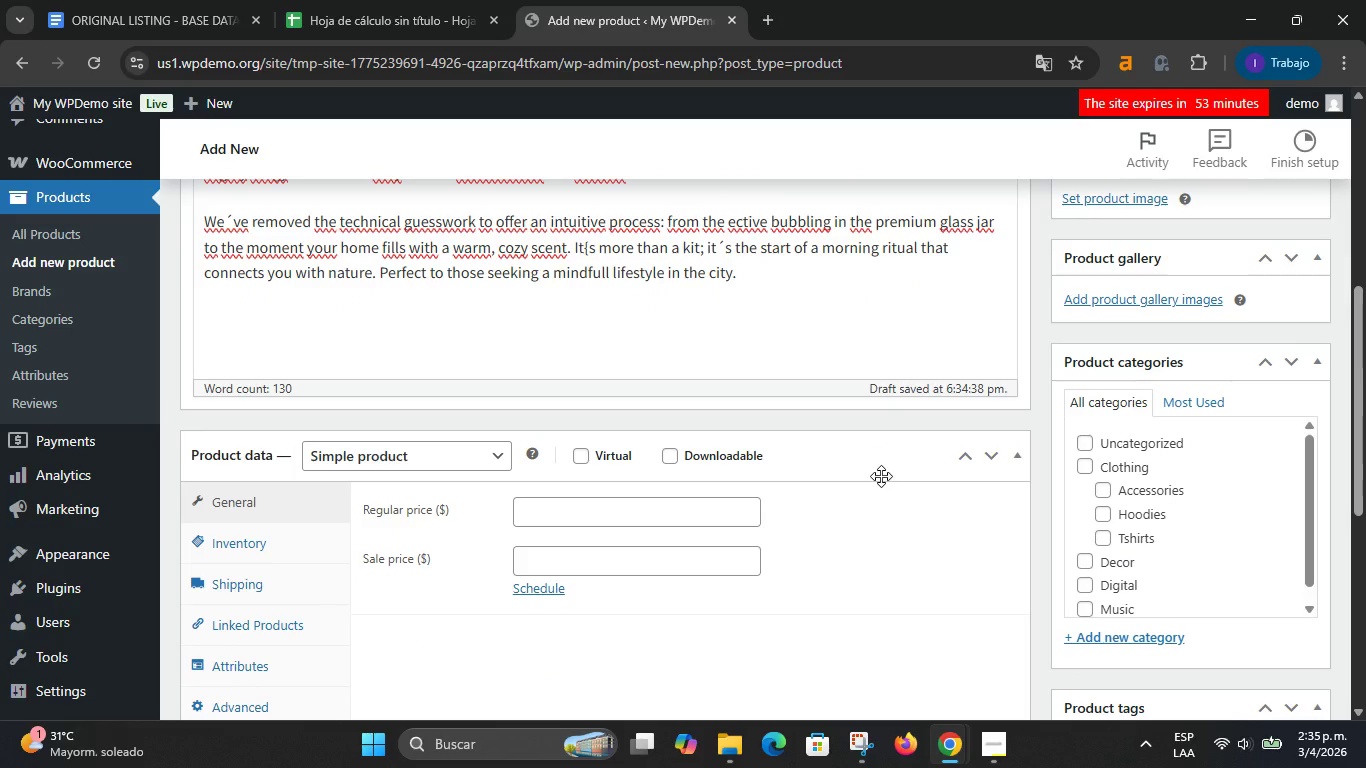 
left_click([1139, 638])
 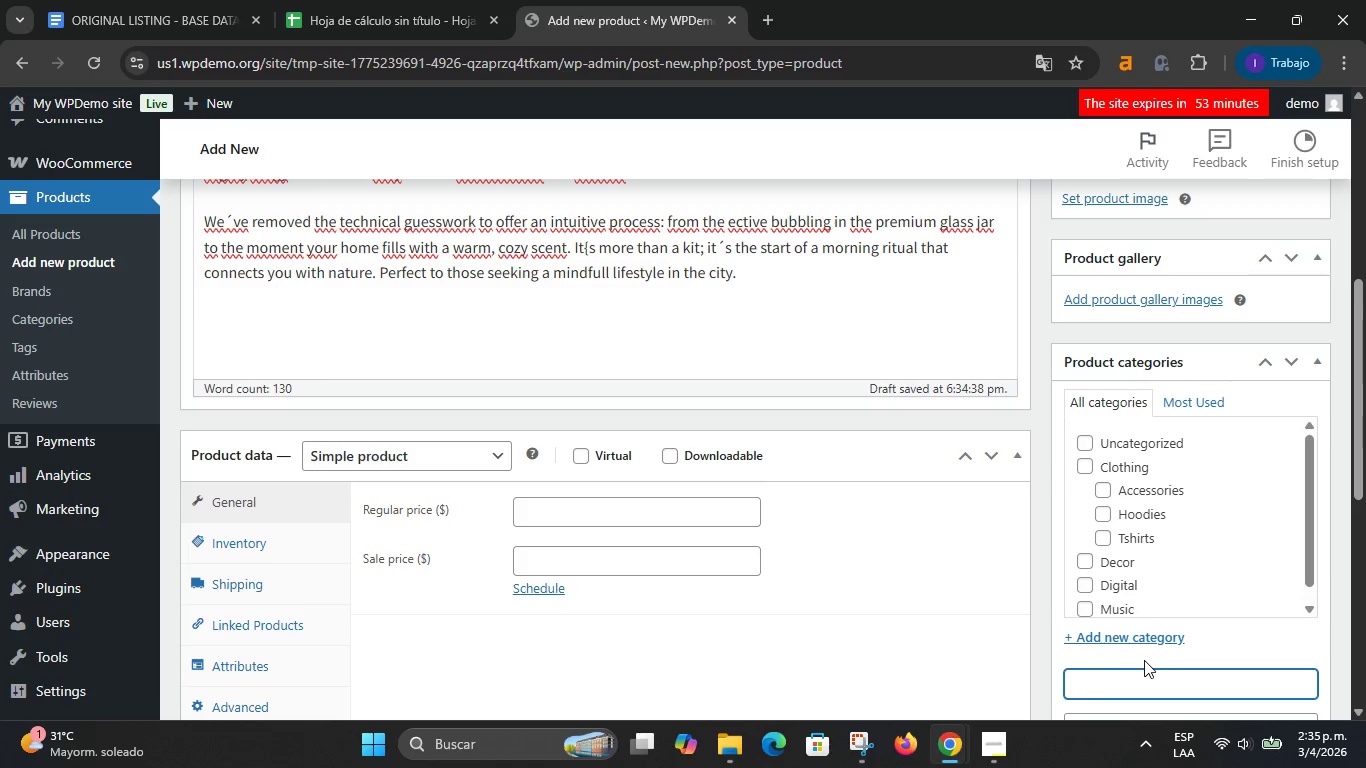 
type(Fermentation tolls)
key(Backspace)
key(Backspace)
key(Backspace)
type(ols)
 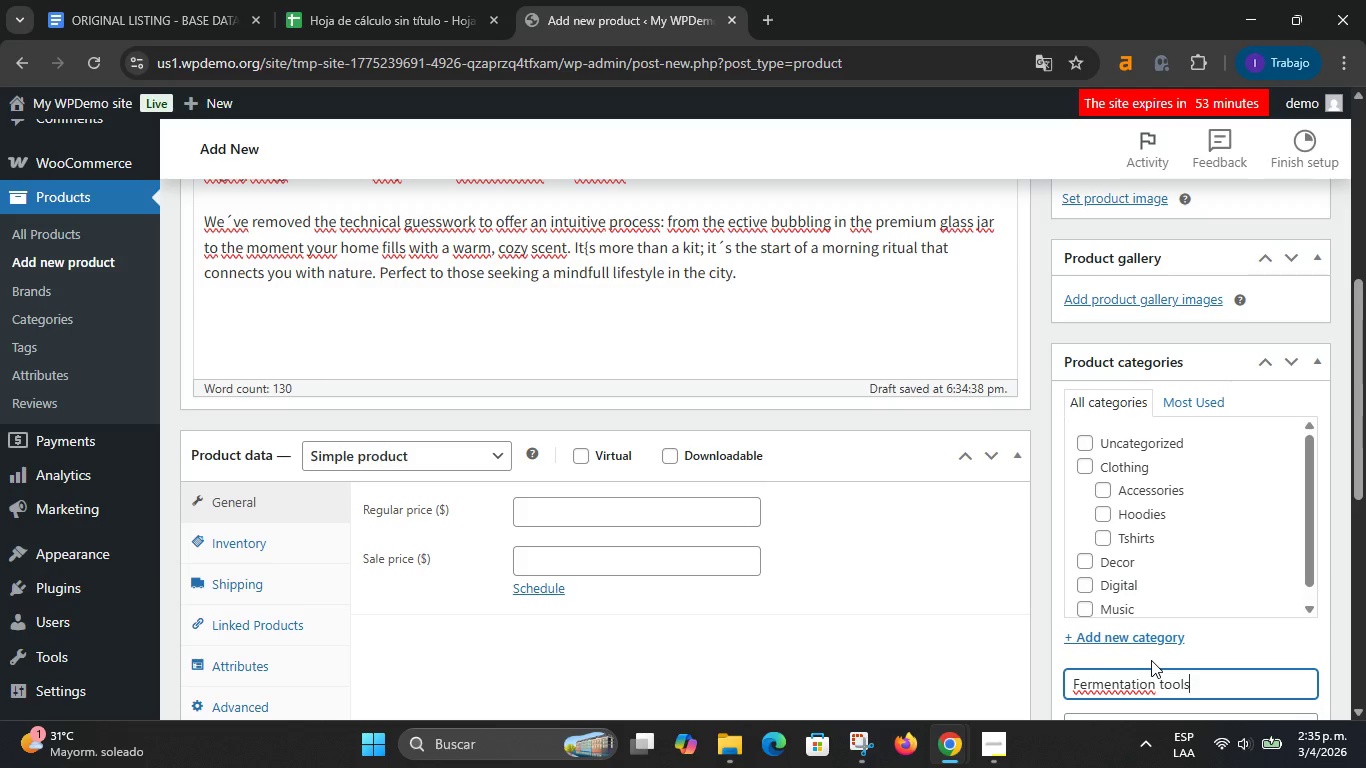 
scroll: coordinate [1153, 660], scroll_direction: down, amount: 1.0
 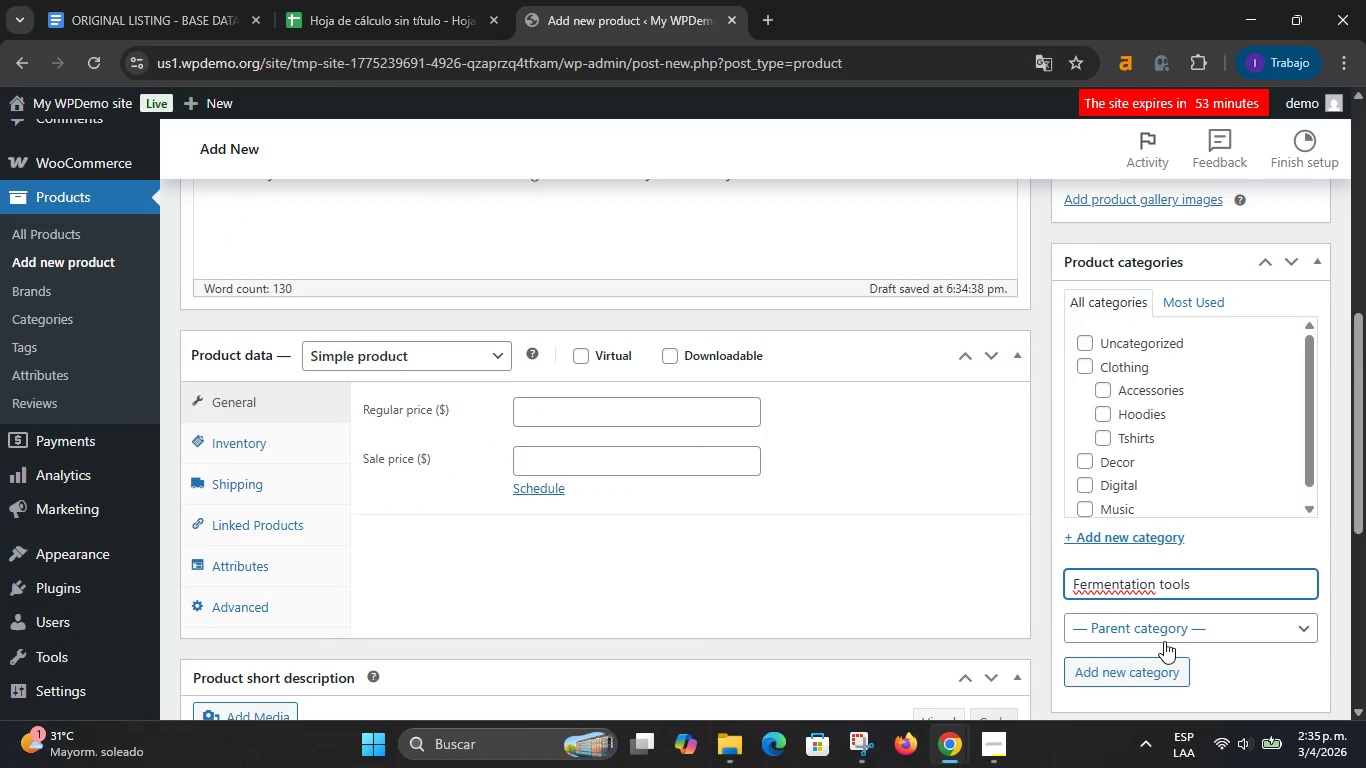 
left_click([1154, 687])
 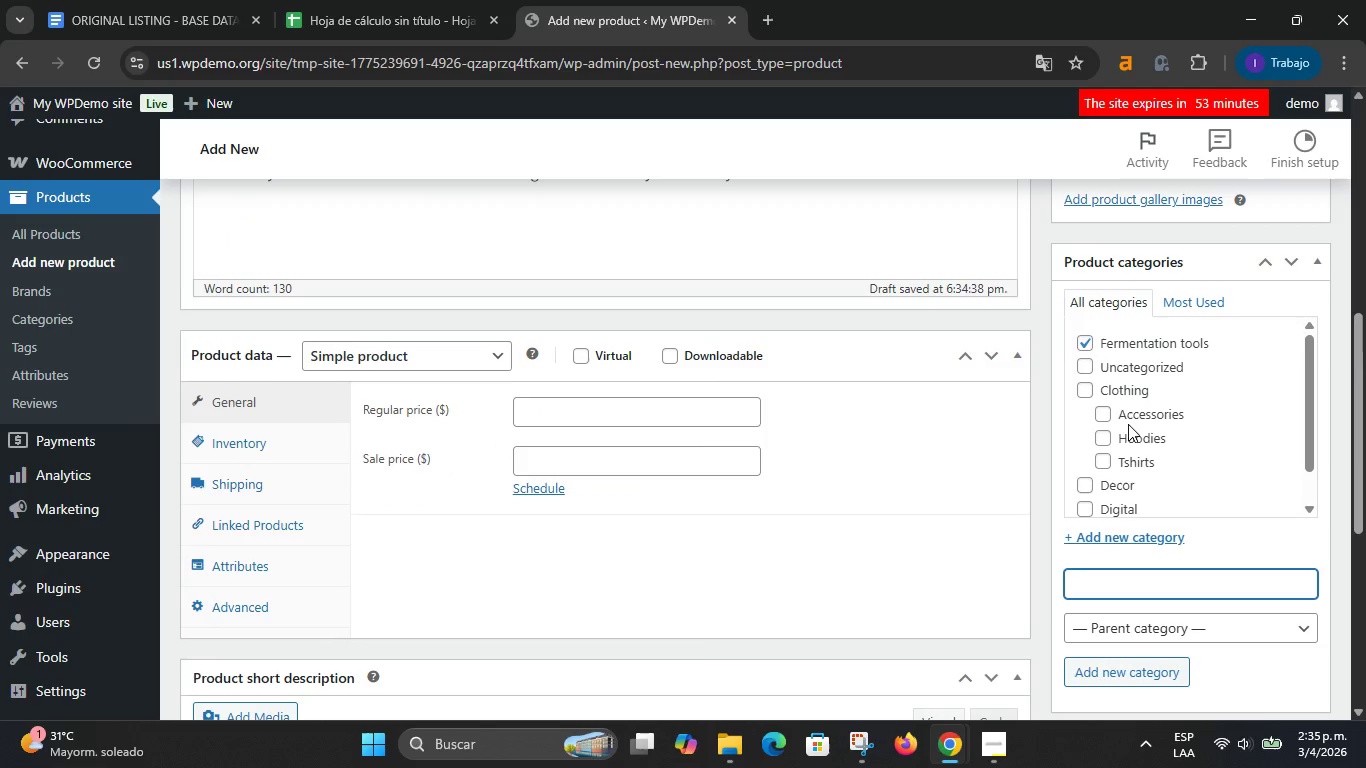 
scroll: coordinate [866, 534], scroll_direction: up, amount: 4.0
 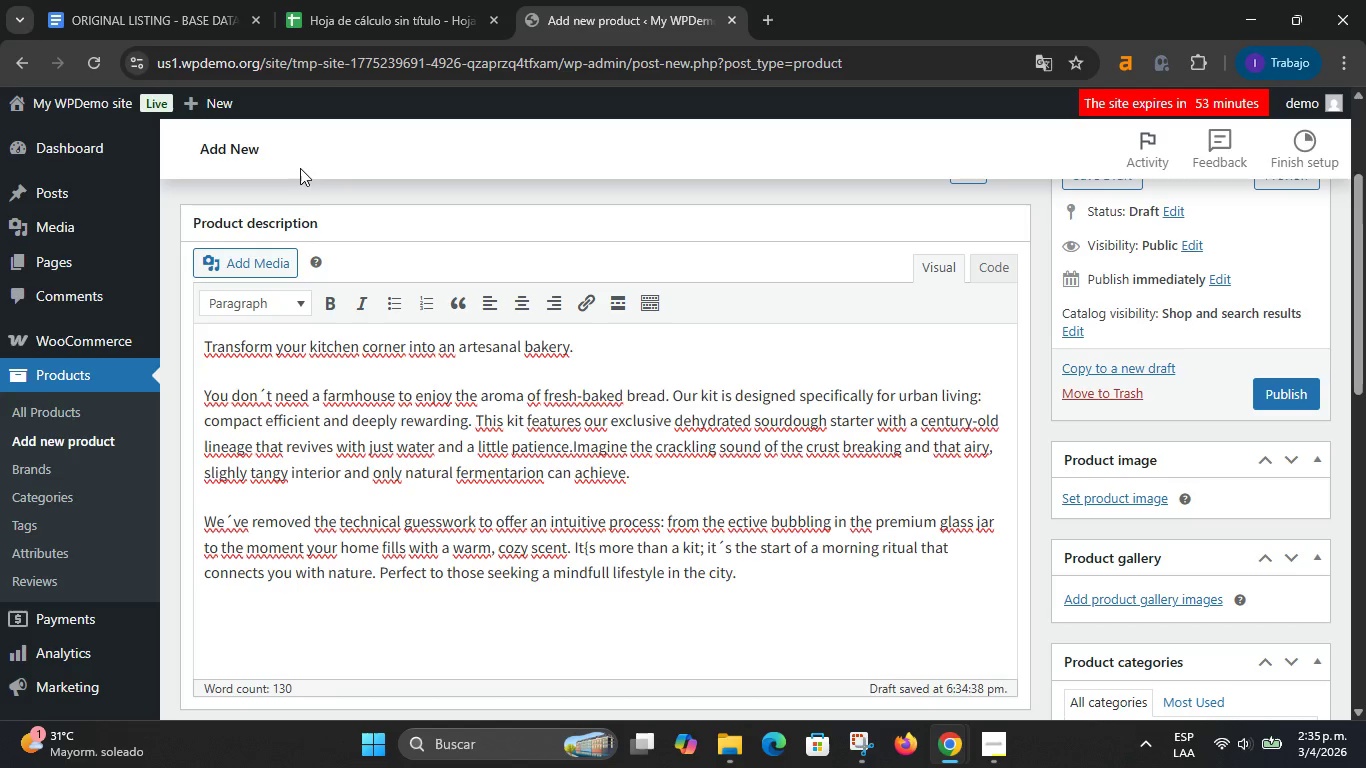 
left_click([186, 0])
 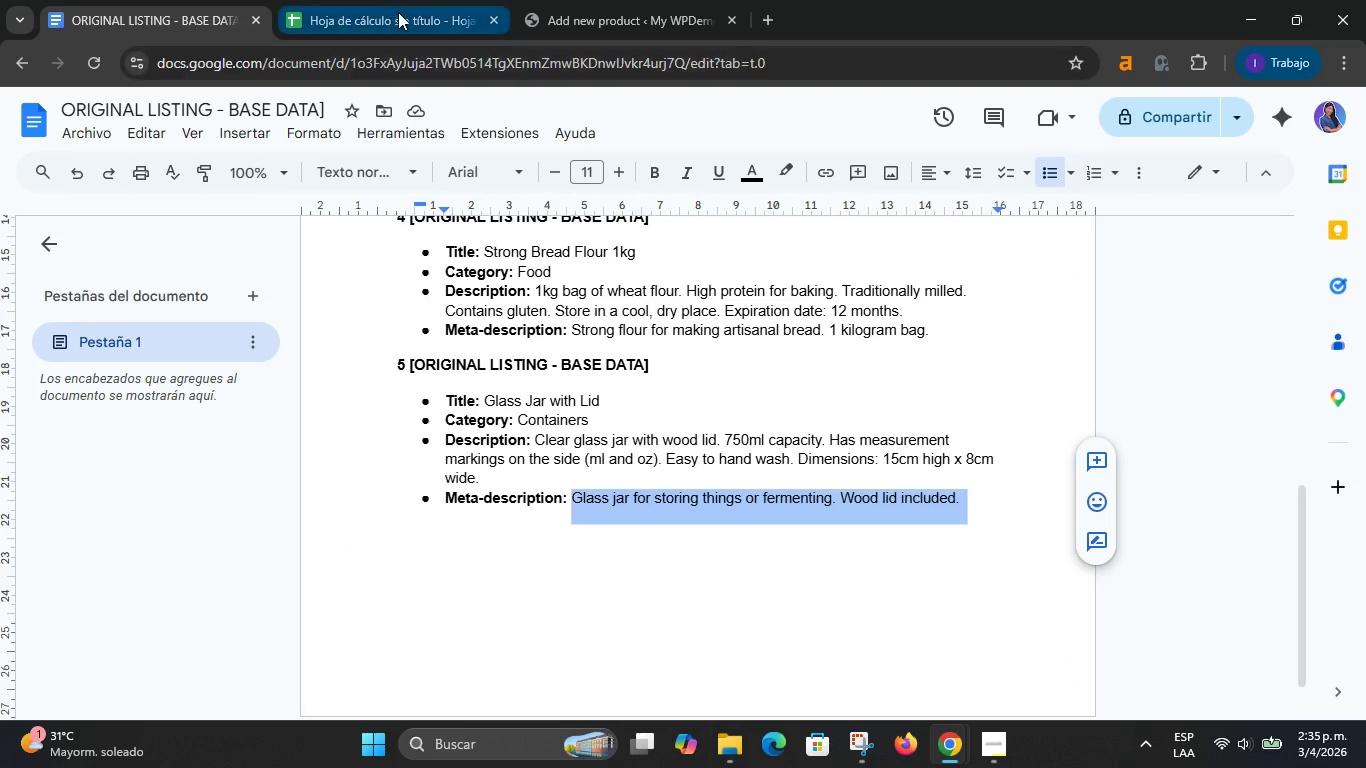 
left_click([398, 12])
 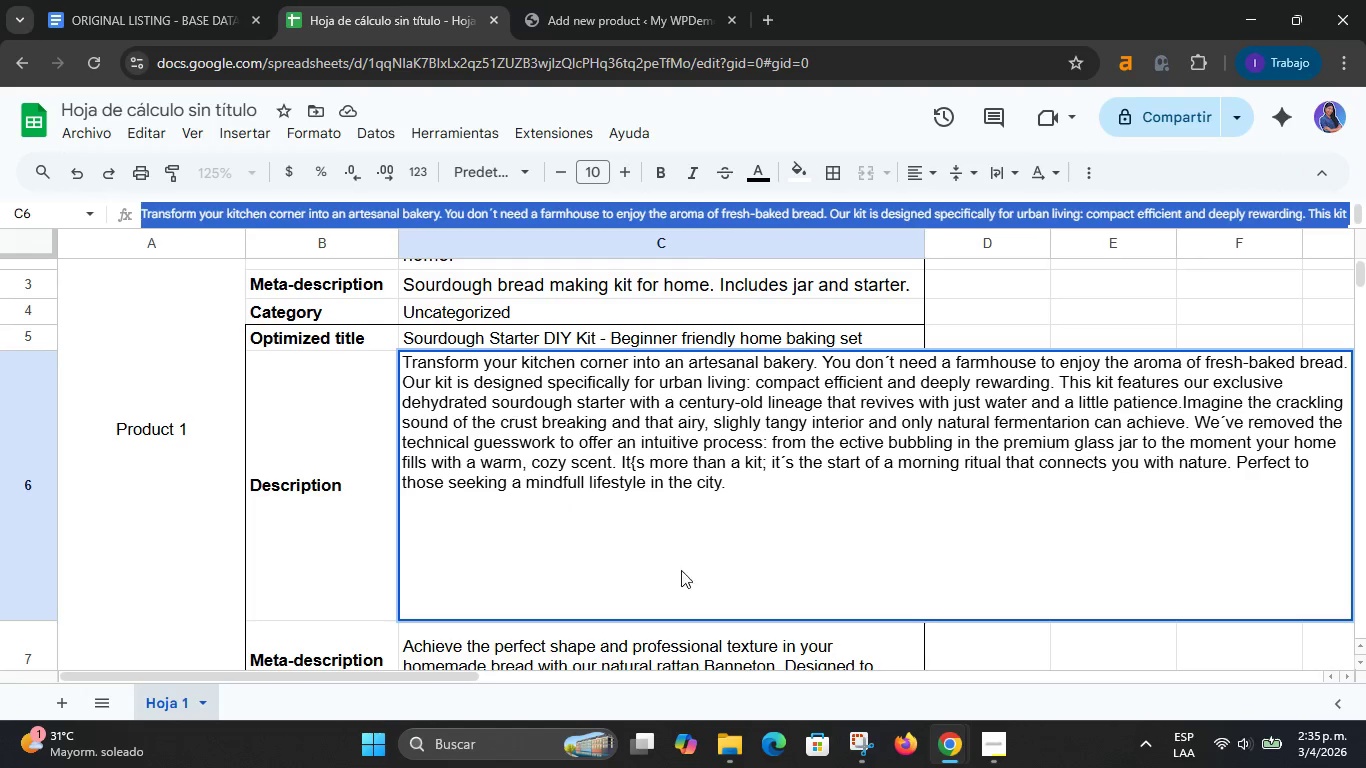 
left_click([981, 320])
 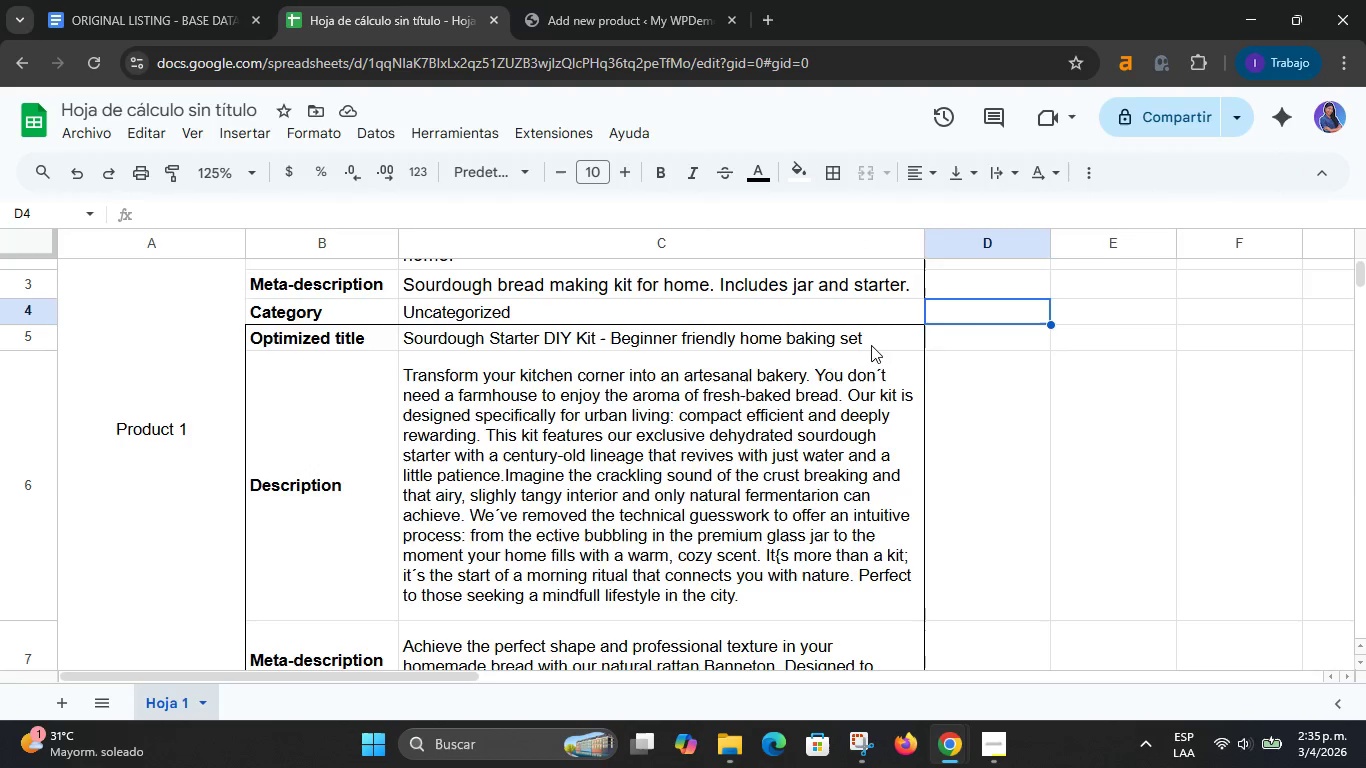 
scroll: coordinate [870, 347], scroll_direction: down, amount: 1.0
 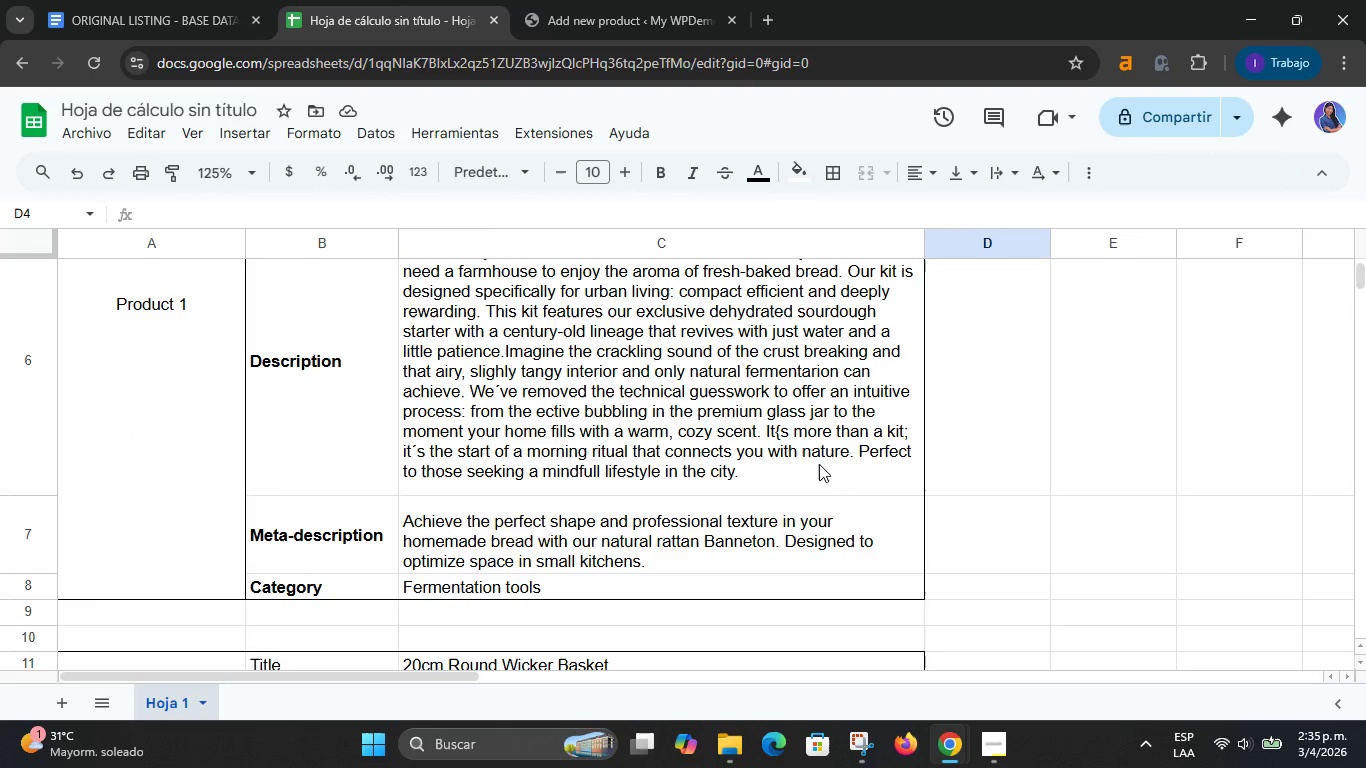 
left_click([747, 531])
 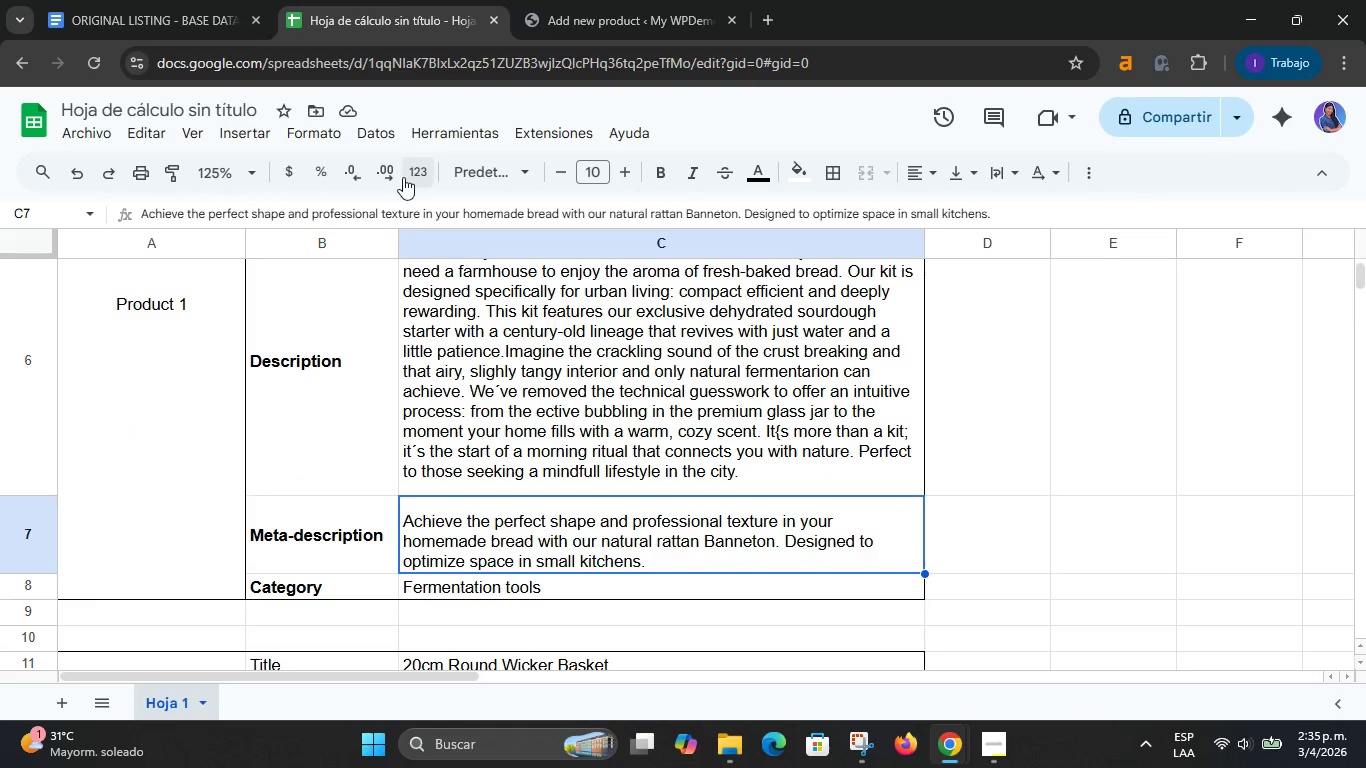 
scroll: coordinate [509, 466], scroll_direction: up, amount: 2.0
 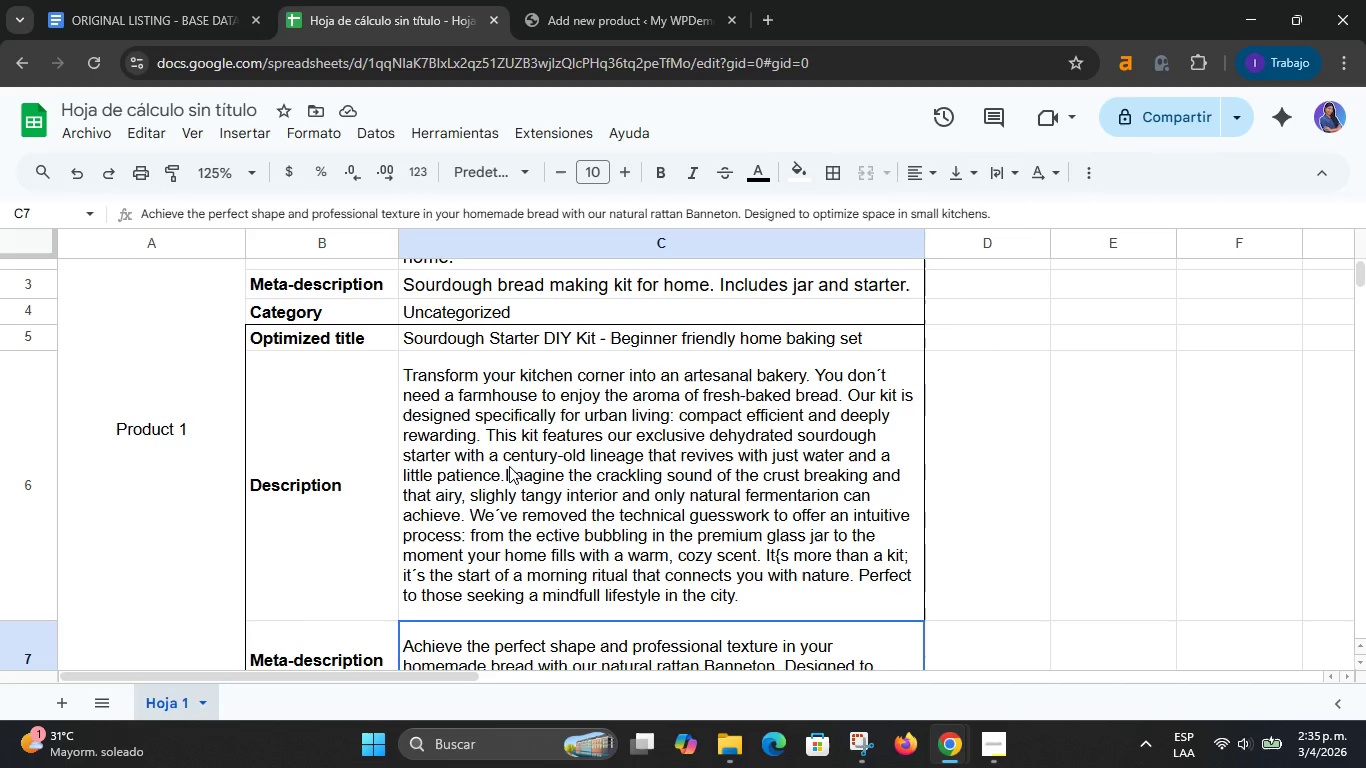 
scroll: coordinate [509, 466], scroll_direction: down, amount: 2.0
 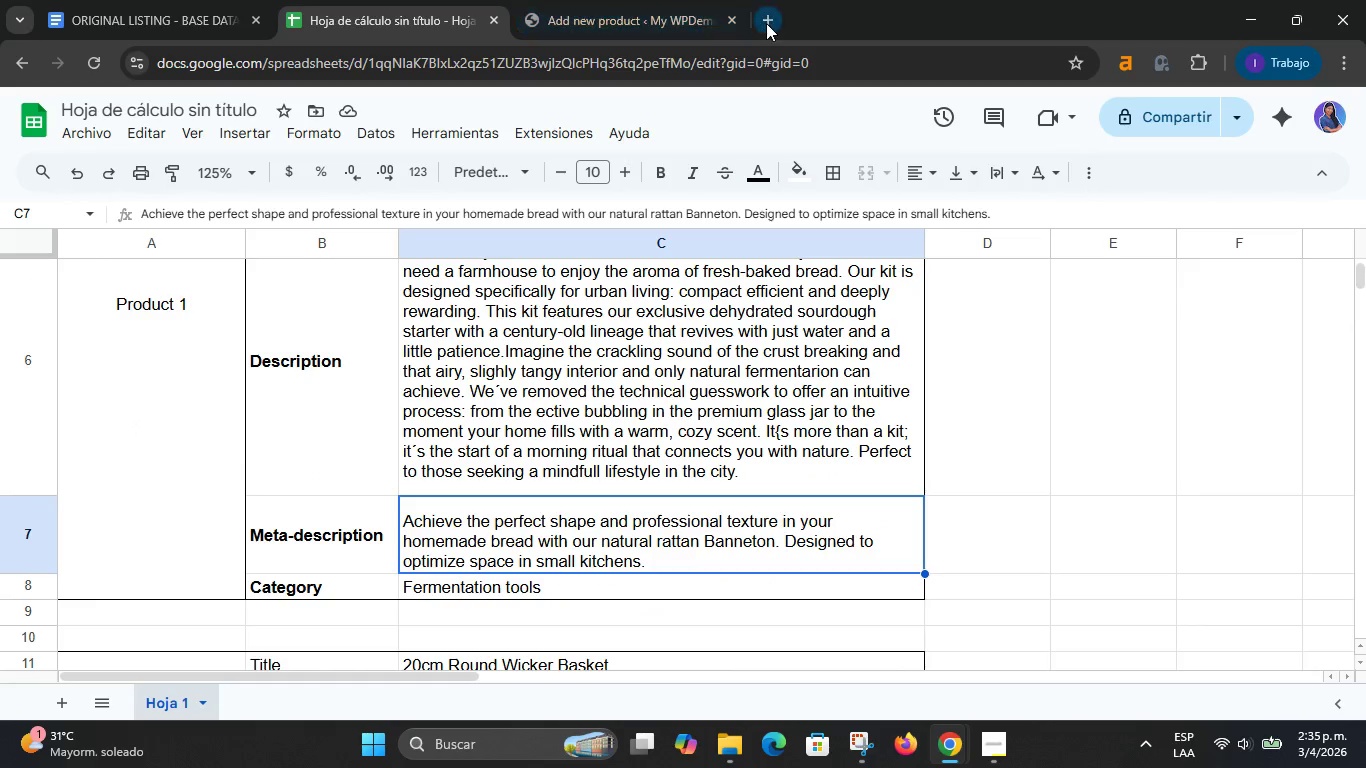 
scroll: coordinate [693, 326], scroll_direction: up, amount: 1.0
 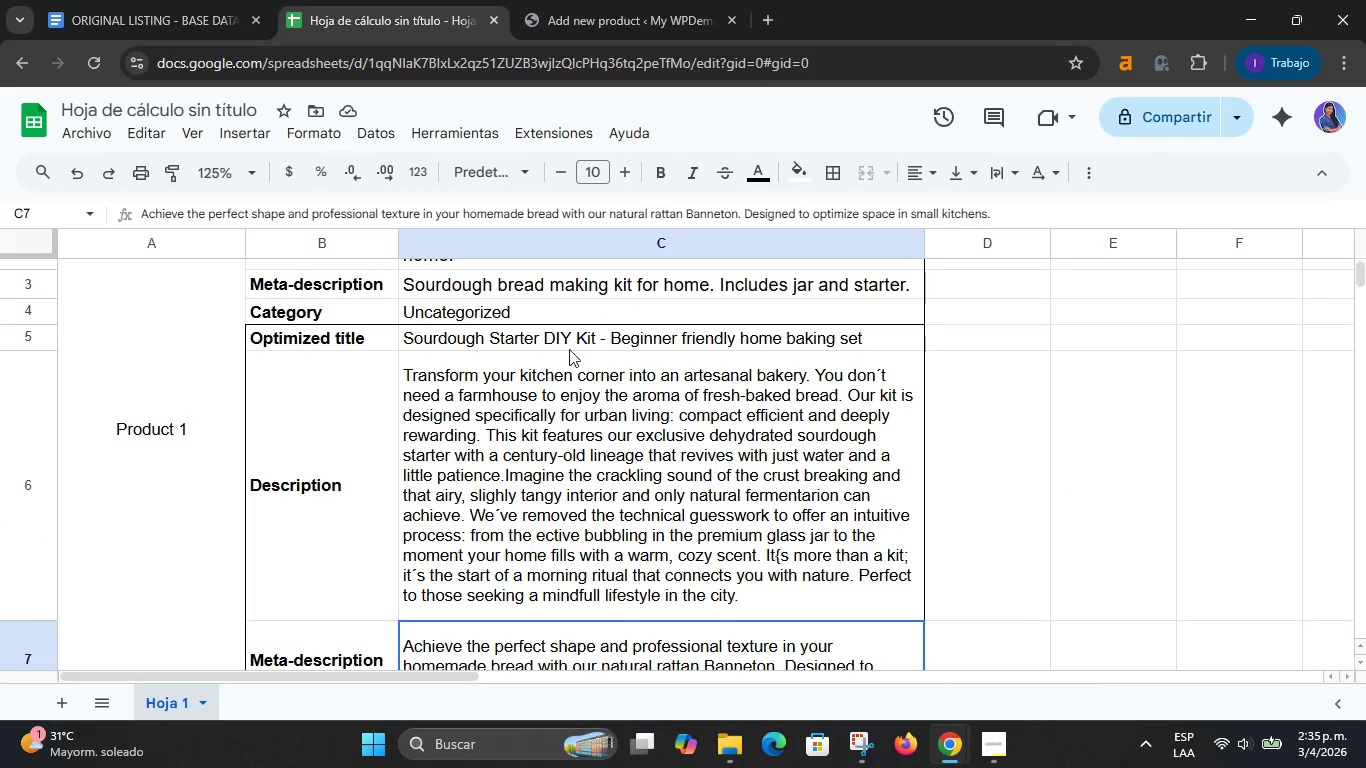 
left_click([564, 339])
 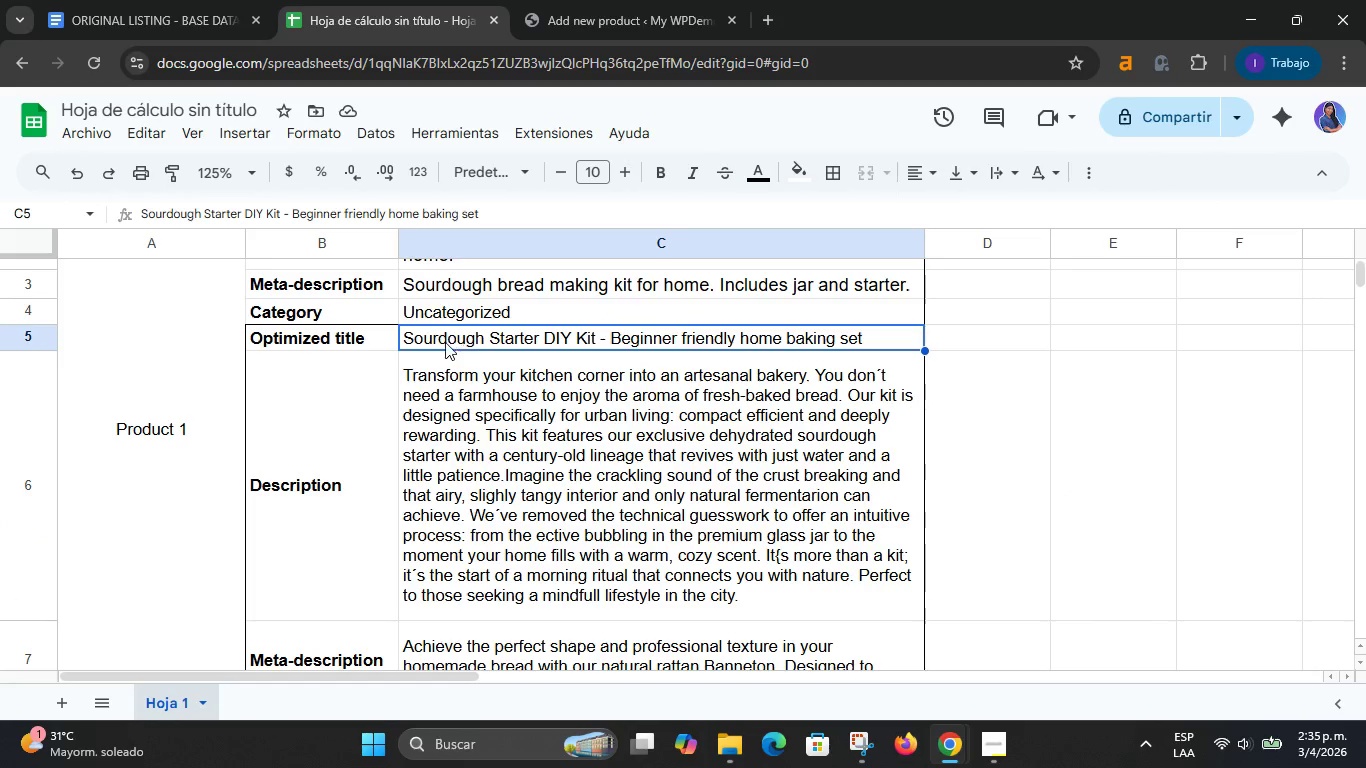 
left_click([437, 340])
 